 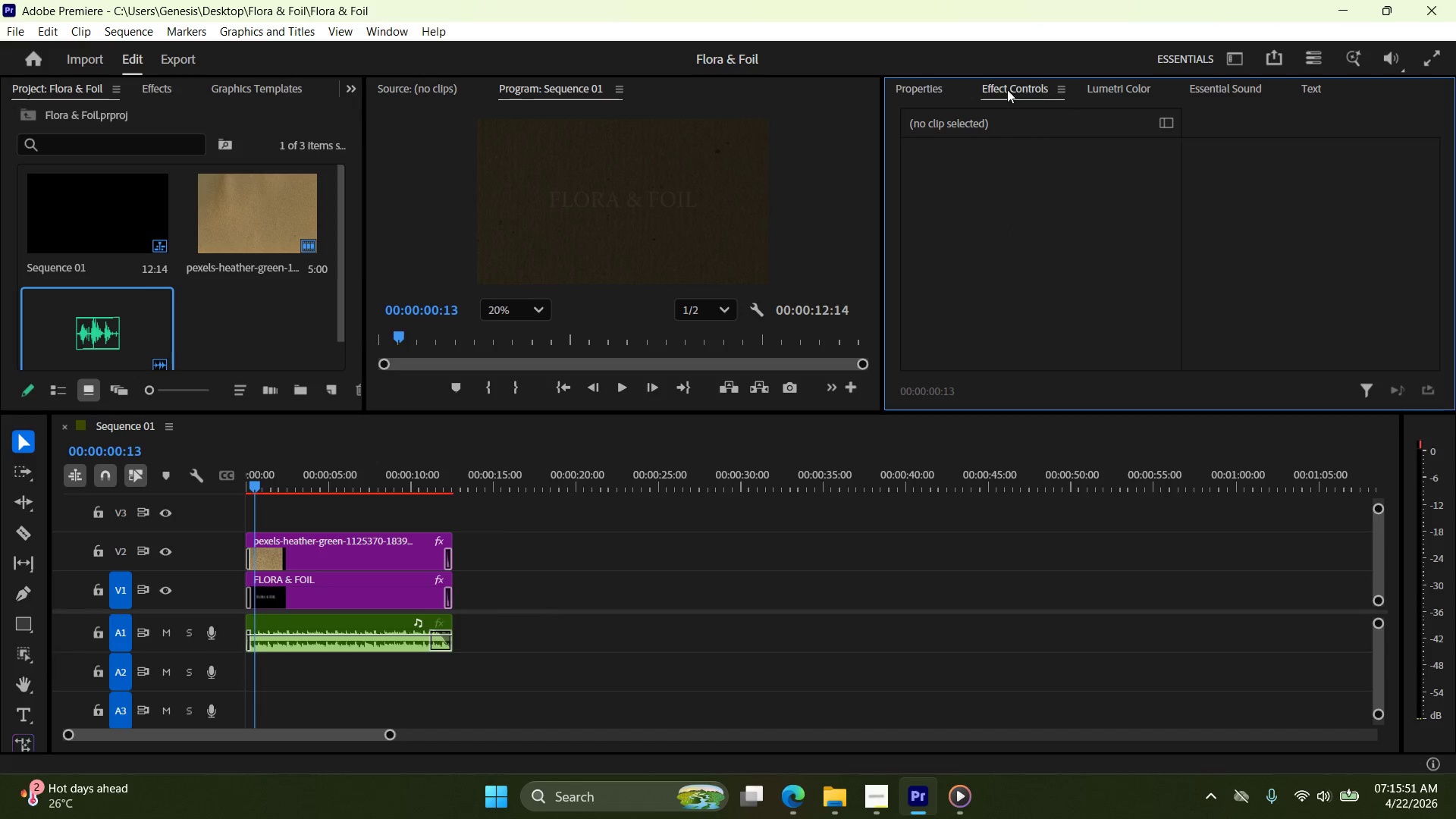 
left_click([329, 589])
 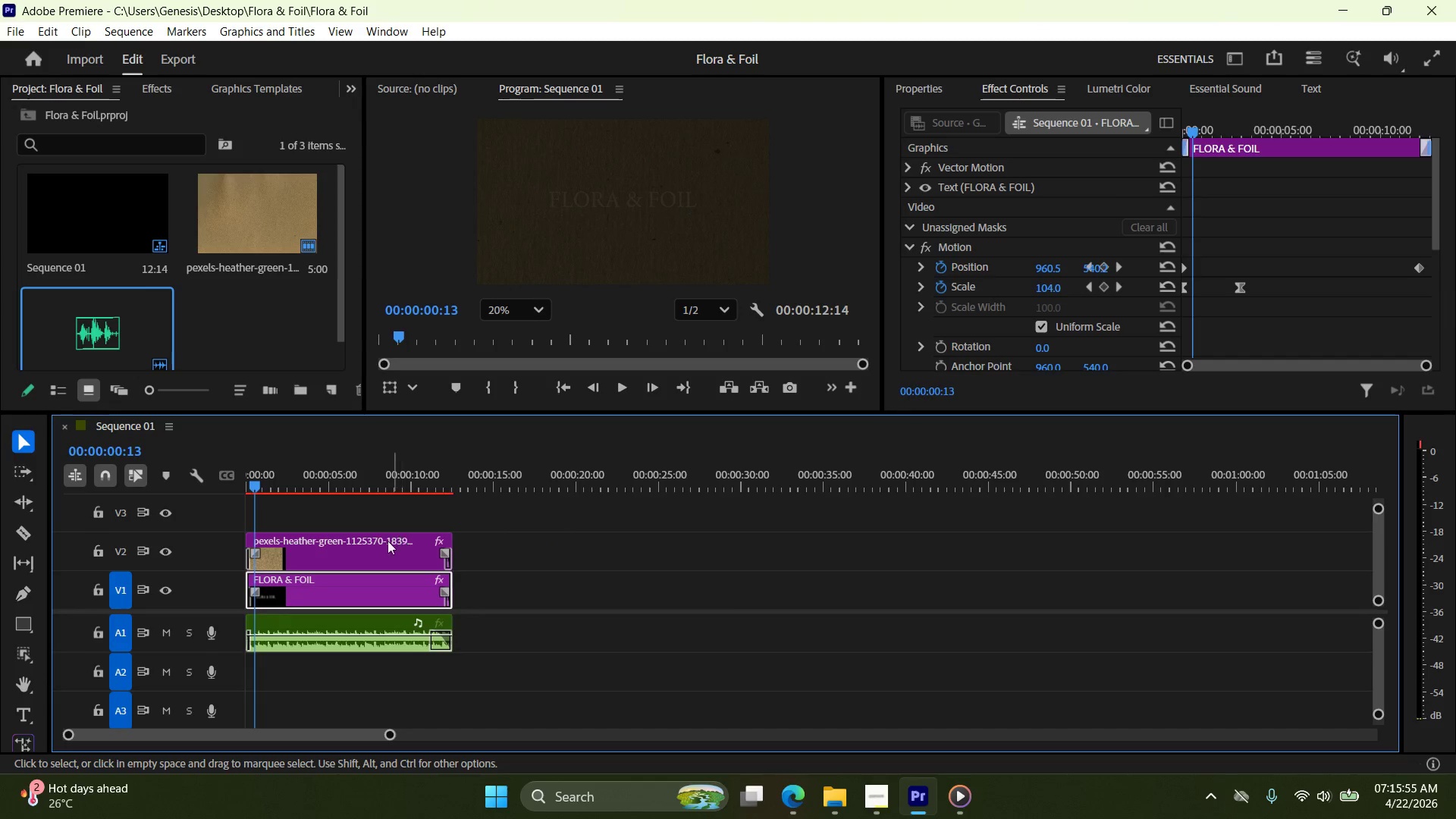 
hold_key(key=ControlLeft, duration=0.75)
left_click([372, 547])
 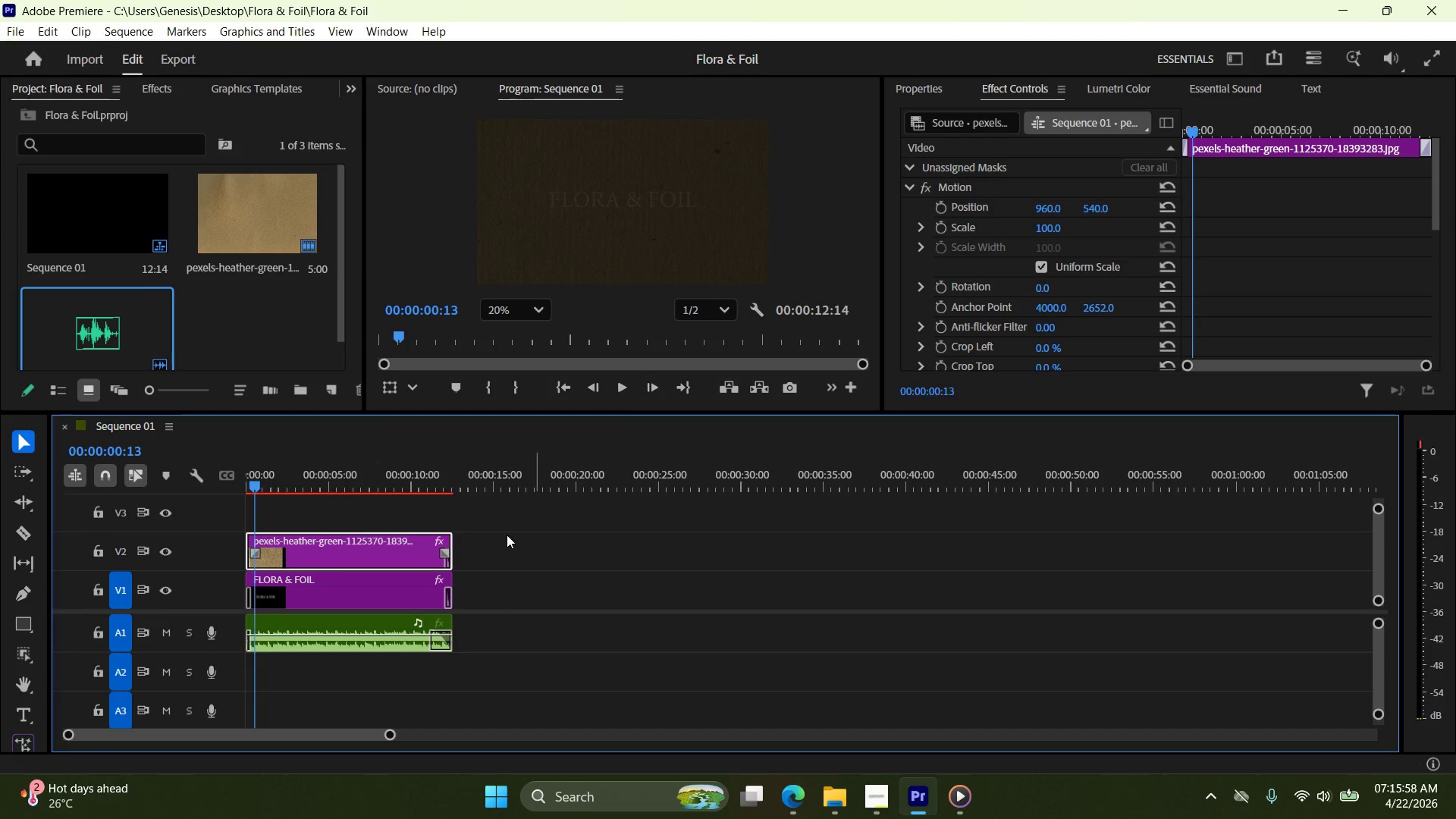 
hold_key(key=ShiftLeft, duration=0.53)
left_click([379, 599])
 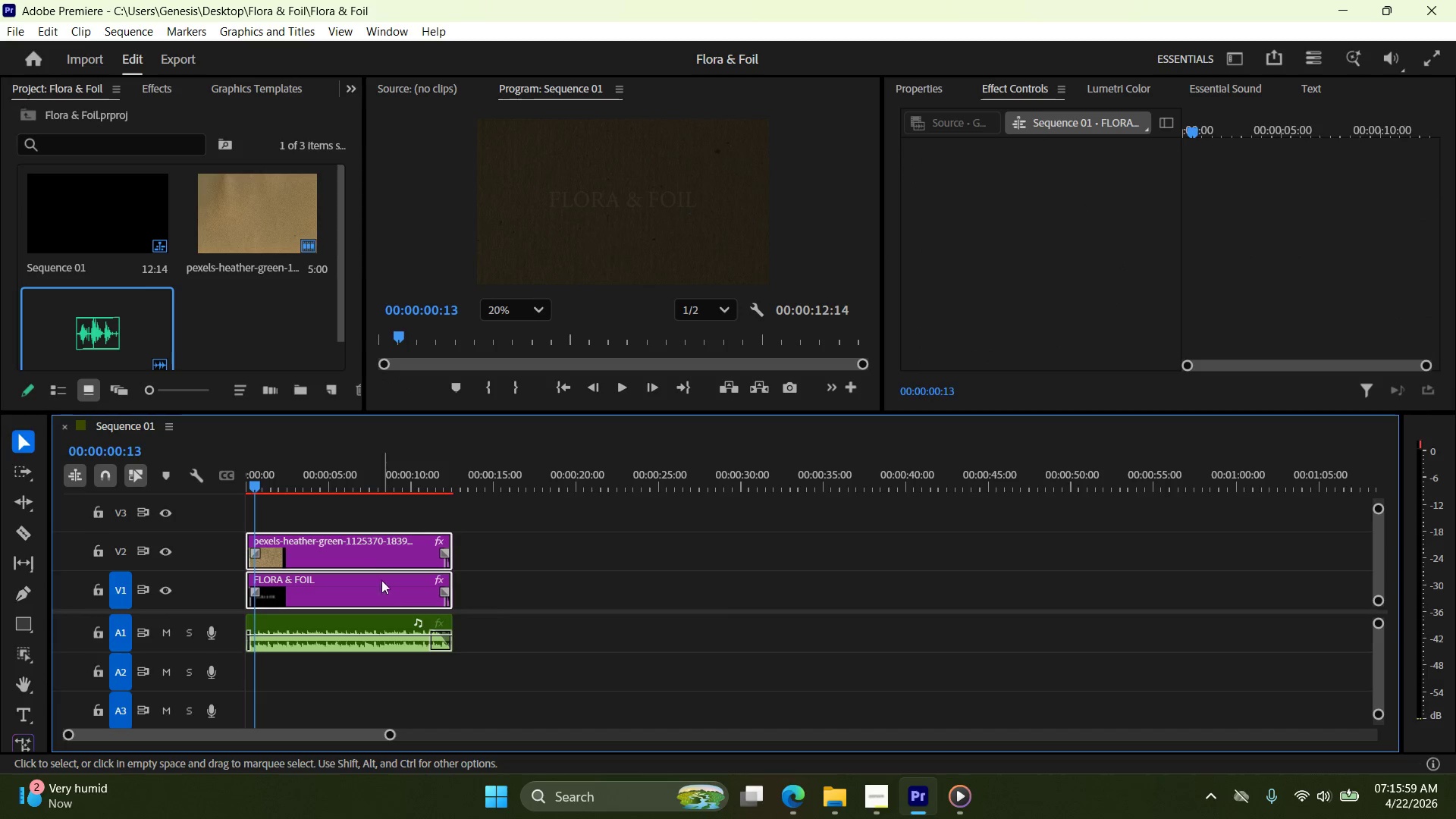 
left_click([370, 554])
 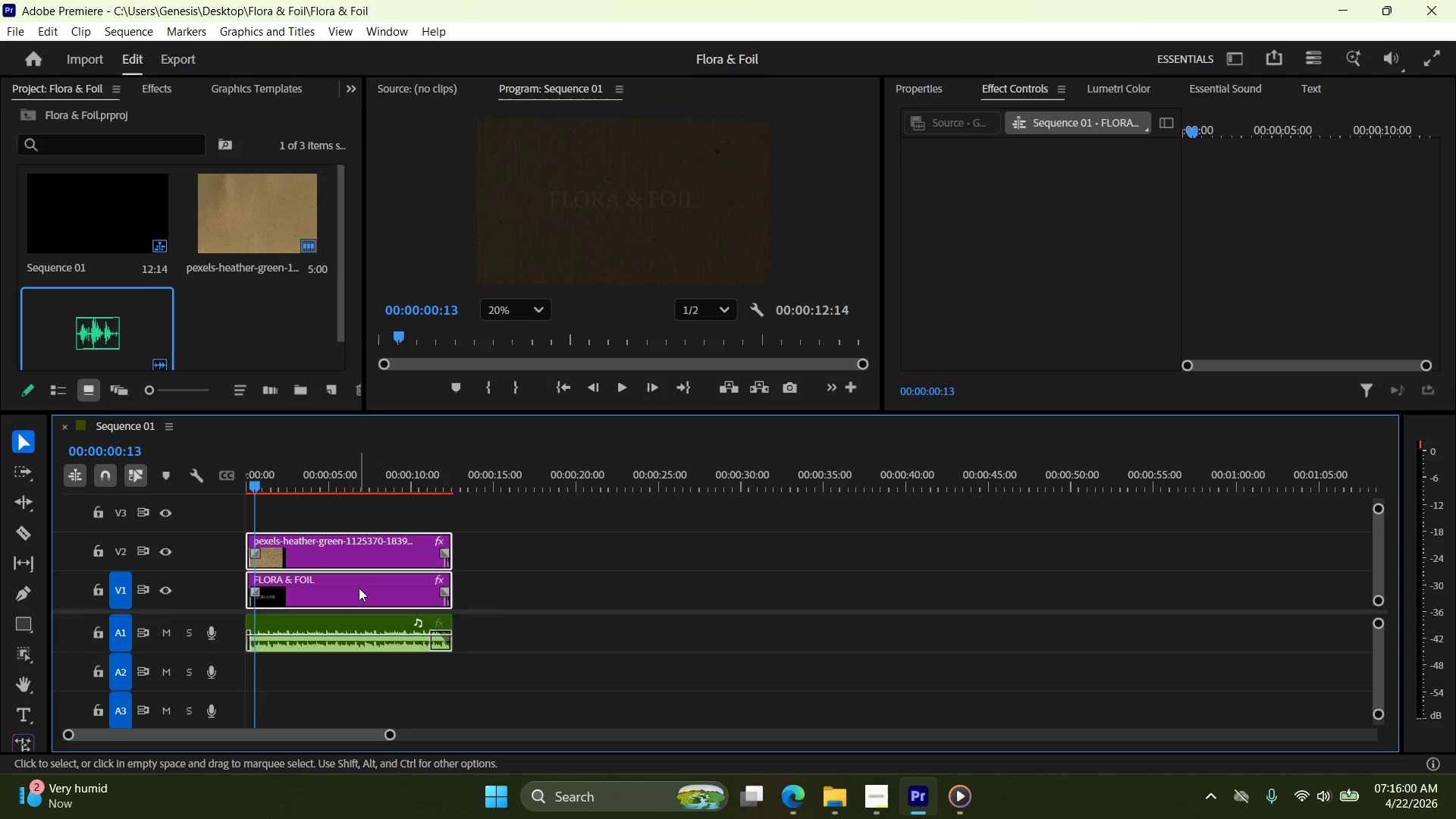 
left_click([359, 588])
 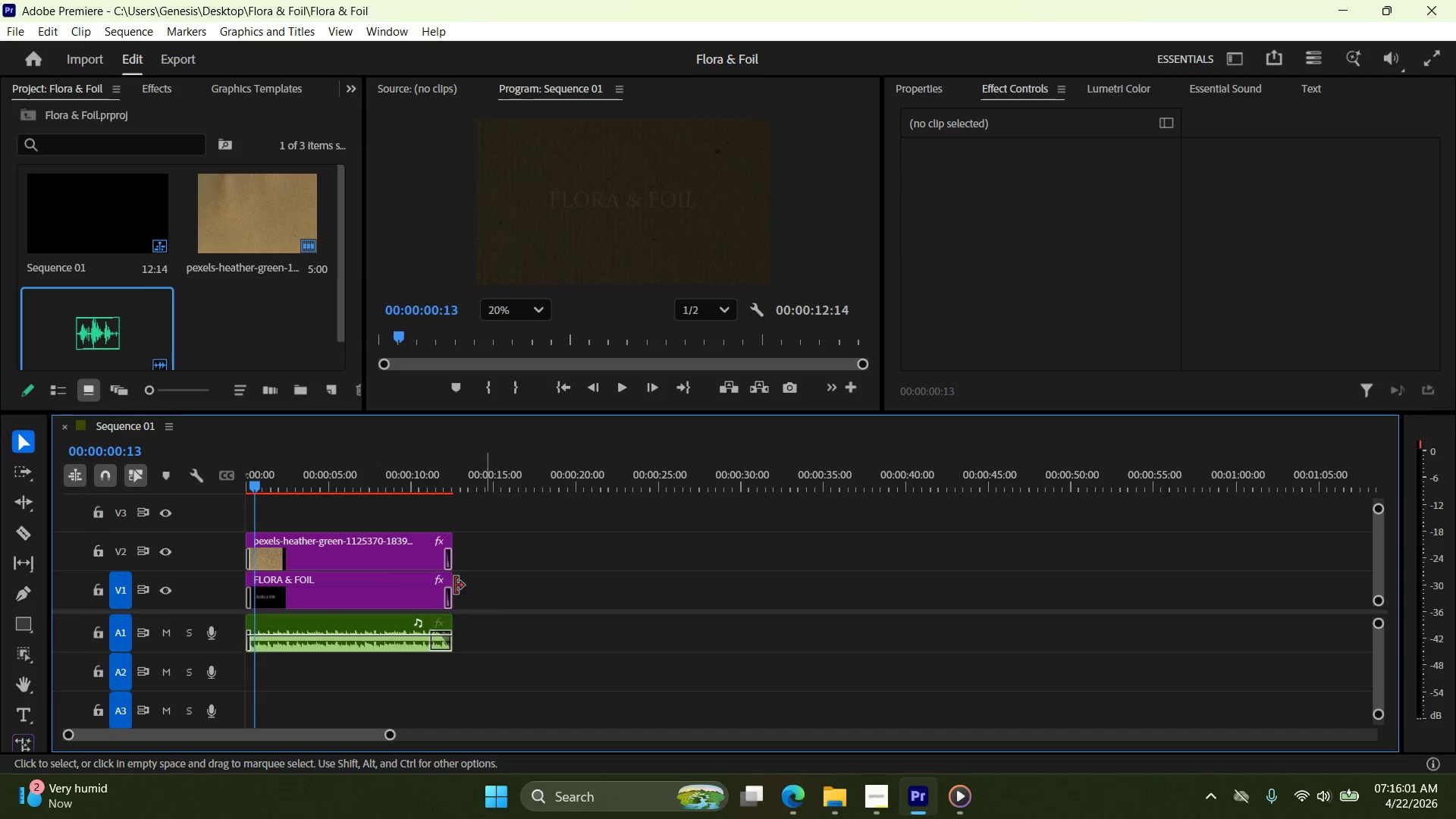 
double_click([392, 586])
 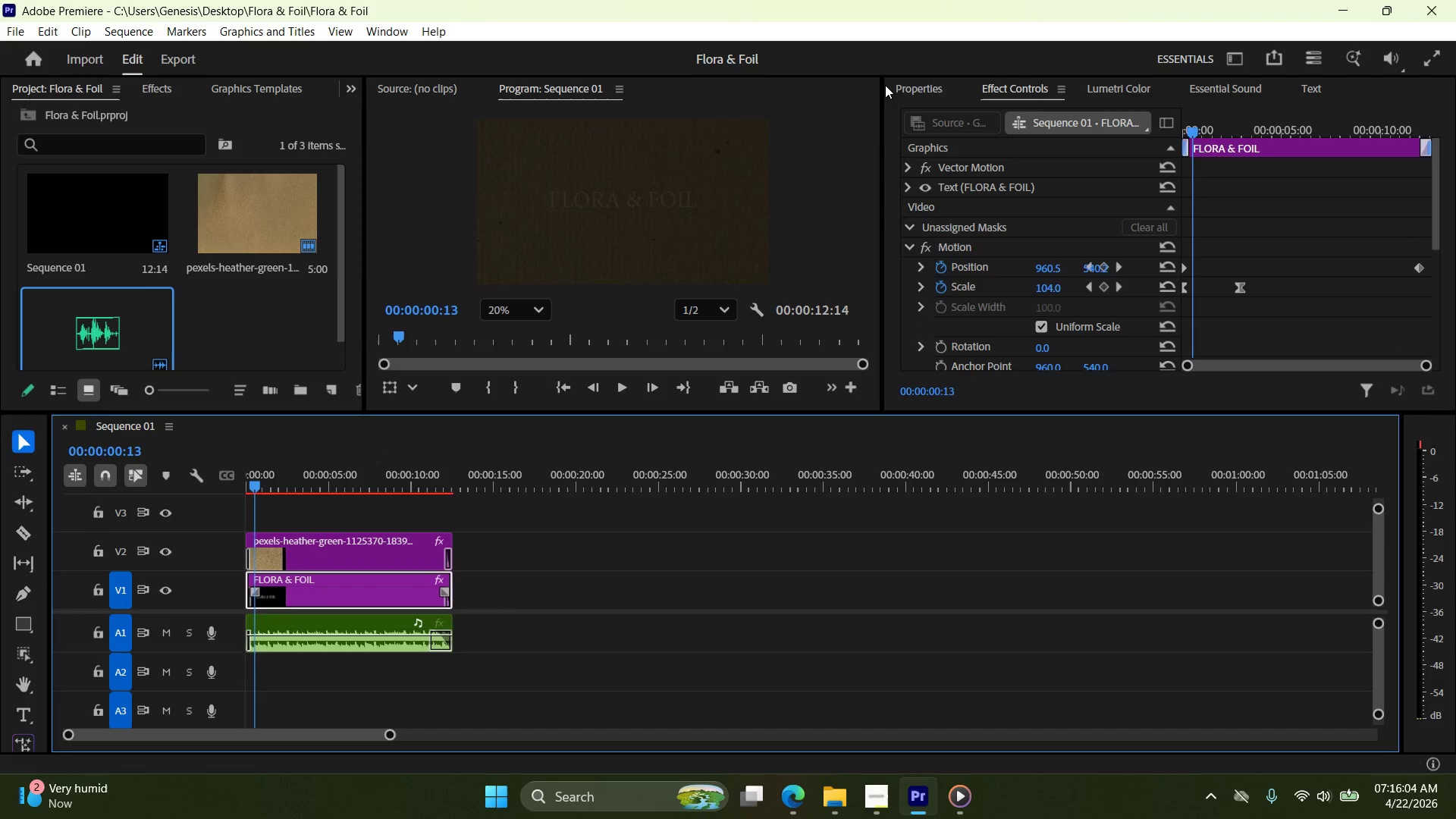 
double_click([883, 91])
 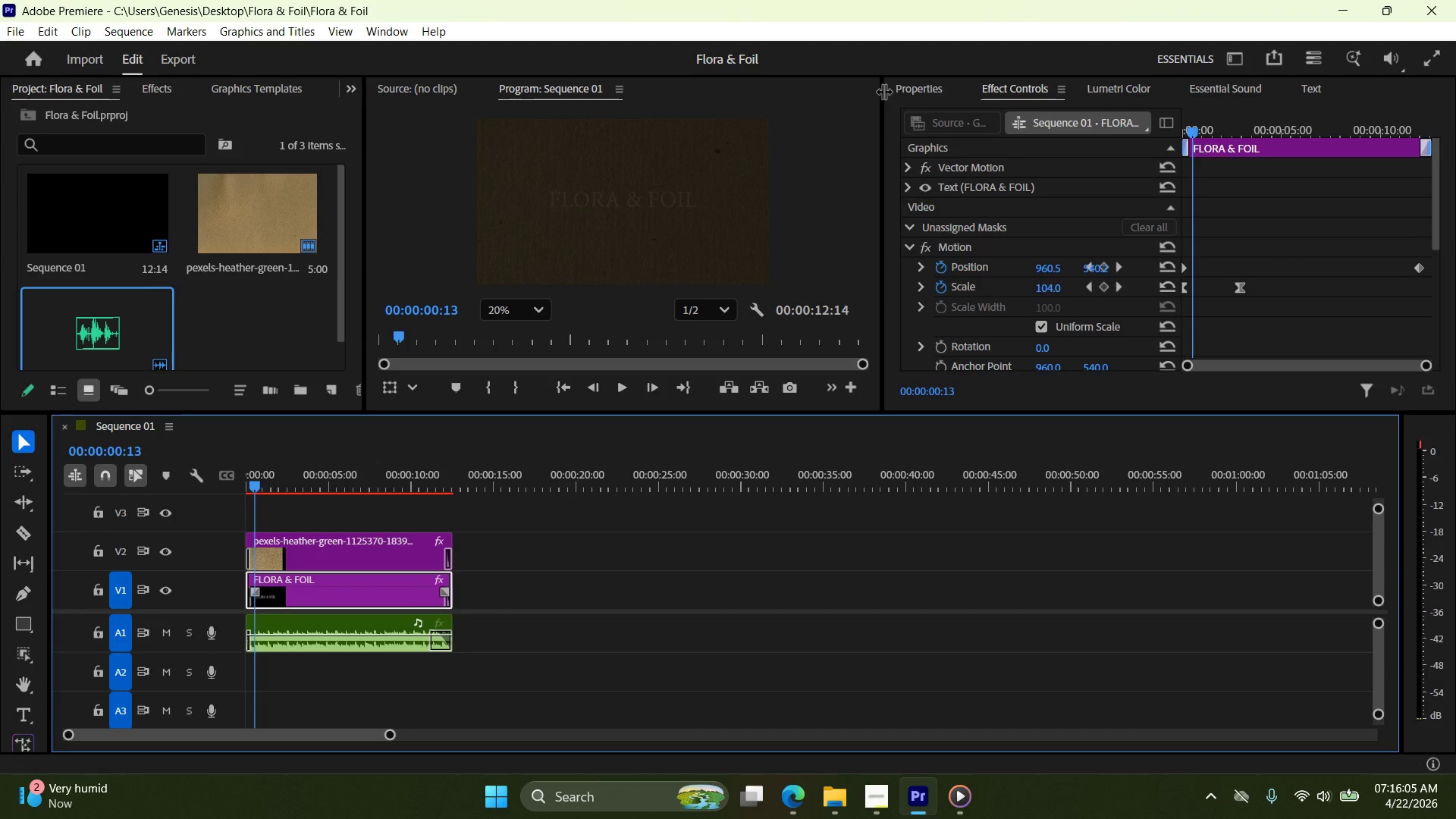 
left_click_drag(start_coordinate=[883, 91], to_coordinate=[857, 89])
 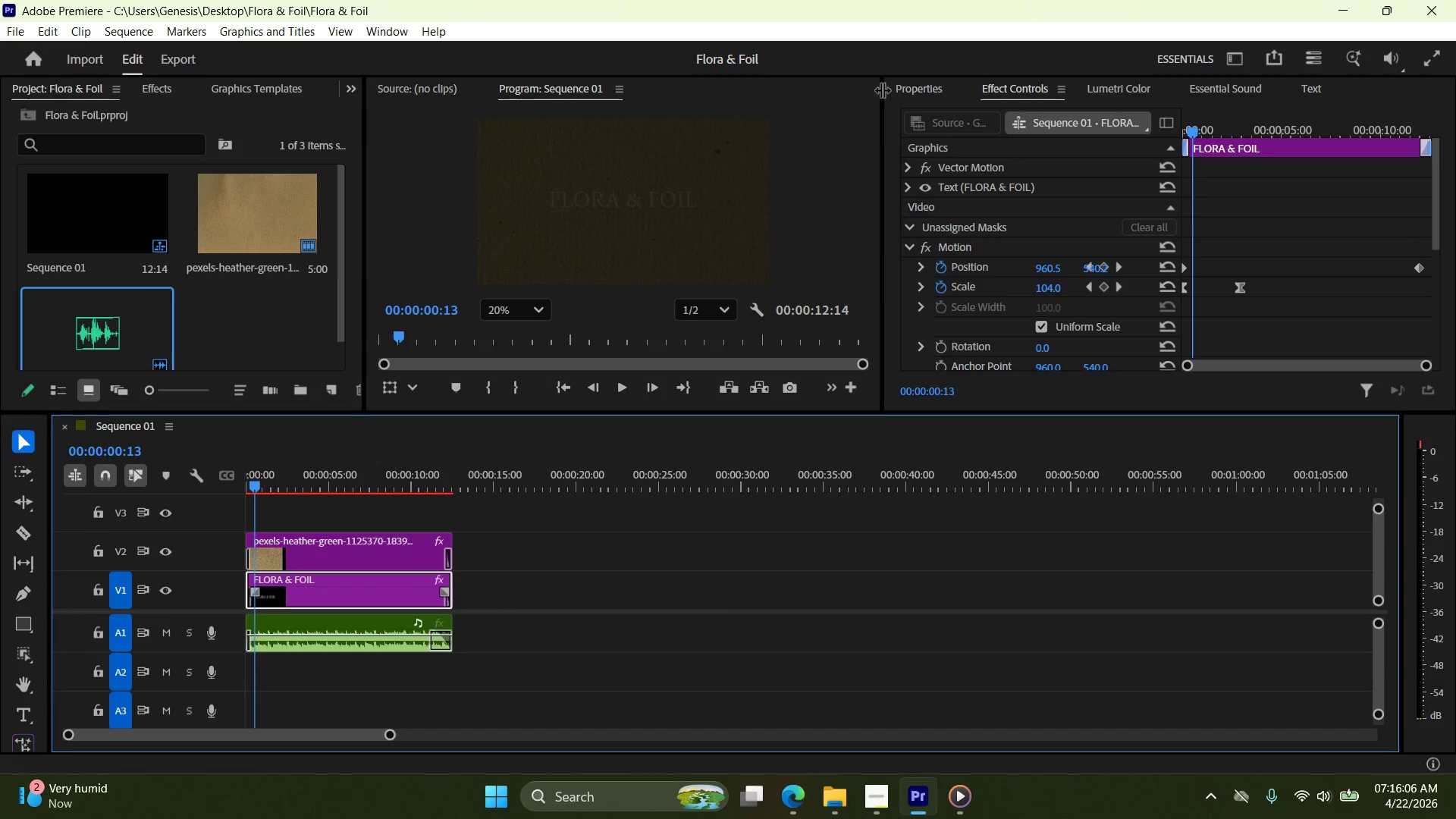 
left_click_drag(start_coordinate=[882, 89], to_coordinate=[783, 96])
 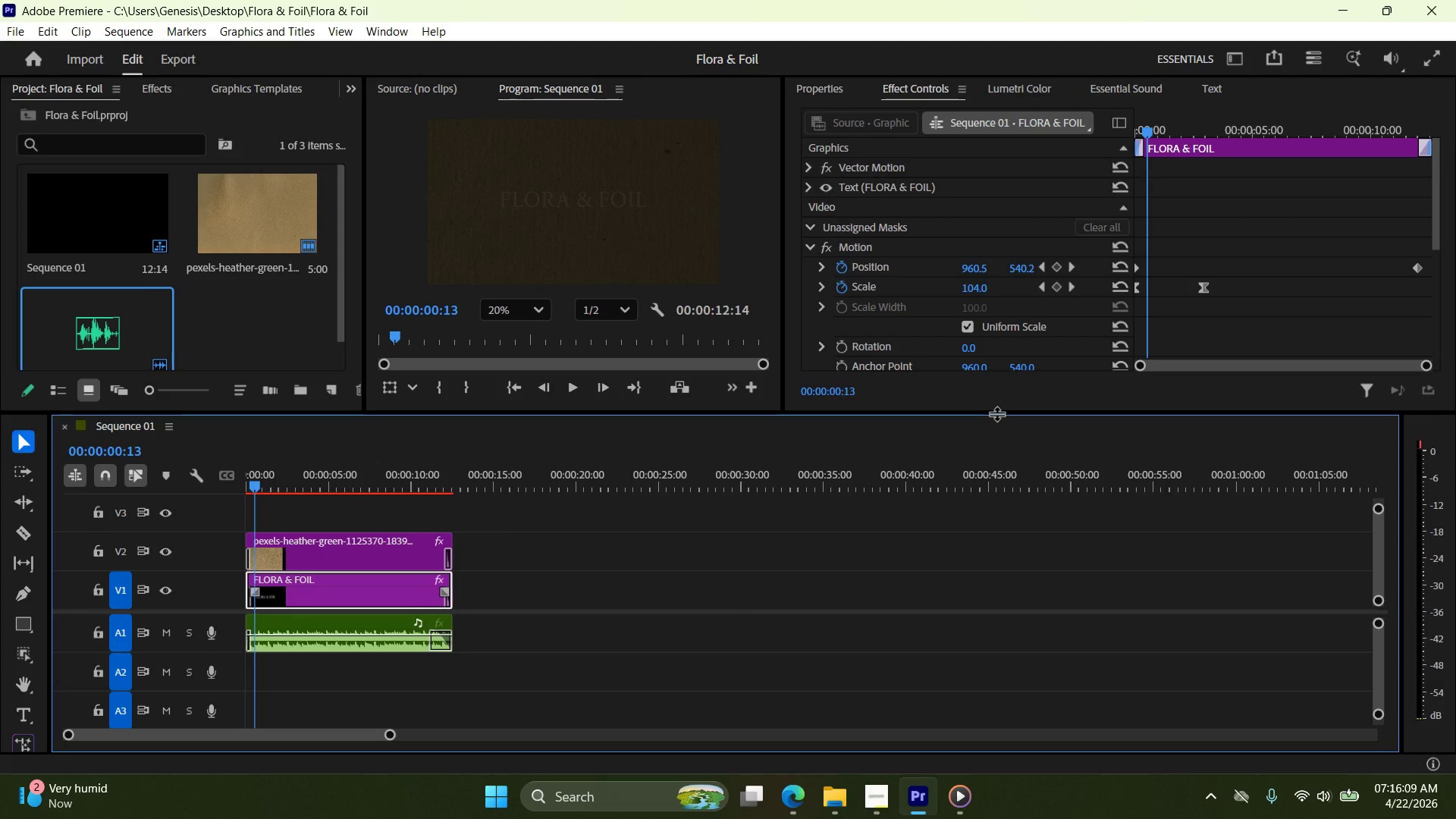 
left_click_drag(start_coordinate=[996, 413], to_coordinate=[981, 546])
 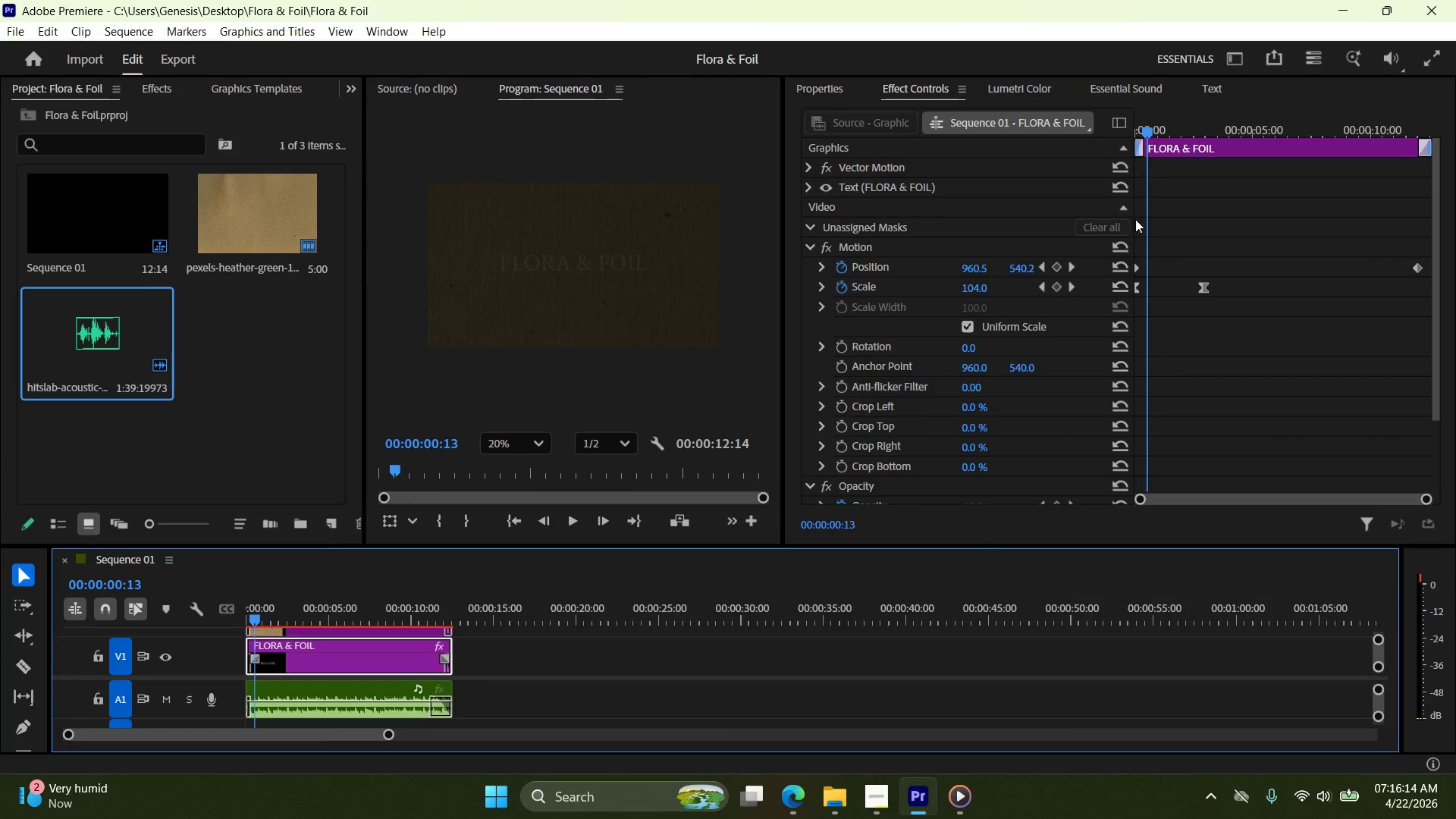 
left_click_drag(start_coordinate=[1131, 187], to_coordinate=[990, 193])
 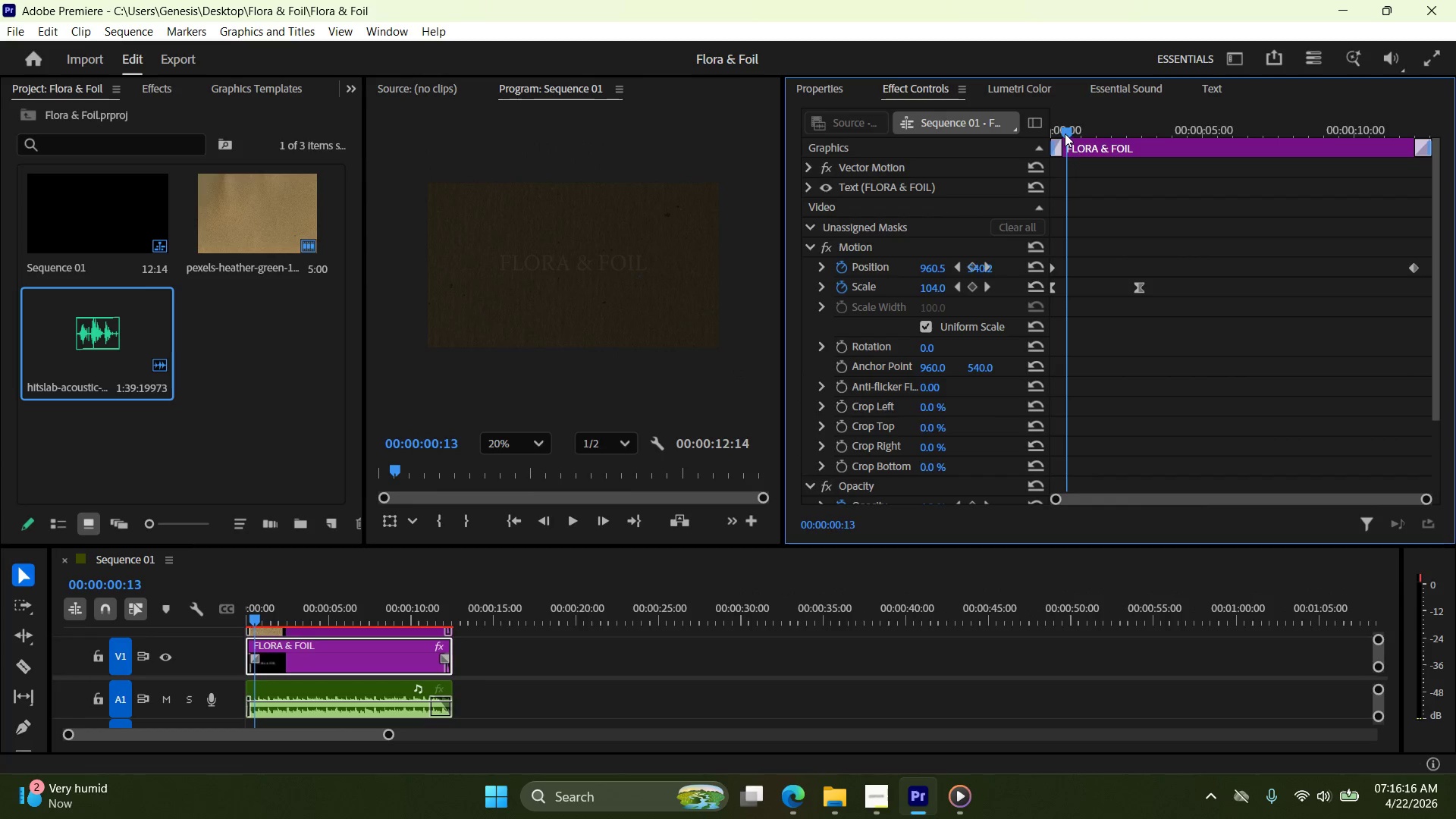 
left_click_drag(start_coordinate=[1065, 133], to_coordinate=[995, 132])
 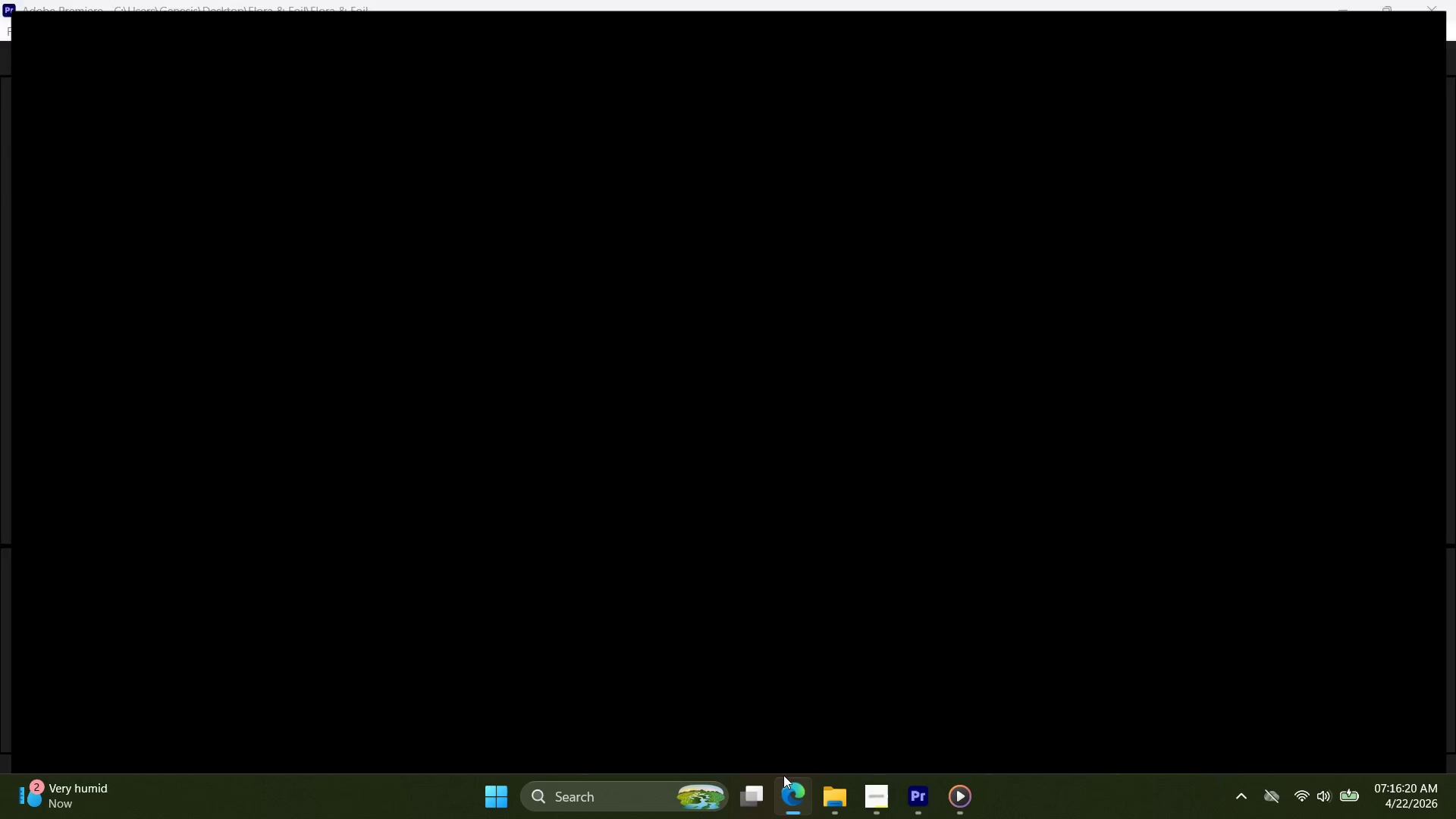 
left_click([497, 22])
 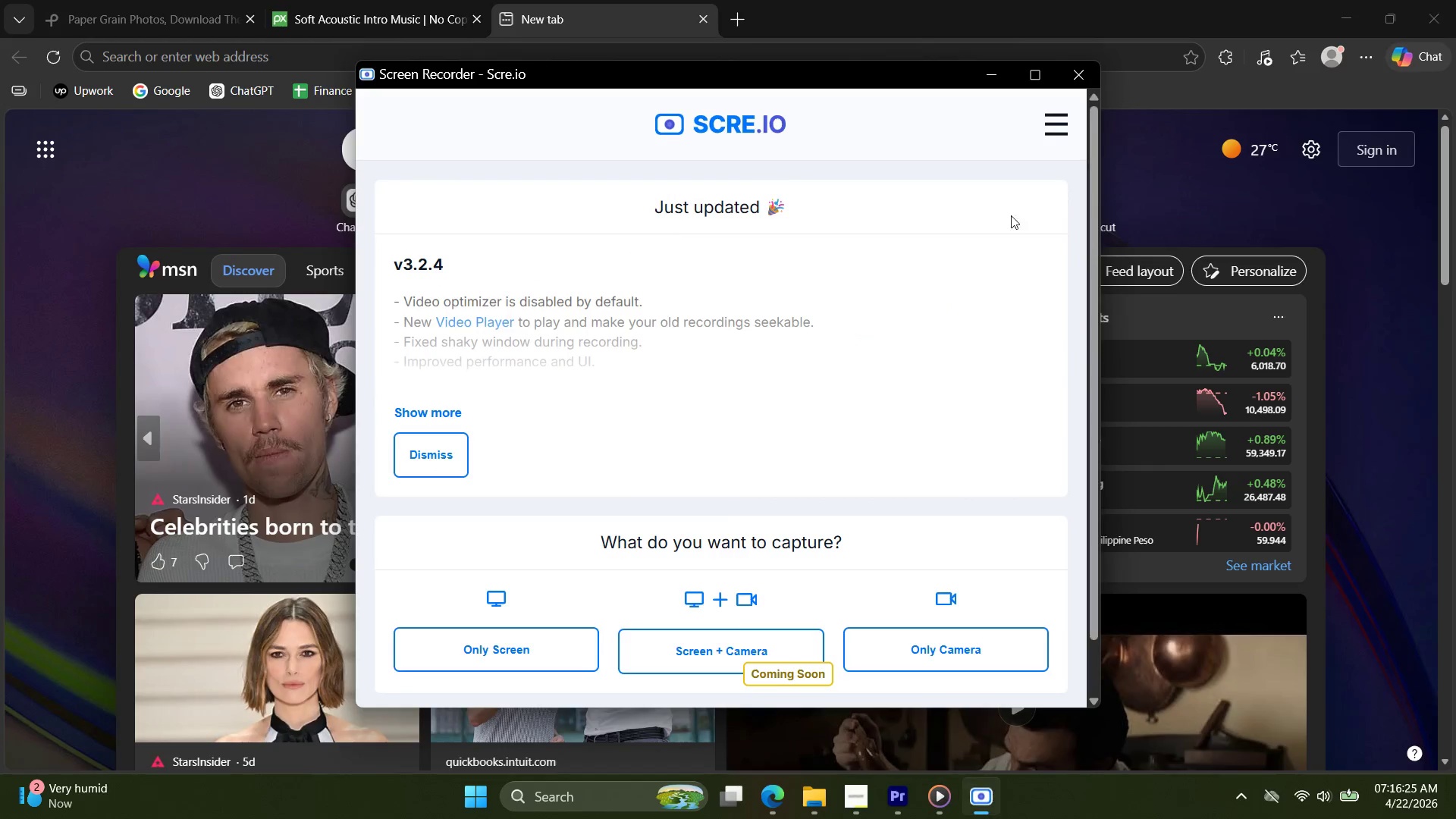 
scroll: coordinate [607, 541], scroll_direction: down, amount: 5.0
 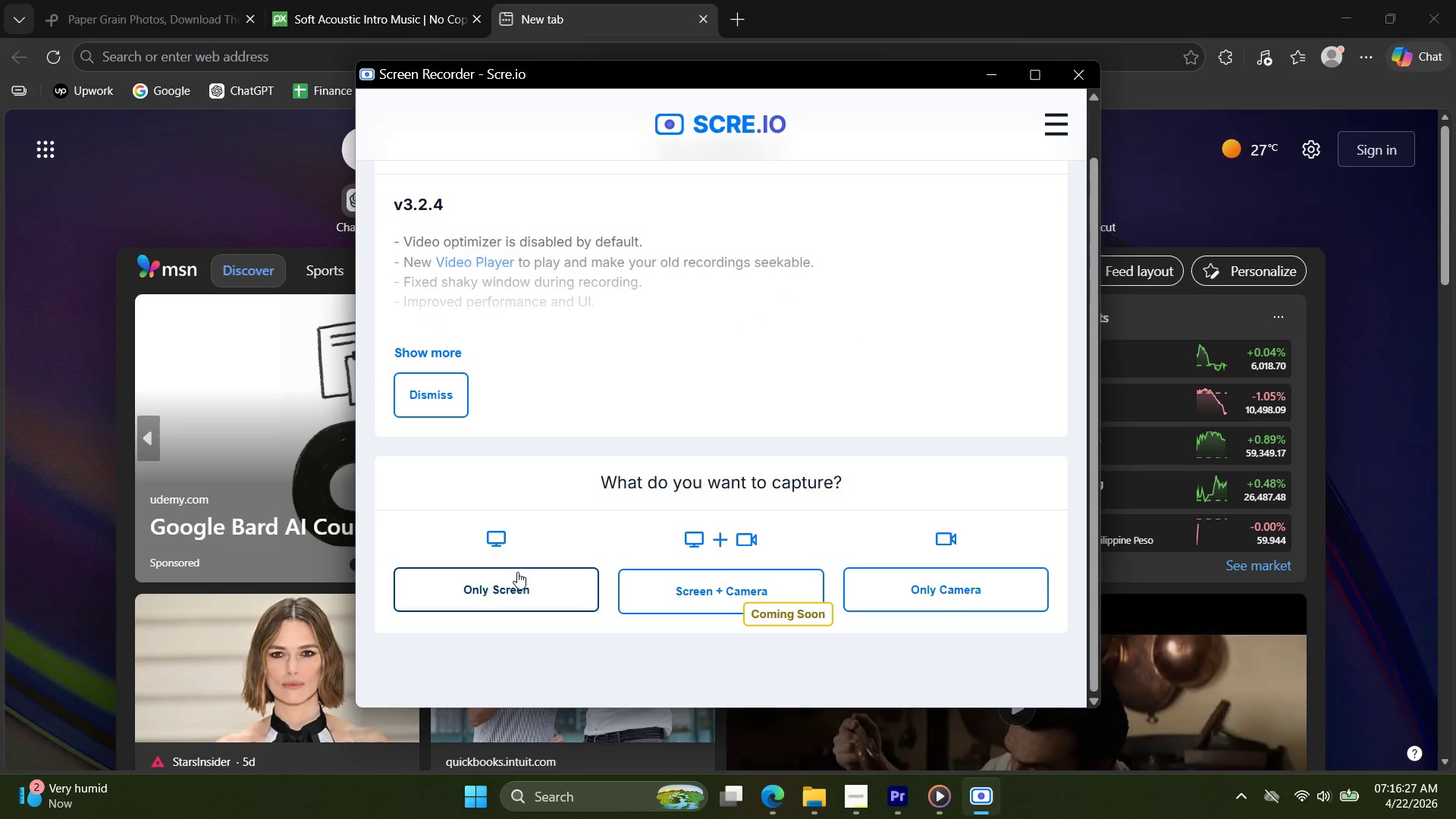 
left_click([516, 572])
 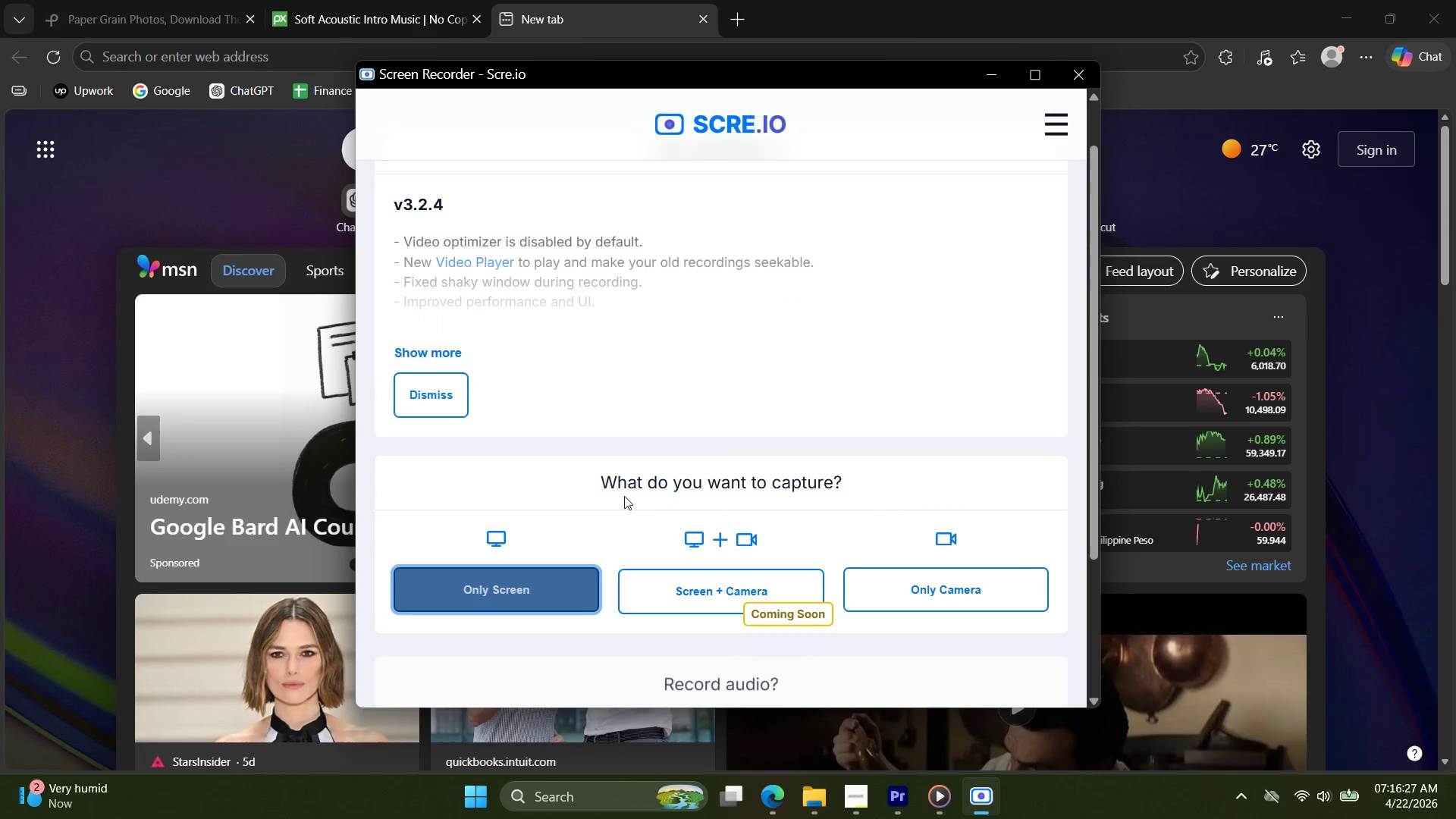 
scroll: coordinate [813, 498], scroll_direction: down, amount: 8.0
 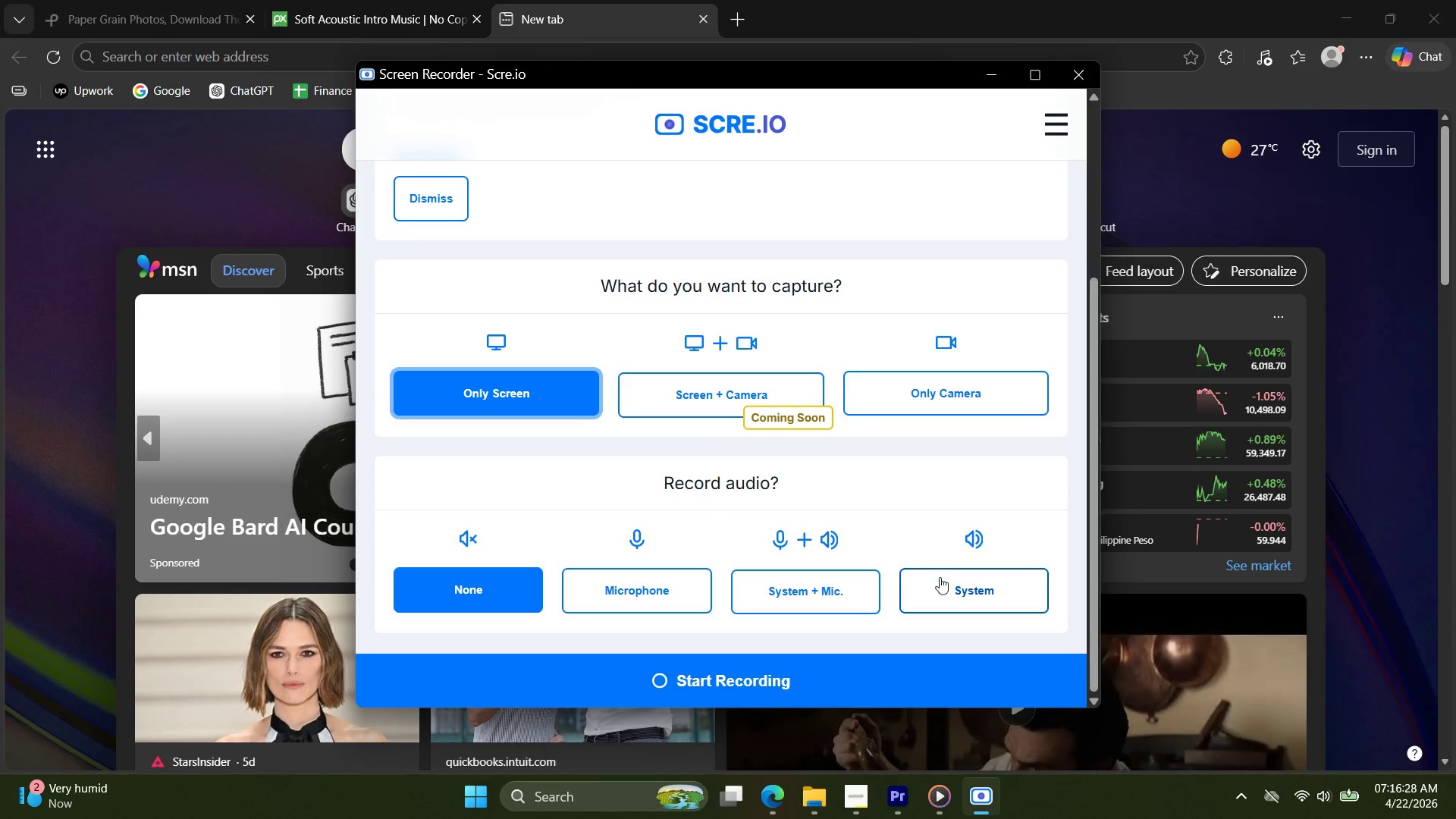 
left_click([940, 588])
 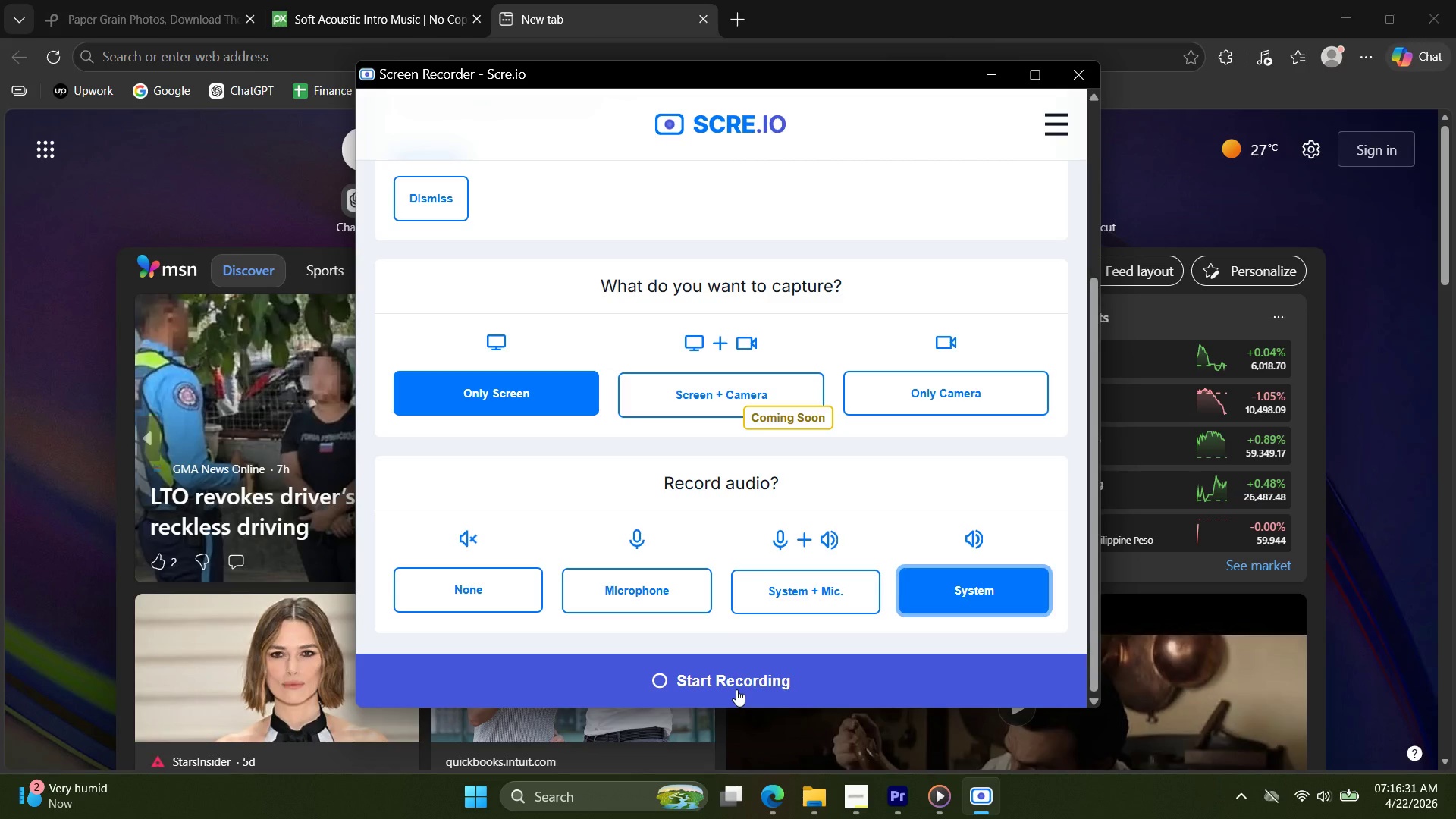 
left_click([736, 689])
 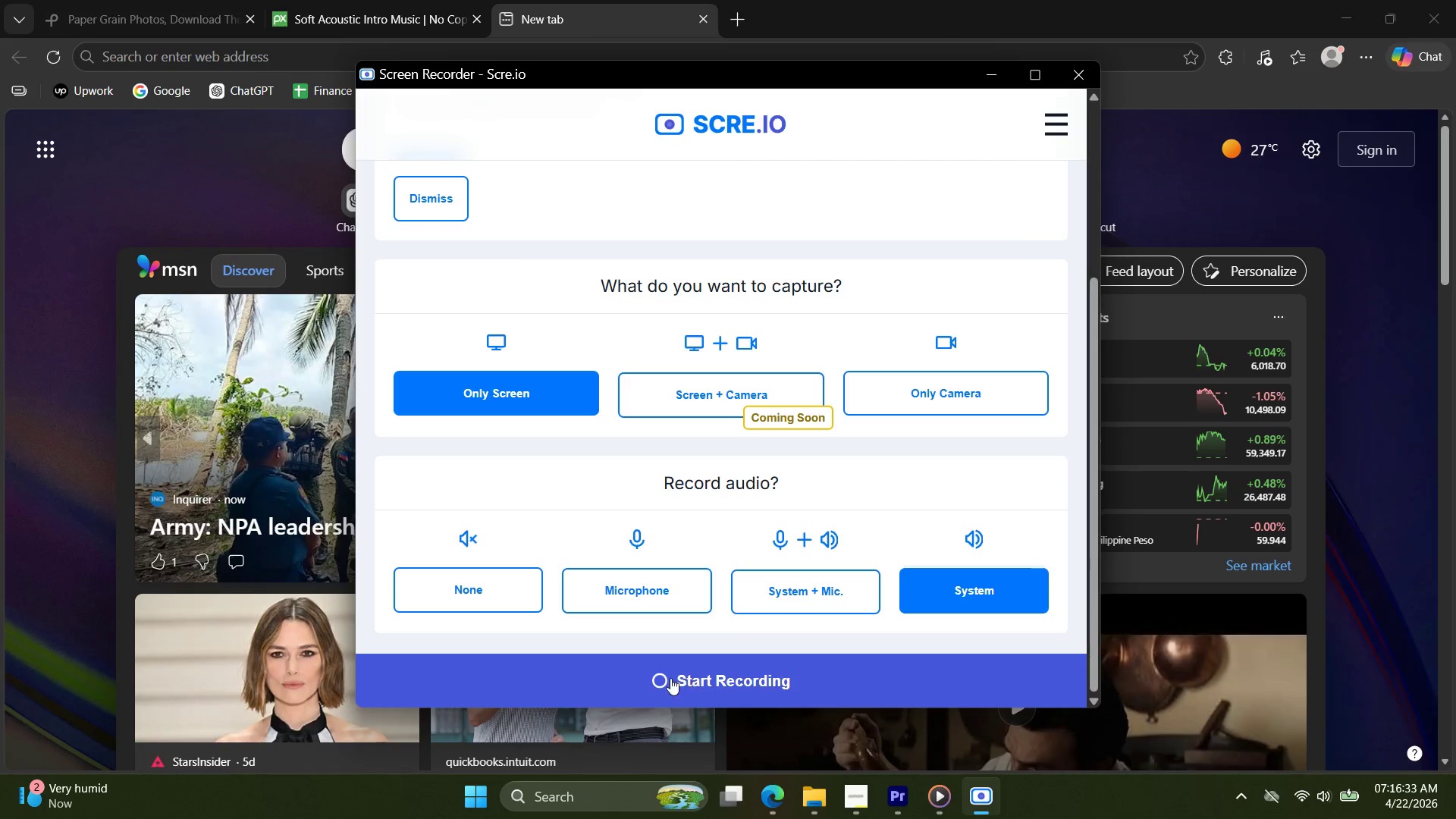 
left_click([654, 675])
 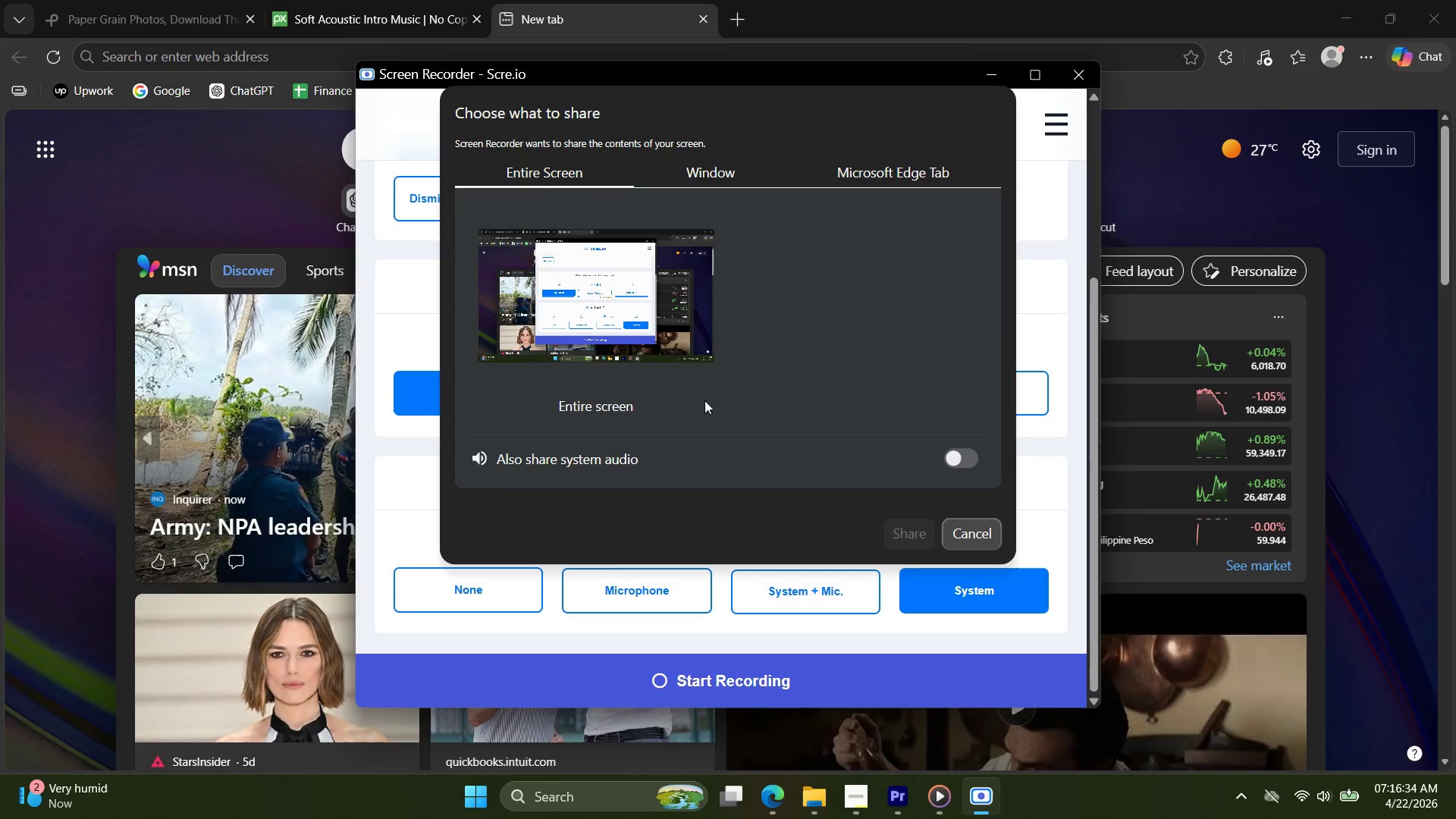 
left_click([673, 318])
 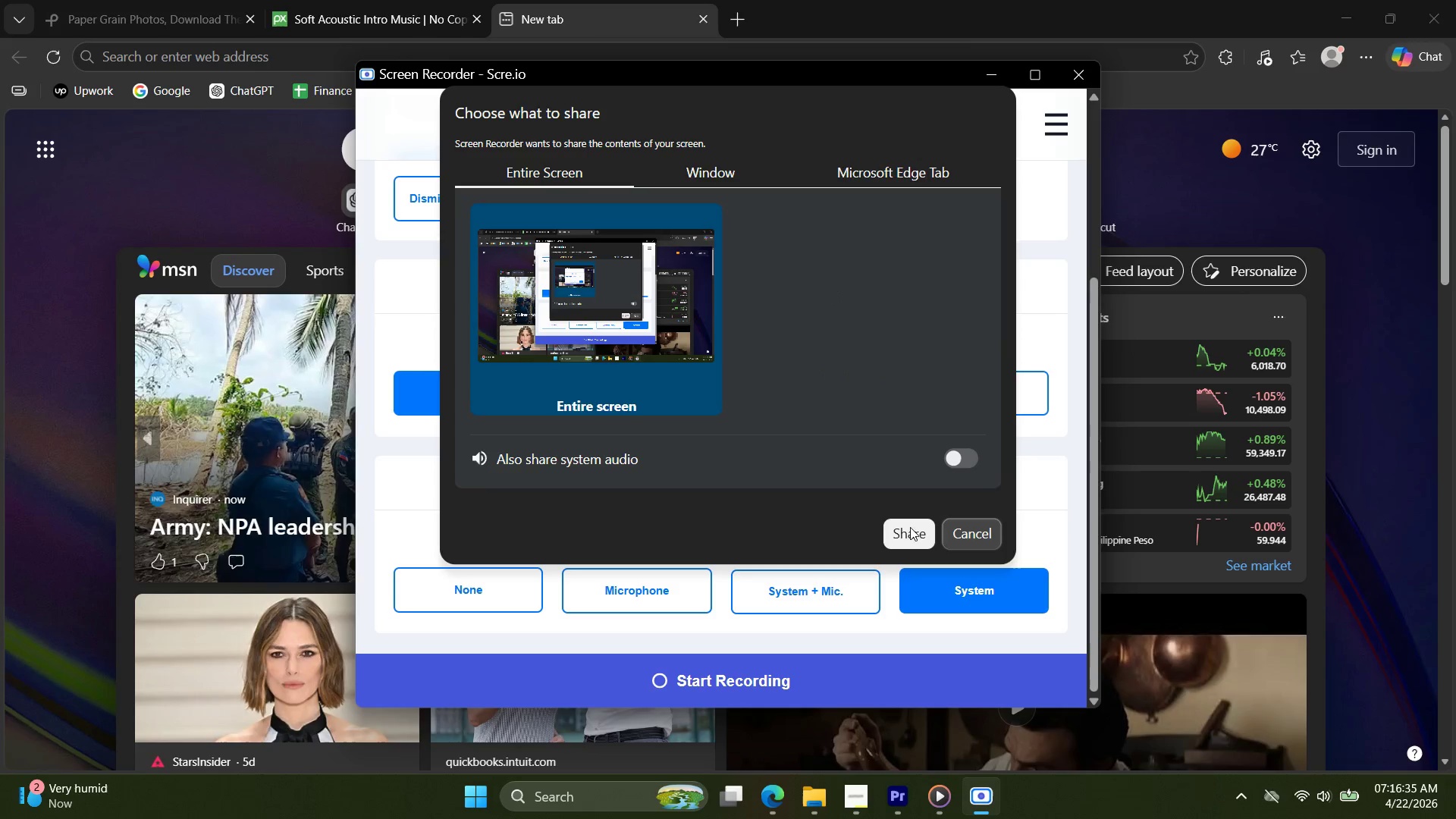 
left_click([976, 467])
 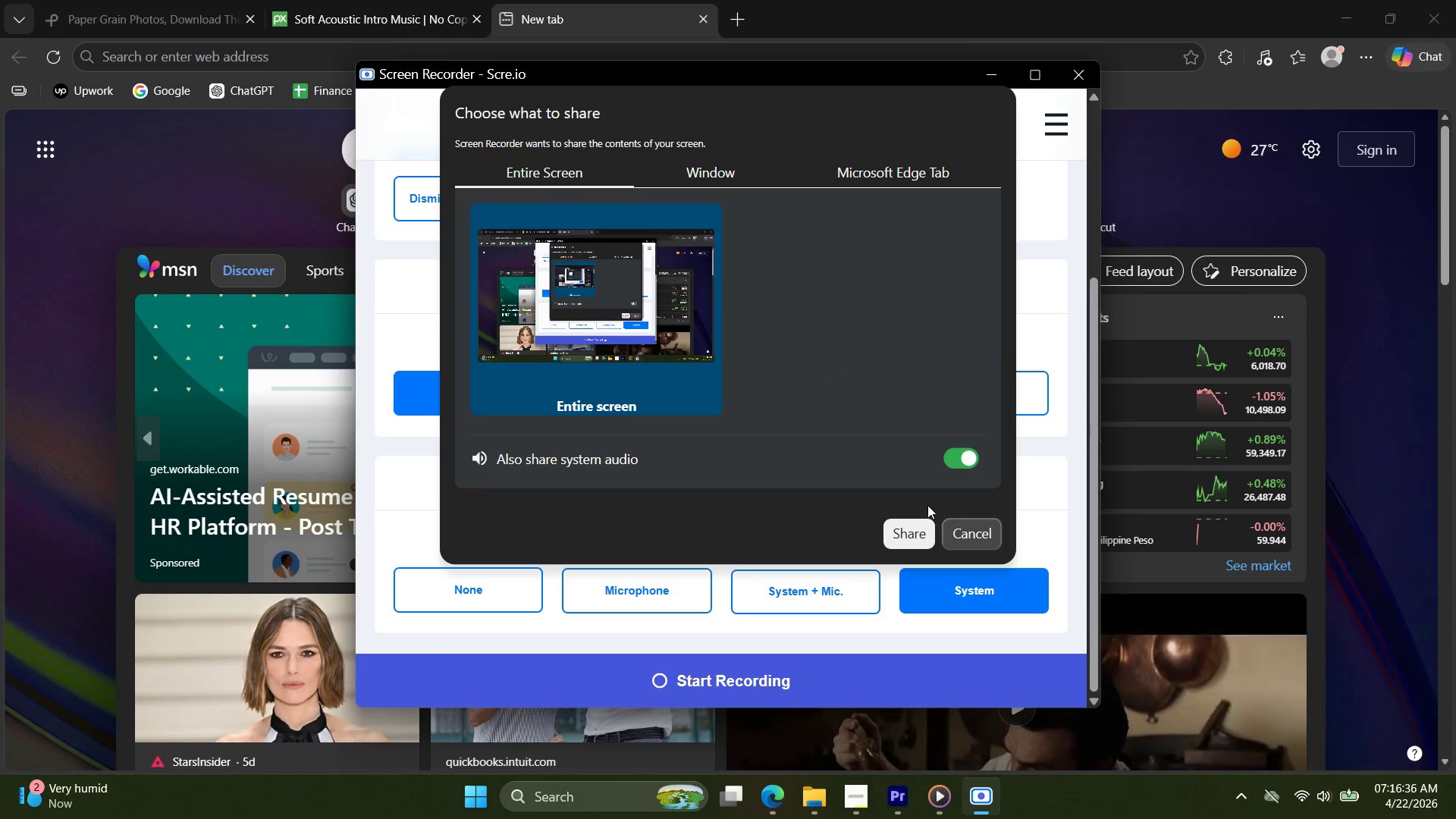 
left_click([918, 526])
 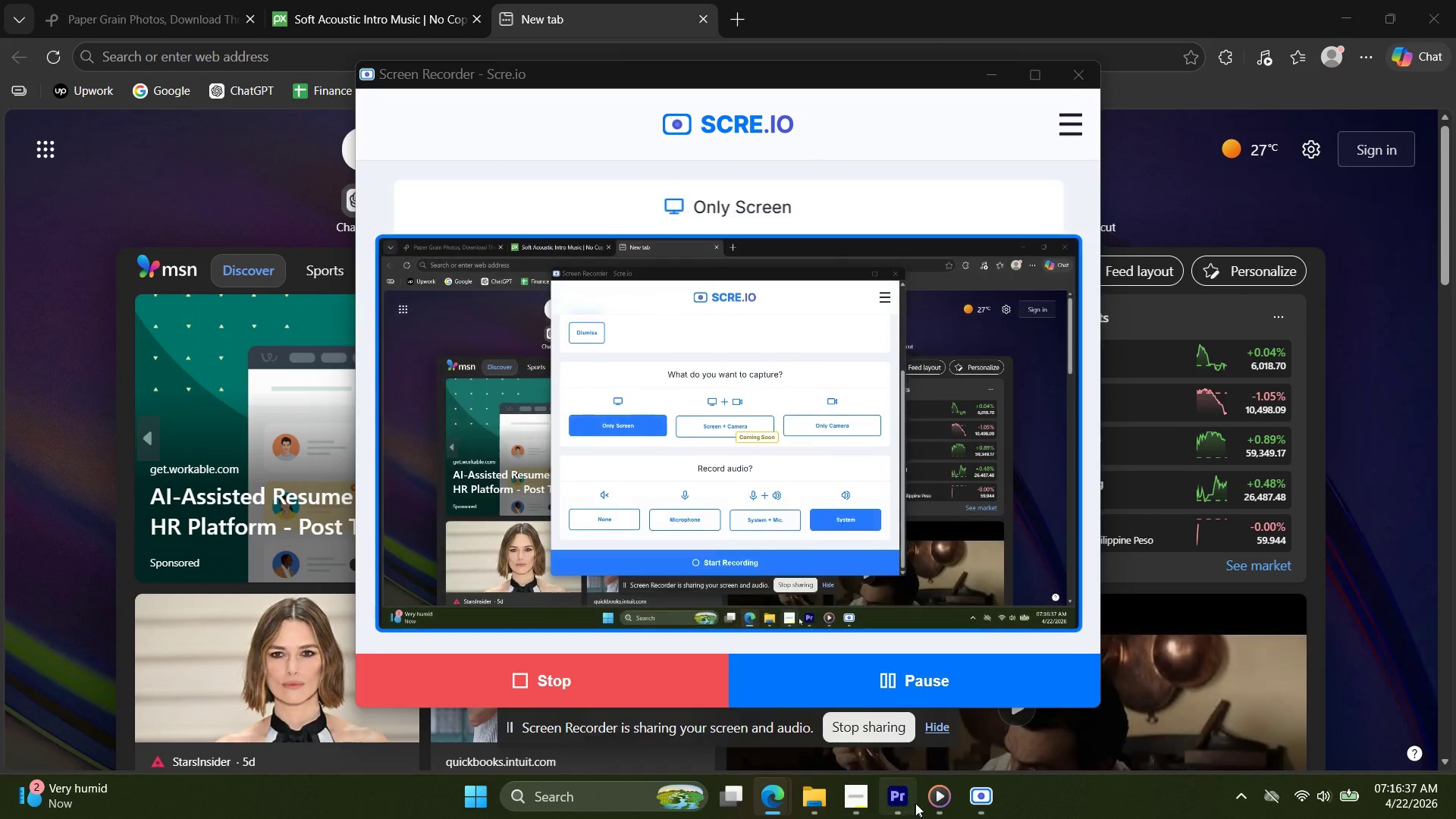 
left_click([939, 803])
 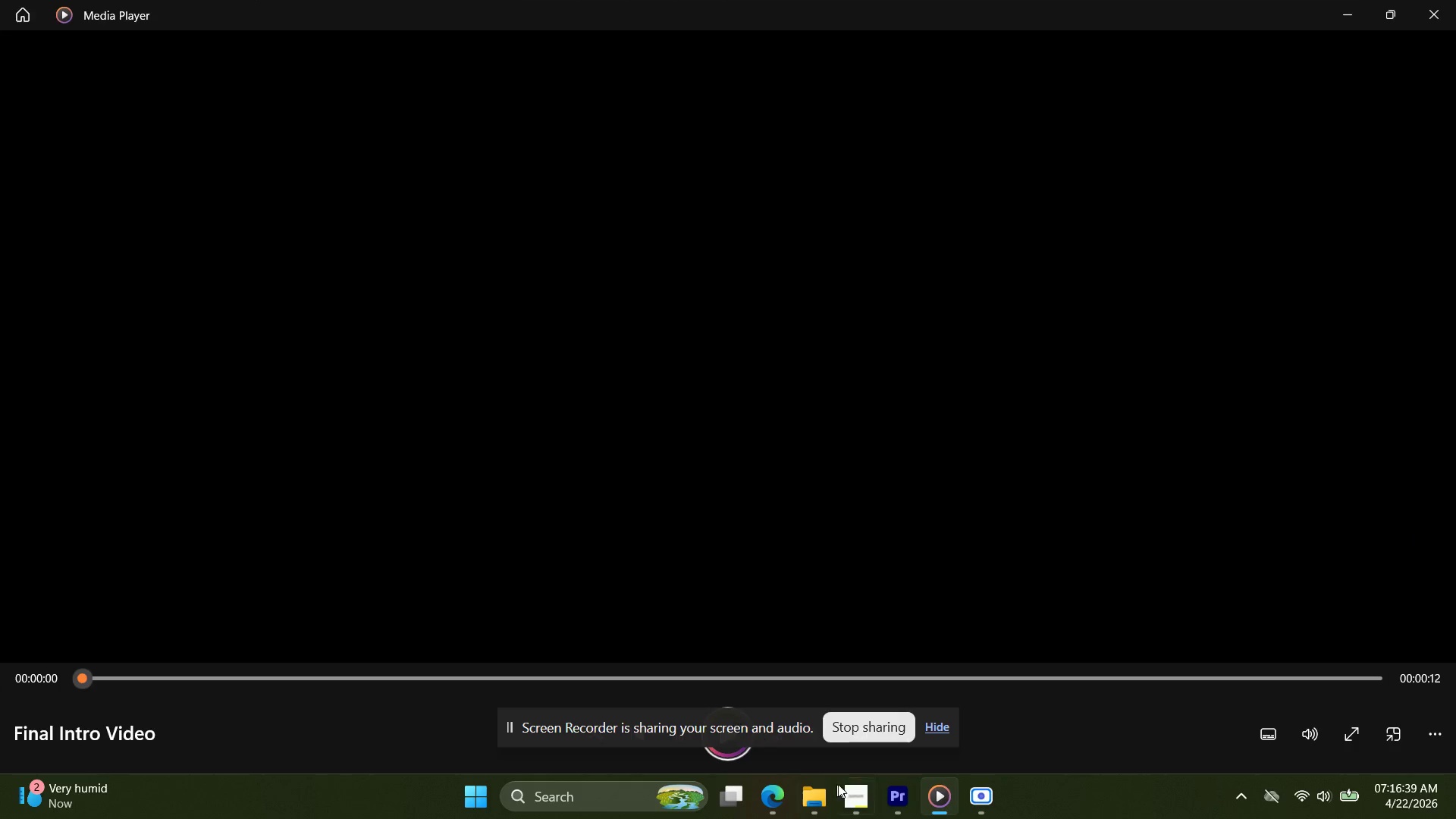 
left_click([903, 799])
 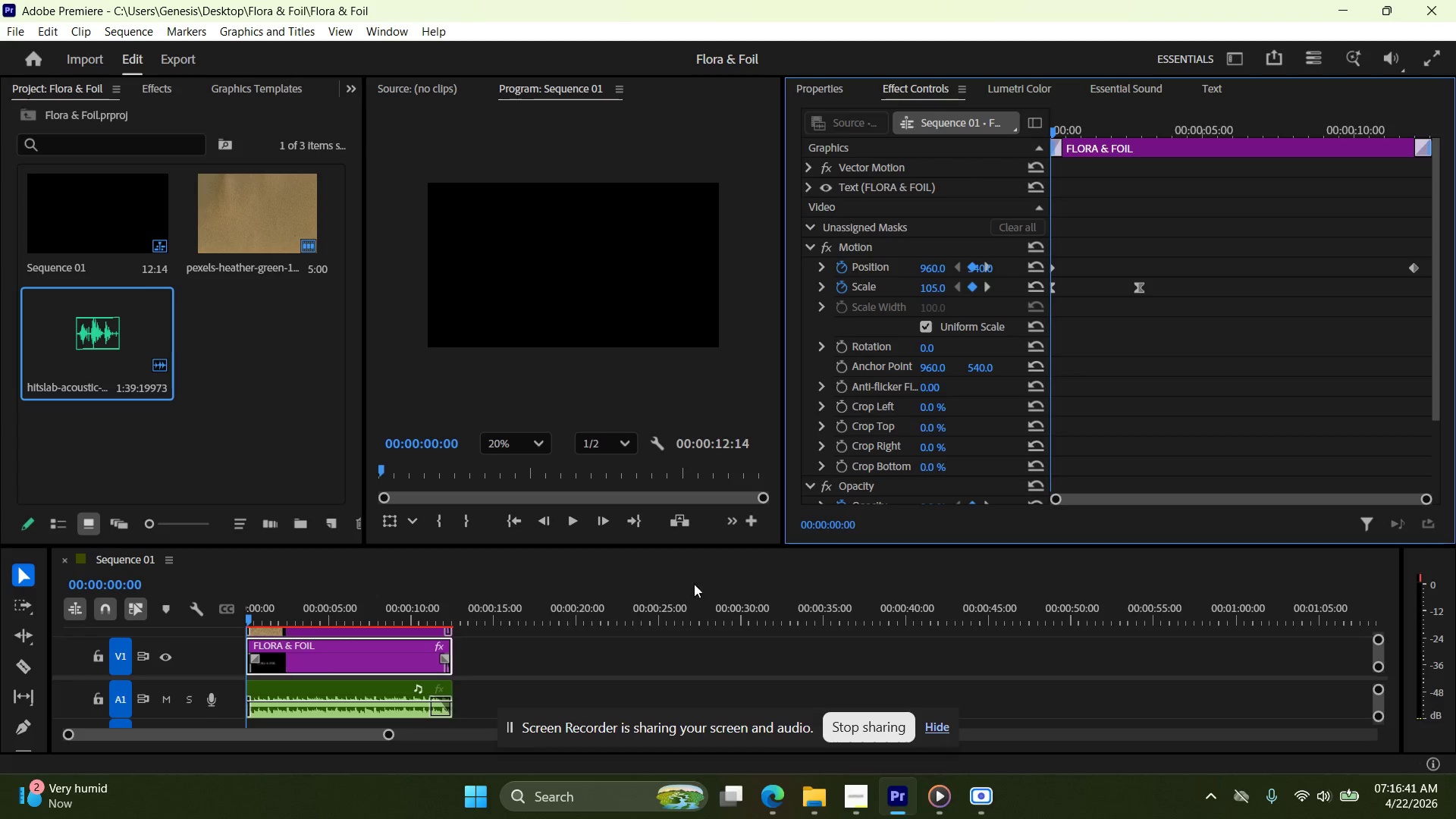 
key(Space)
 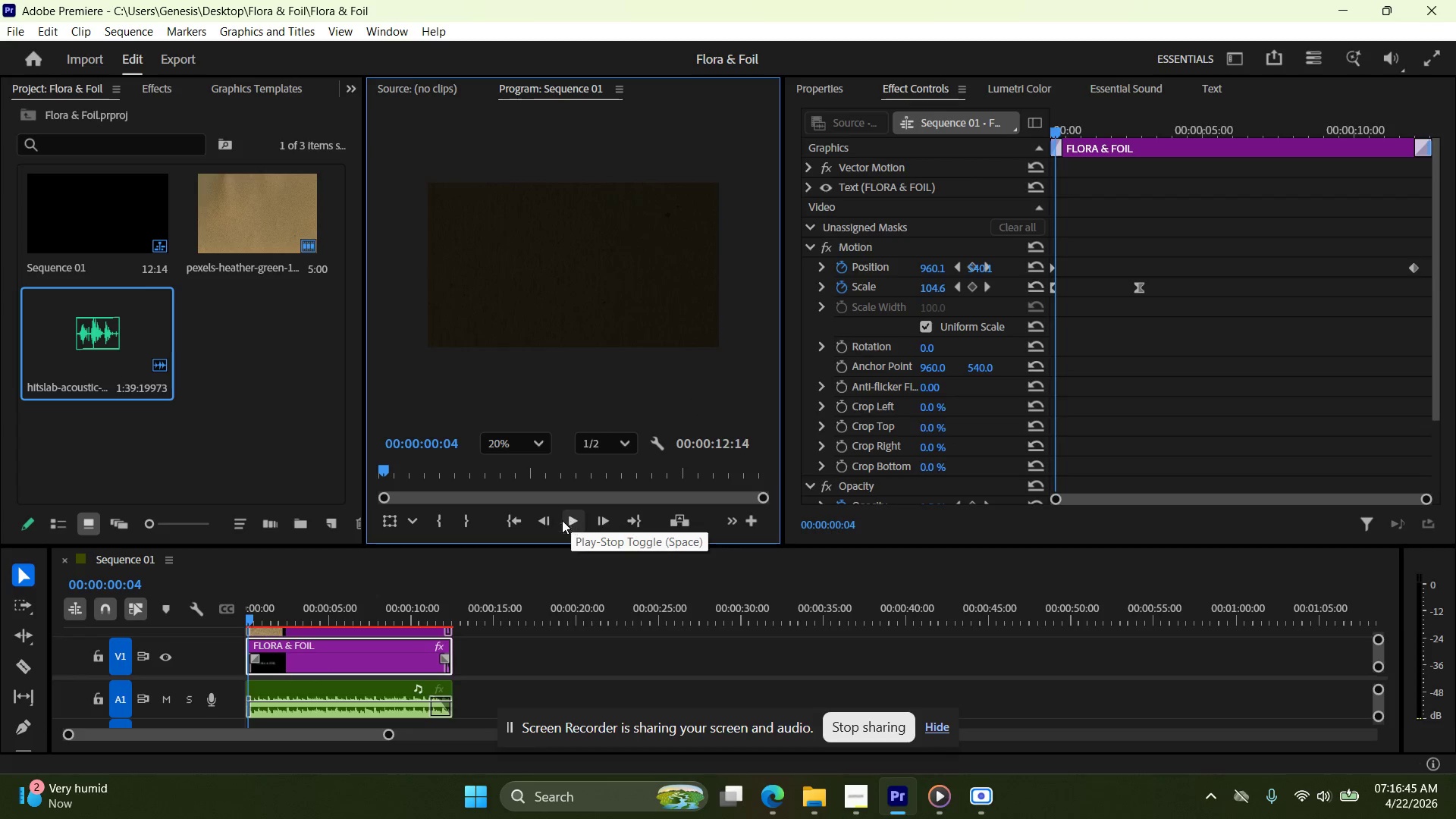 
left_click([516, 525])
 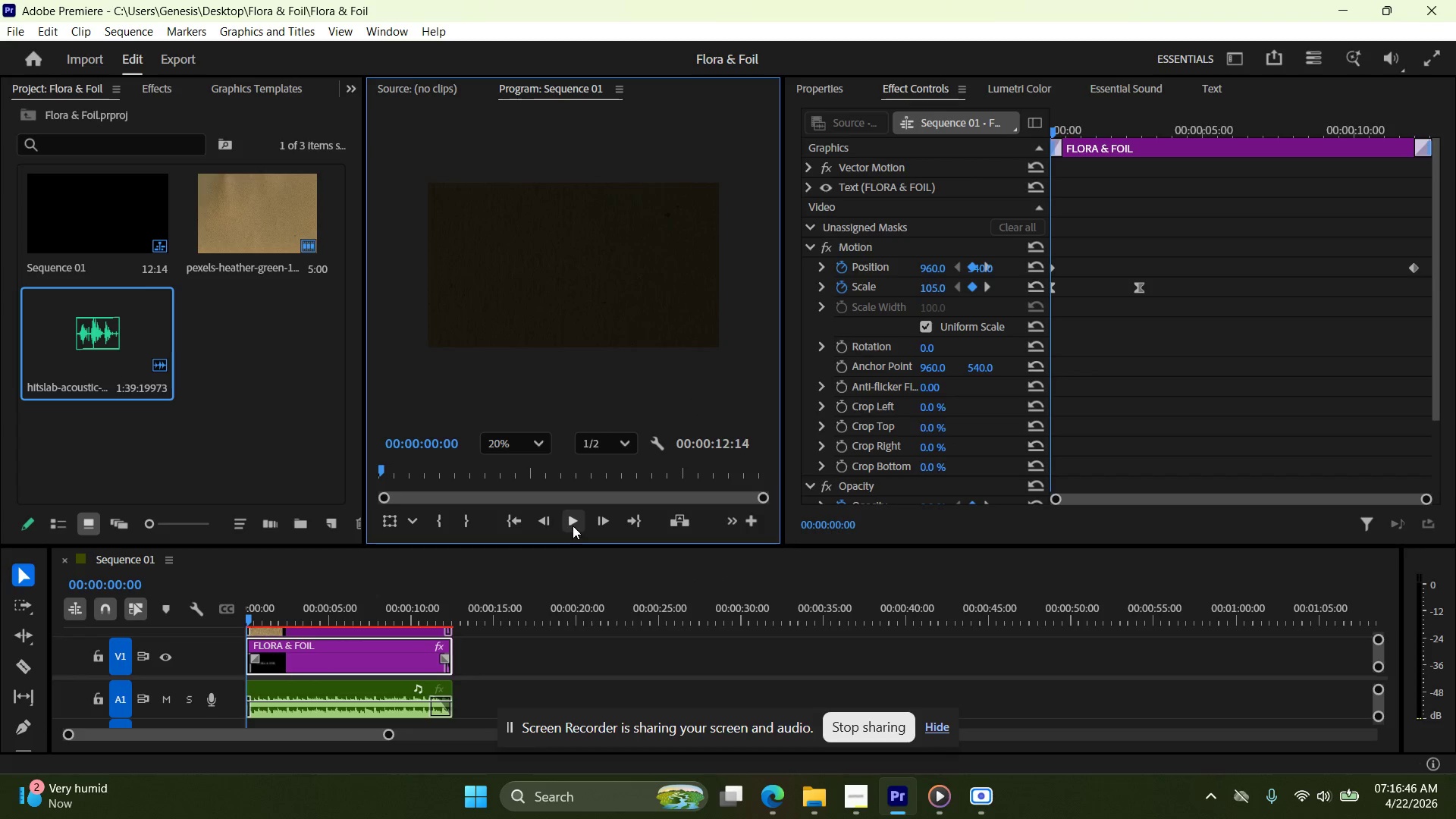 
left_click([573, 526])
 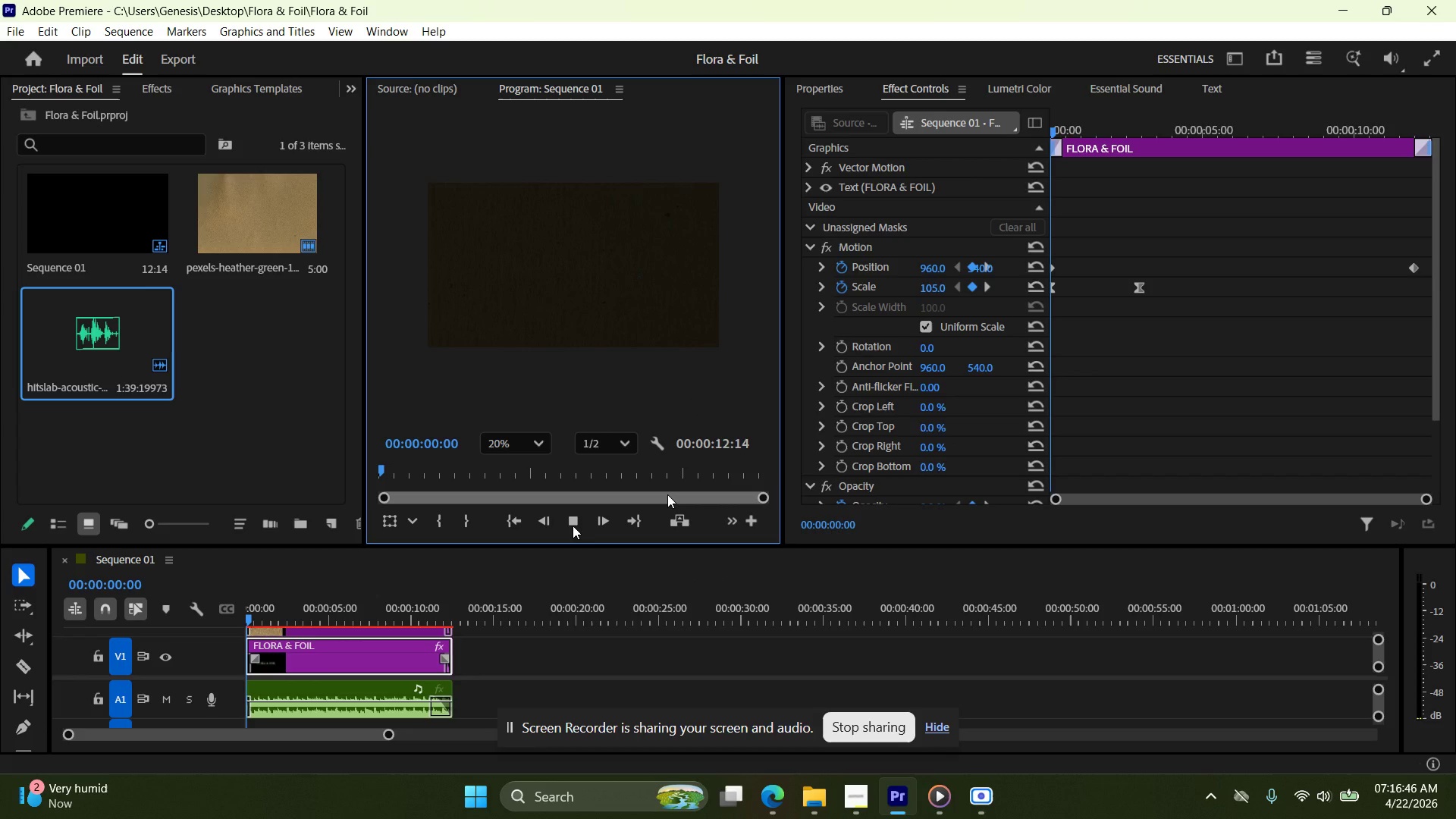 
left_click([570, 522])
 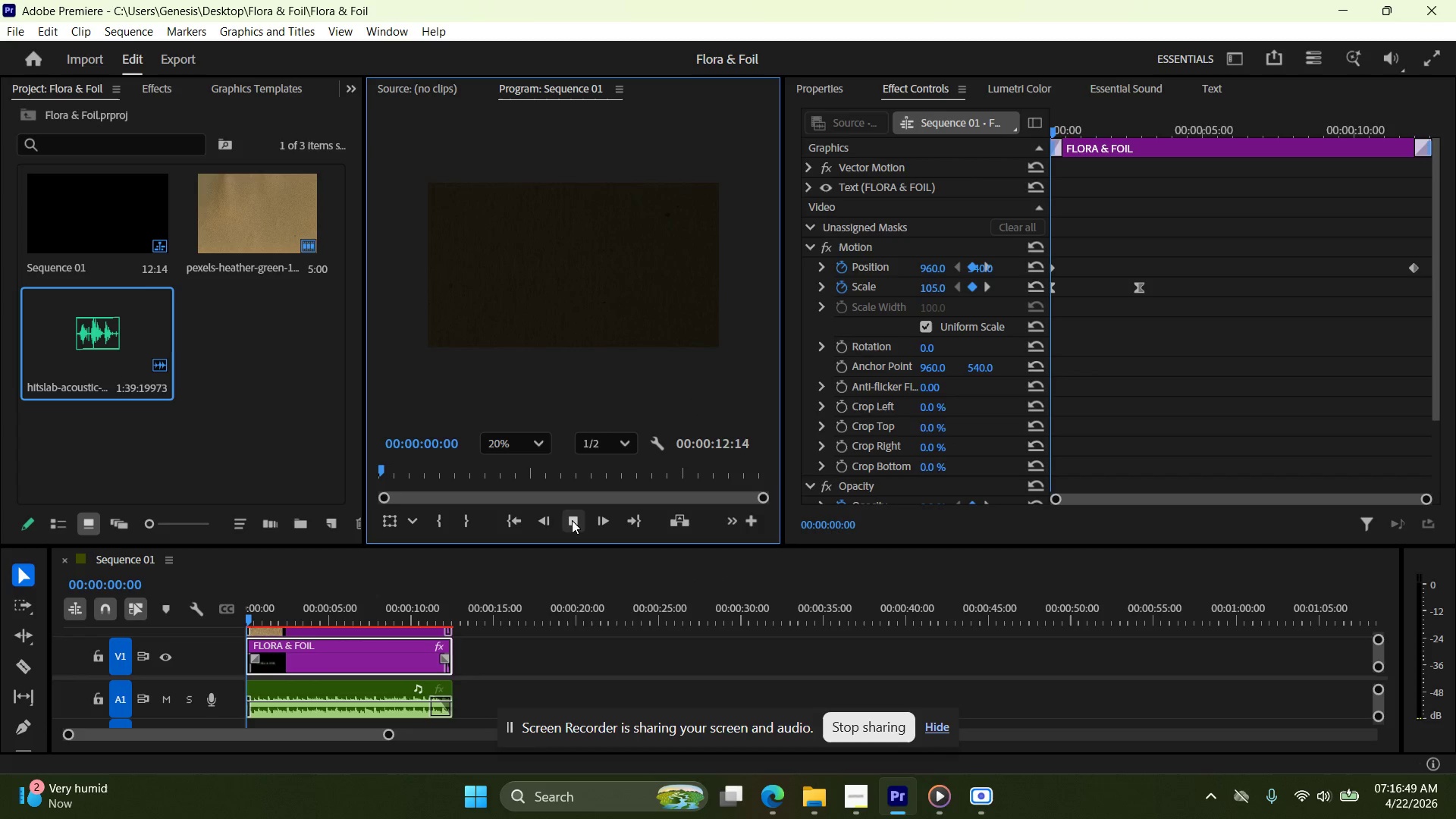 
left_click([572, 520])
 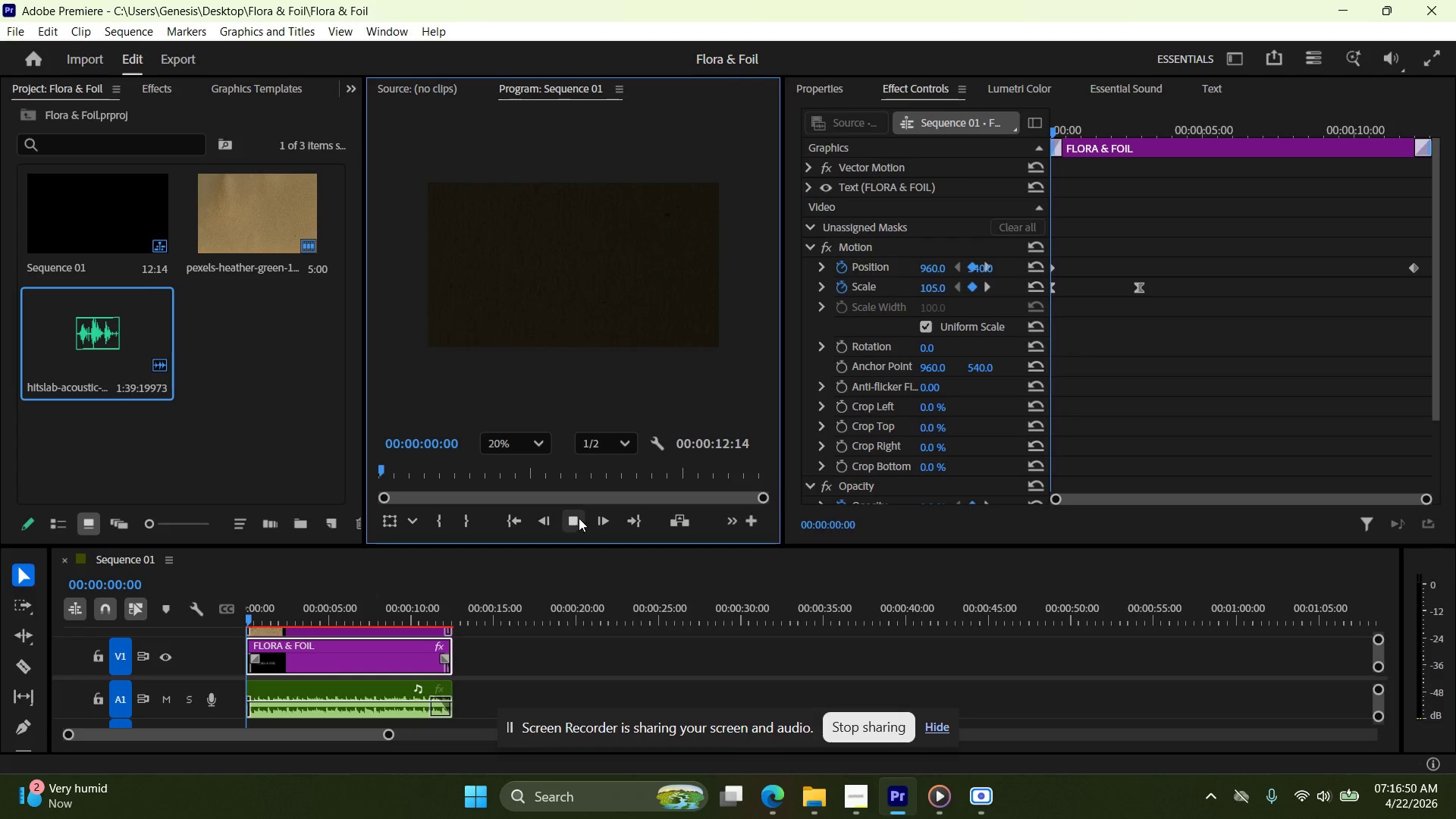 
left_click([576, 513])
 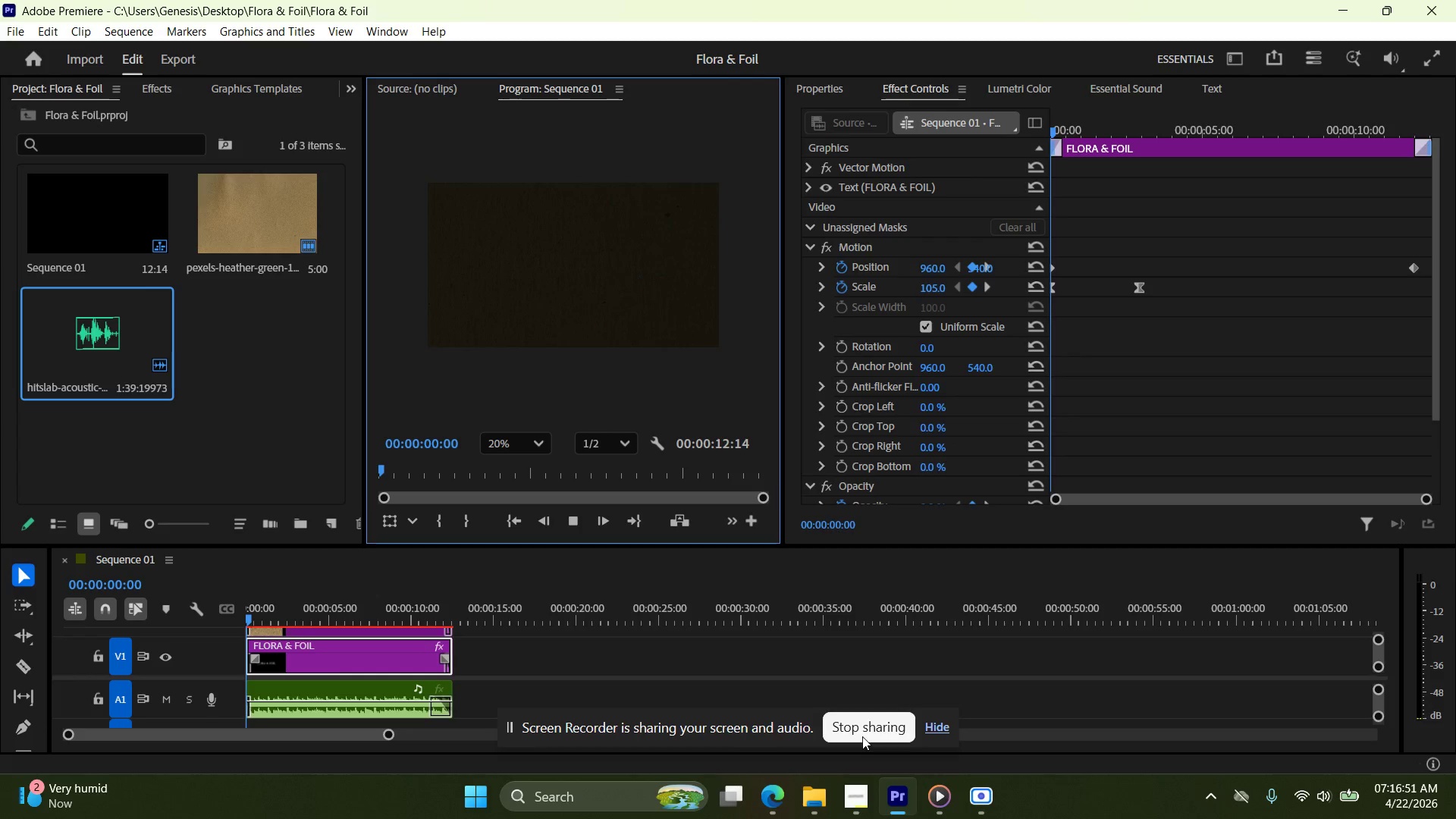 
left_click([862, 724])
 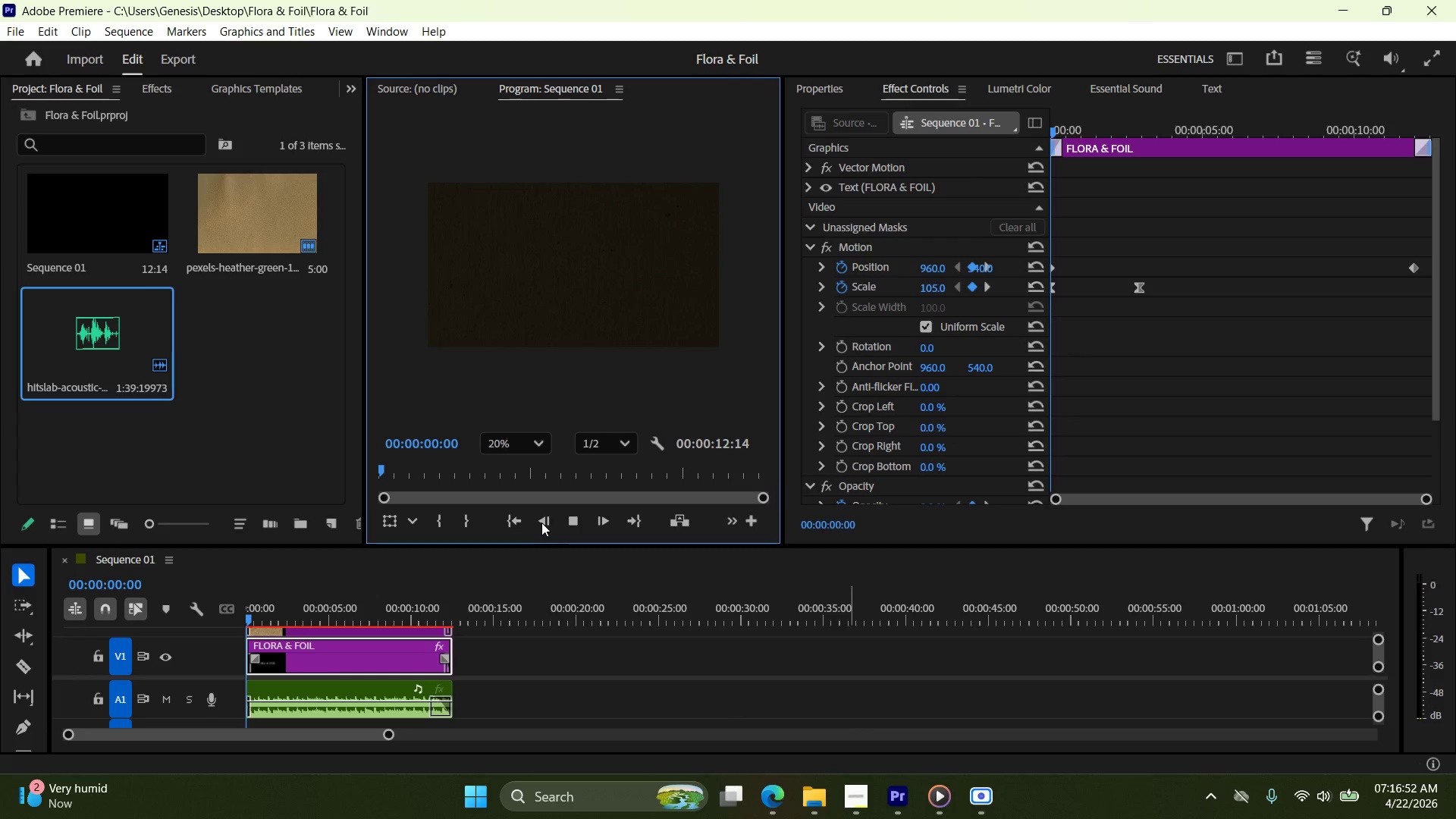 
left_click([578, 516])
 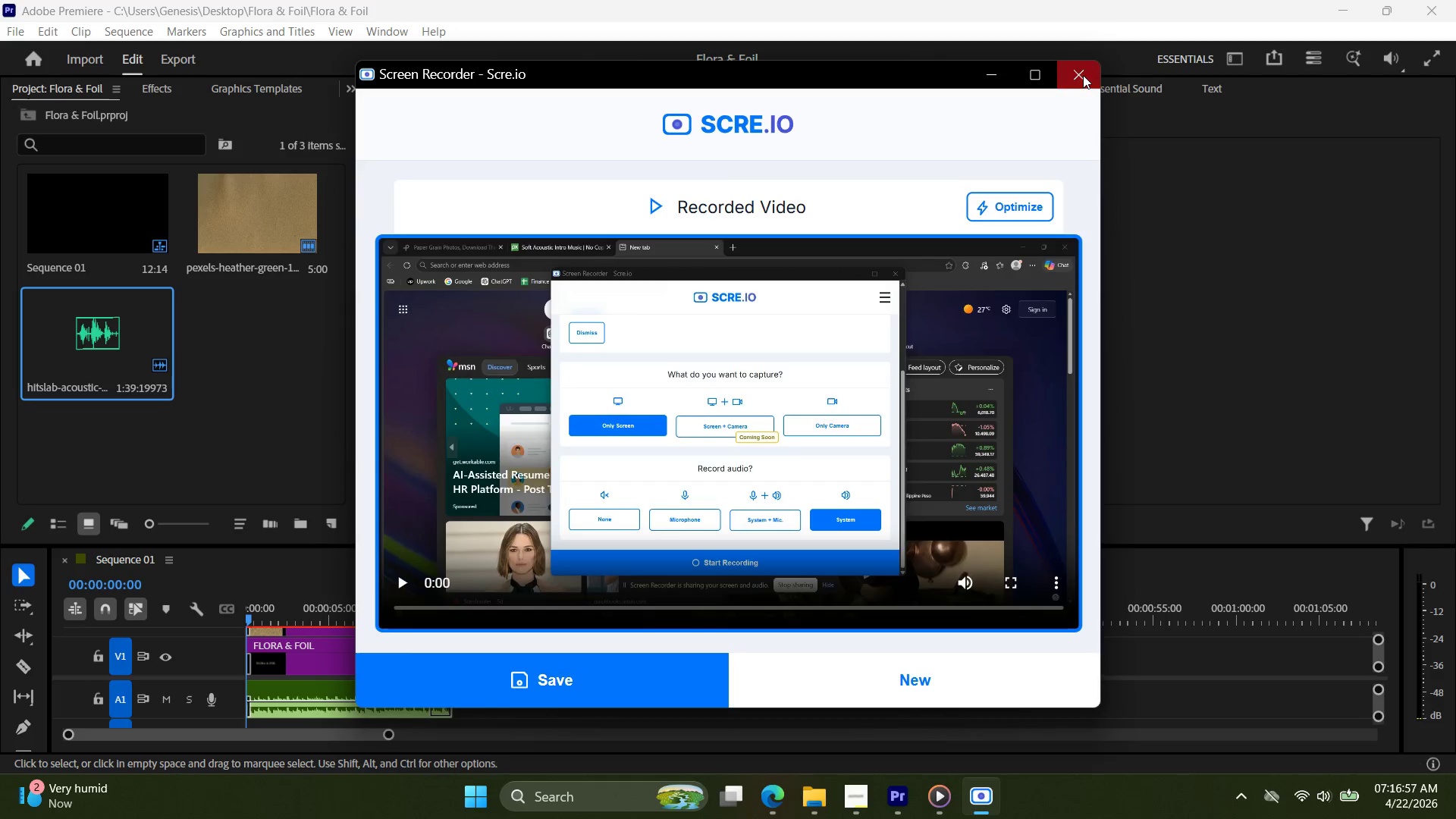 
left_click([829, 180])
 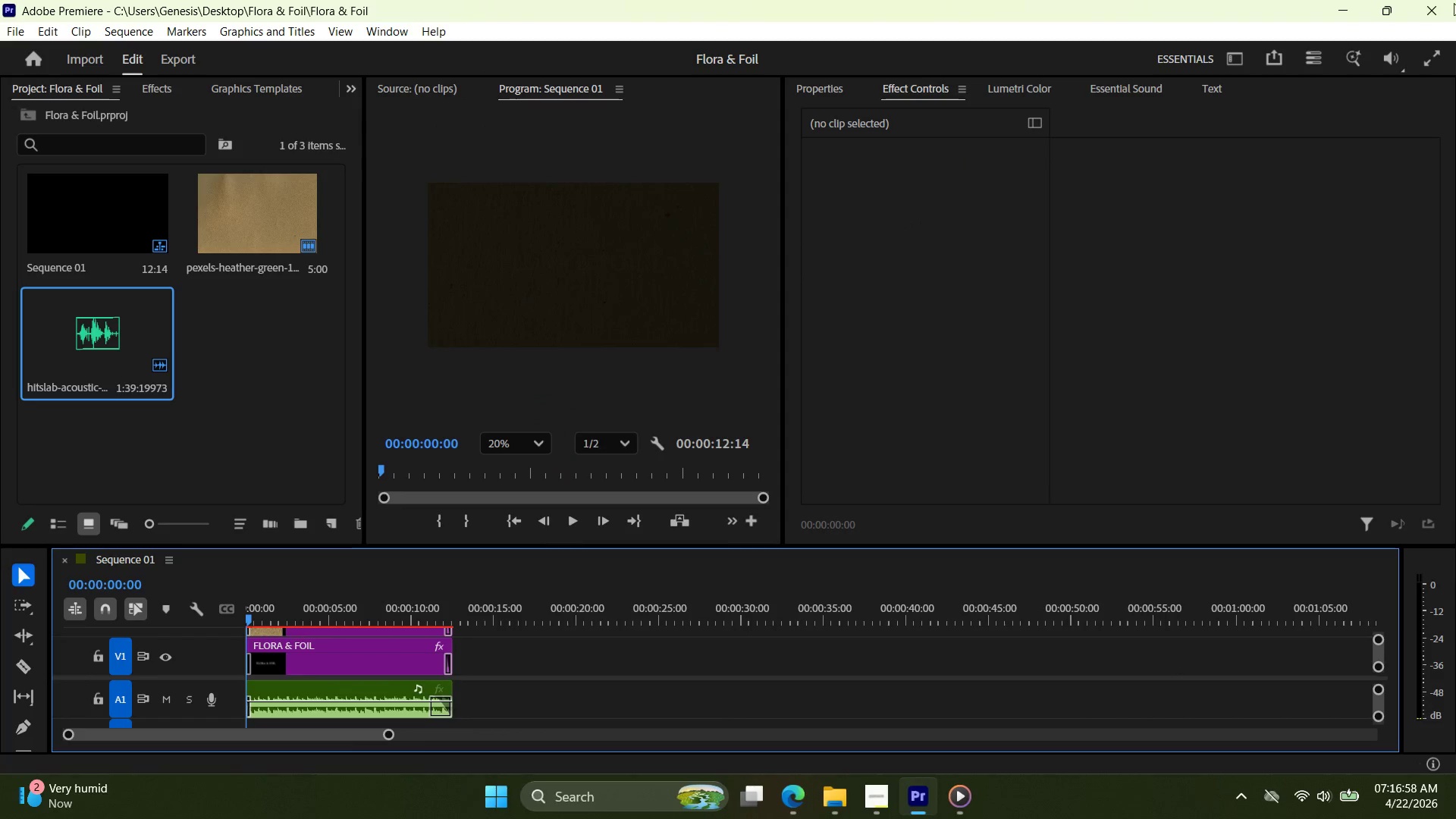 
left_click([1429, 18])
 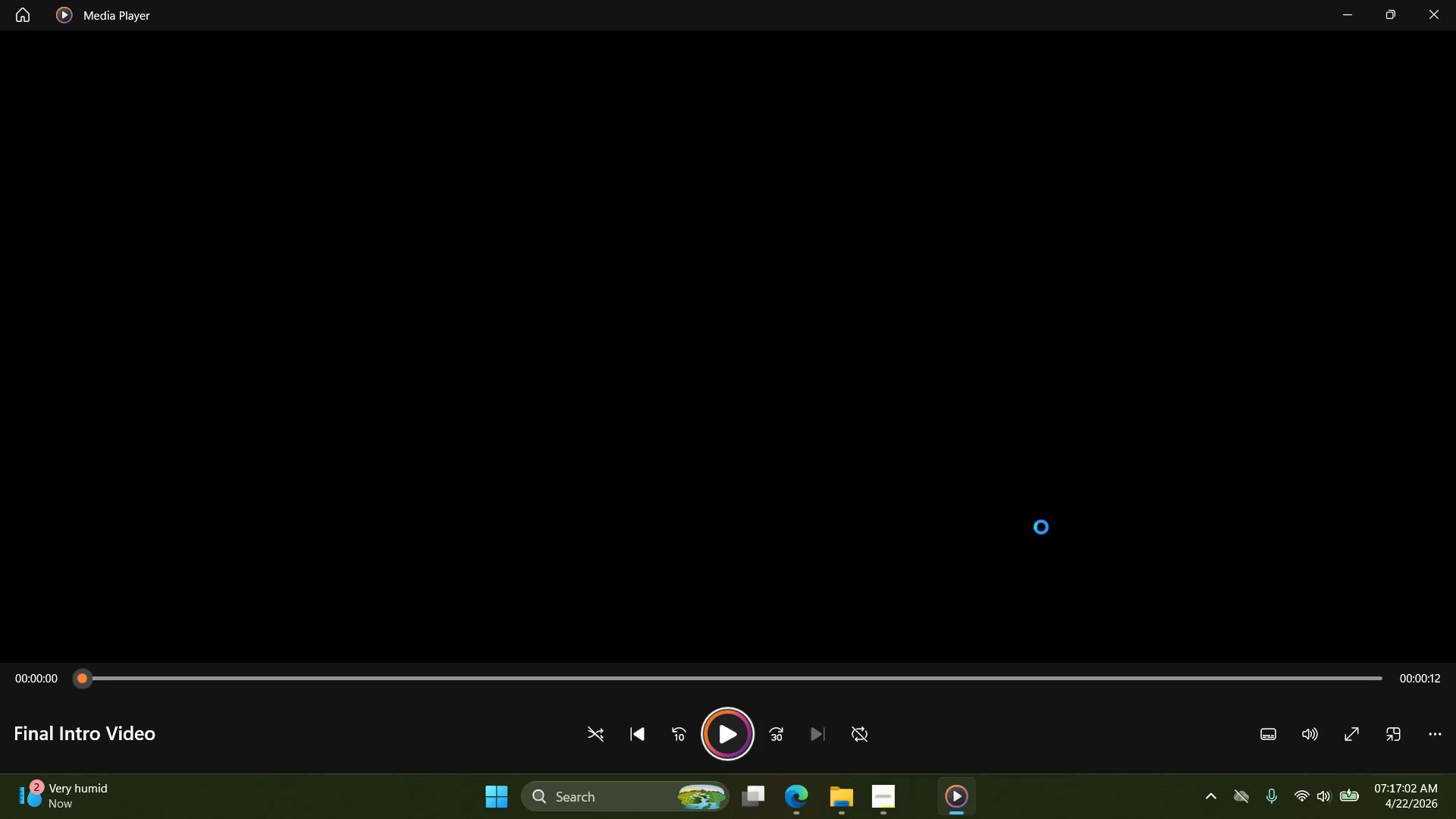 
left_click([1426, 12])
 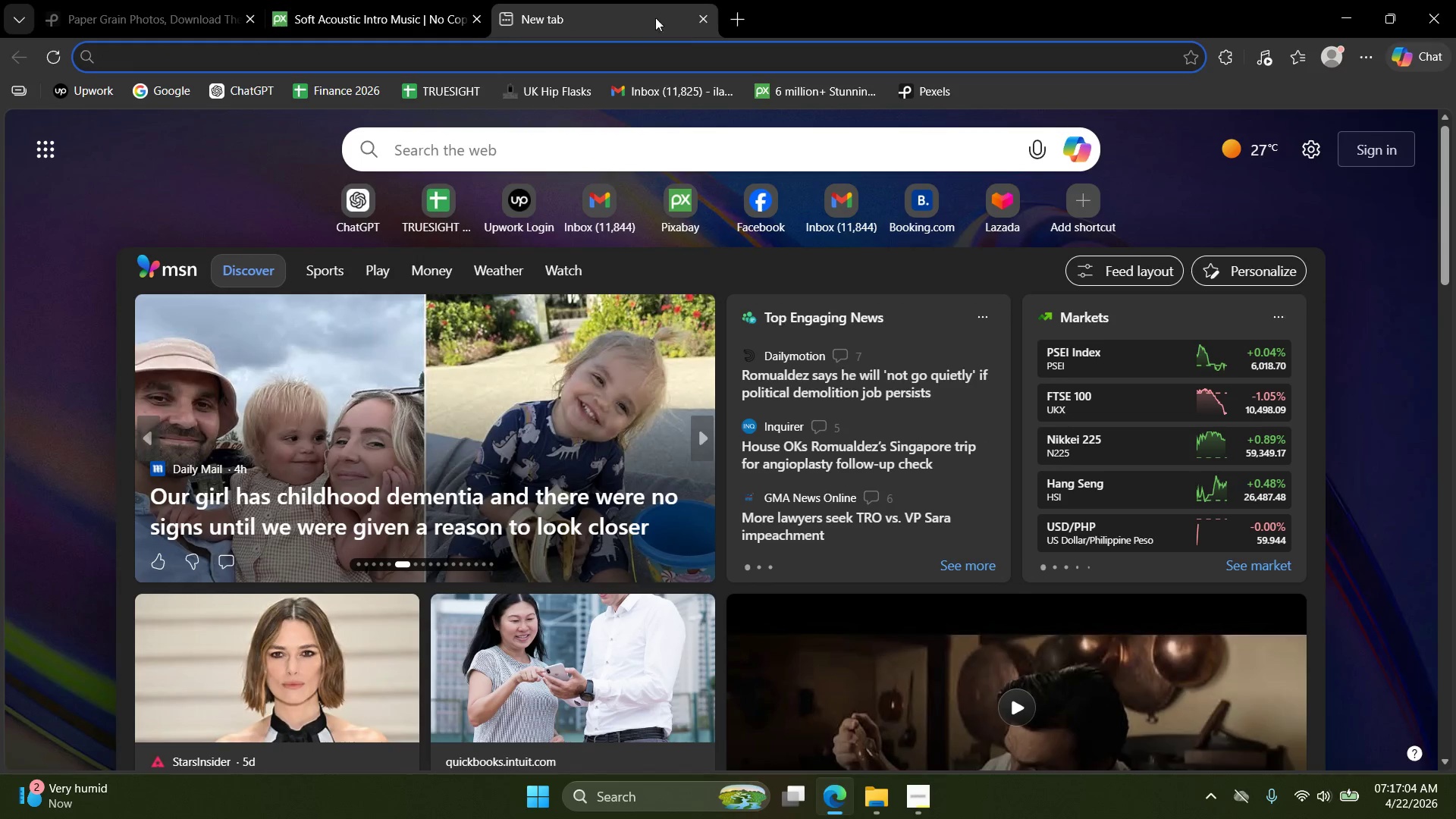 
left_click([716, 8])
 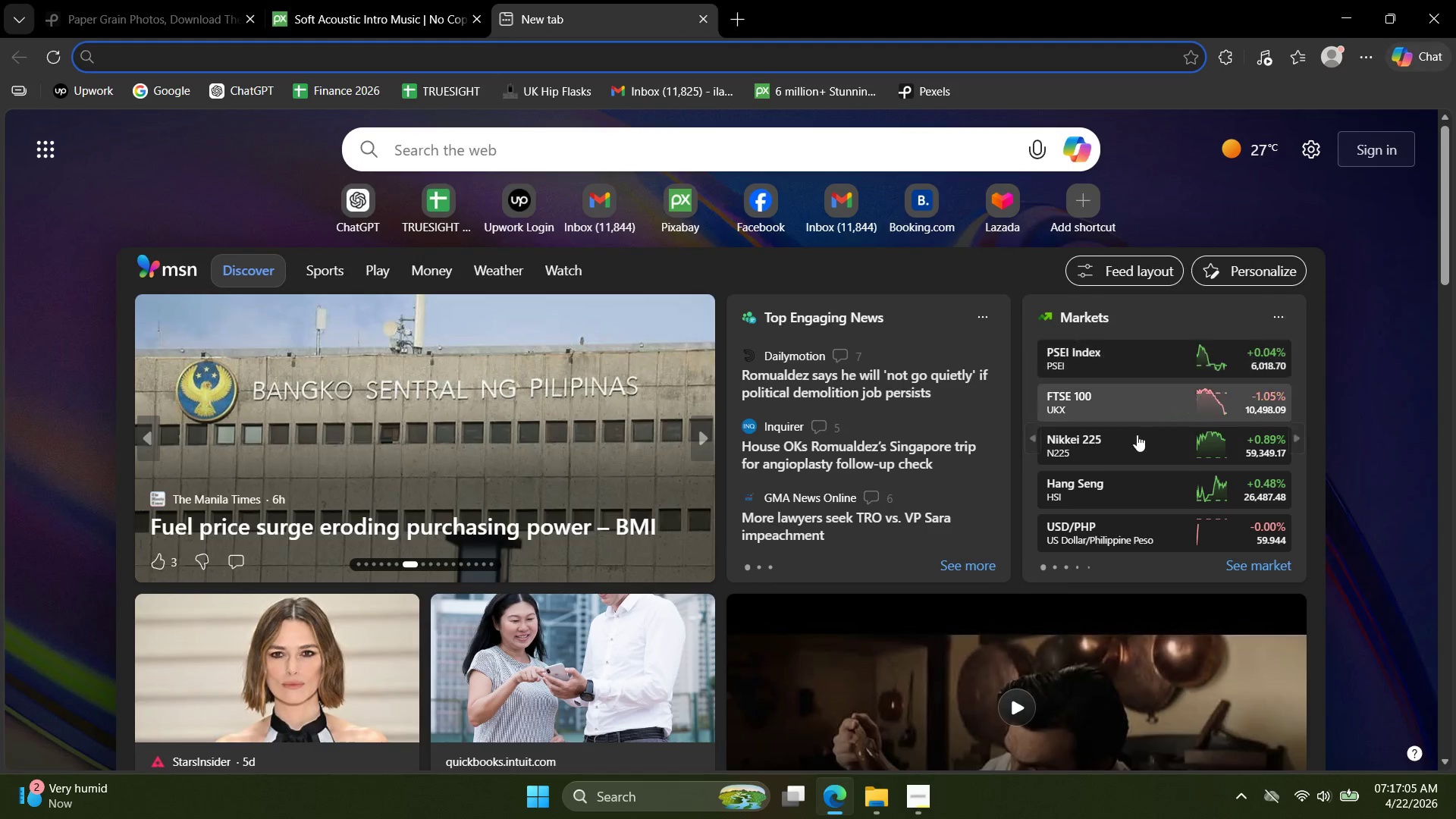 
left_click([1455, 818])
 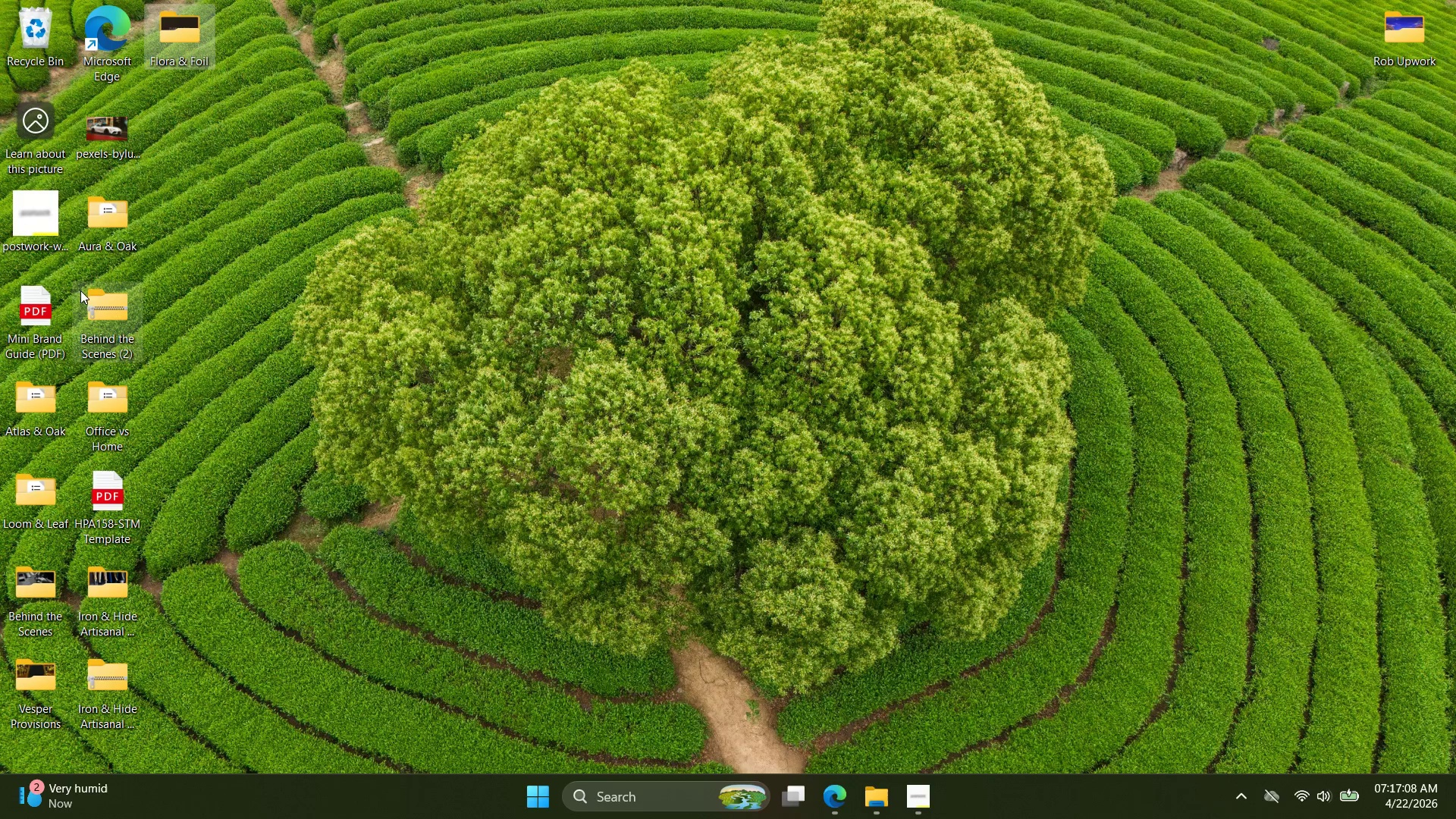 
double_click([183, 49])
 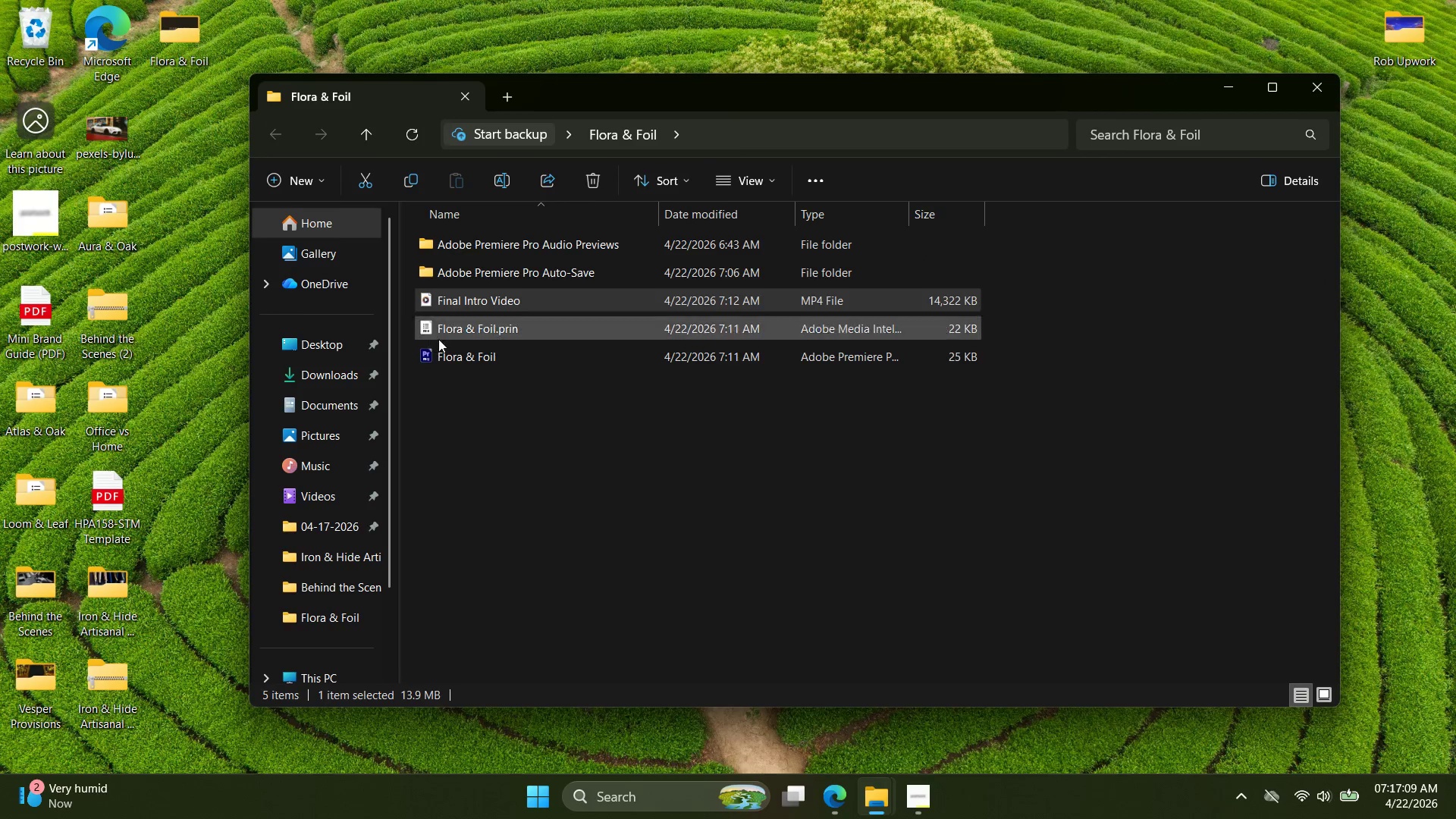 
double_click([450, 353])
 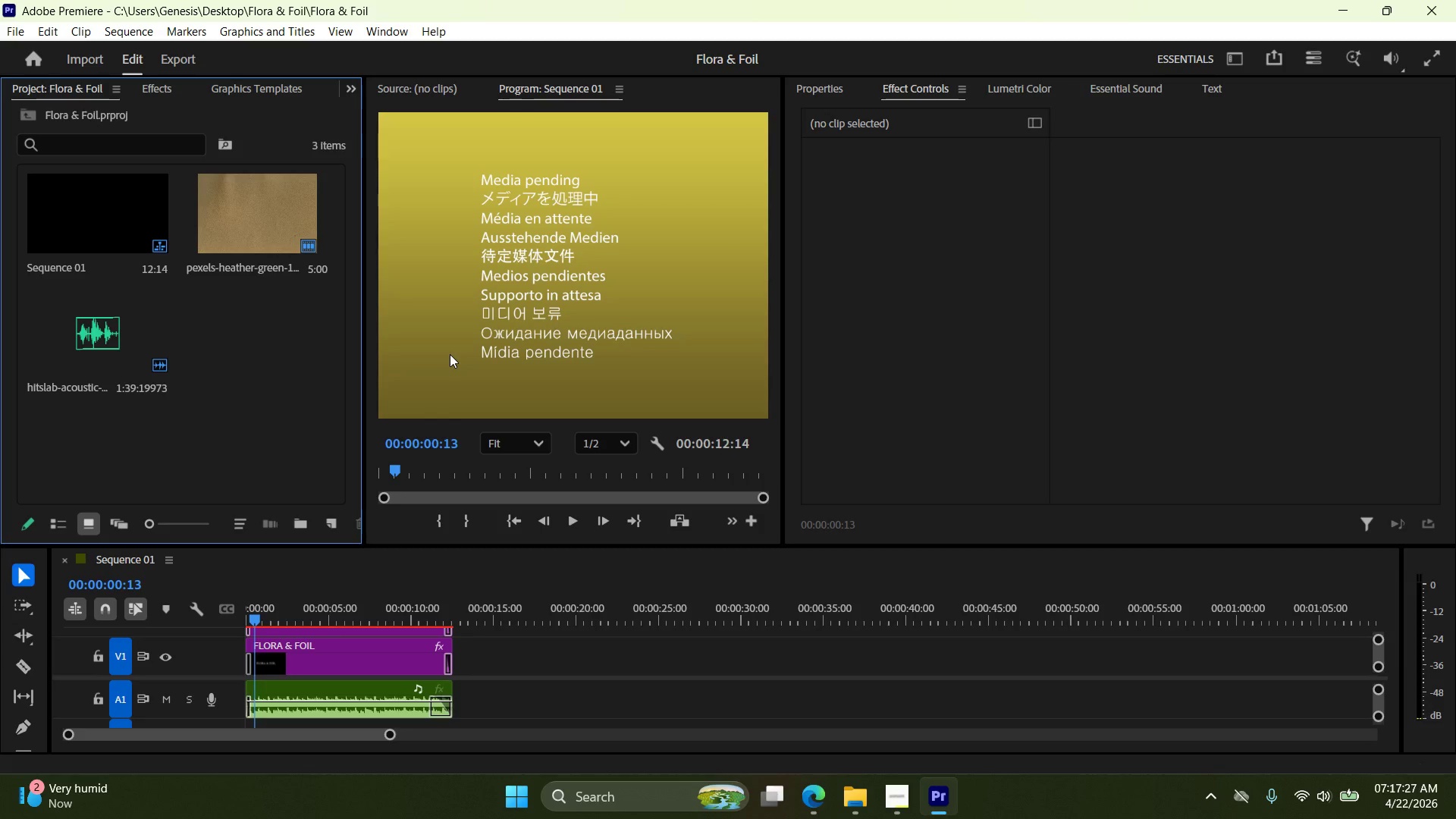 
wait(21.75)
 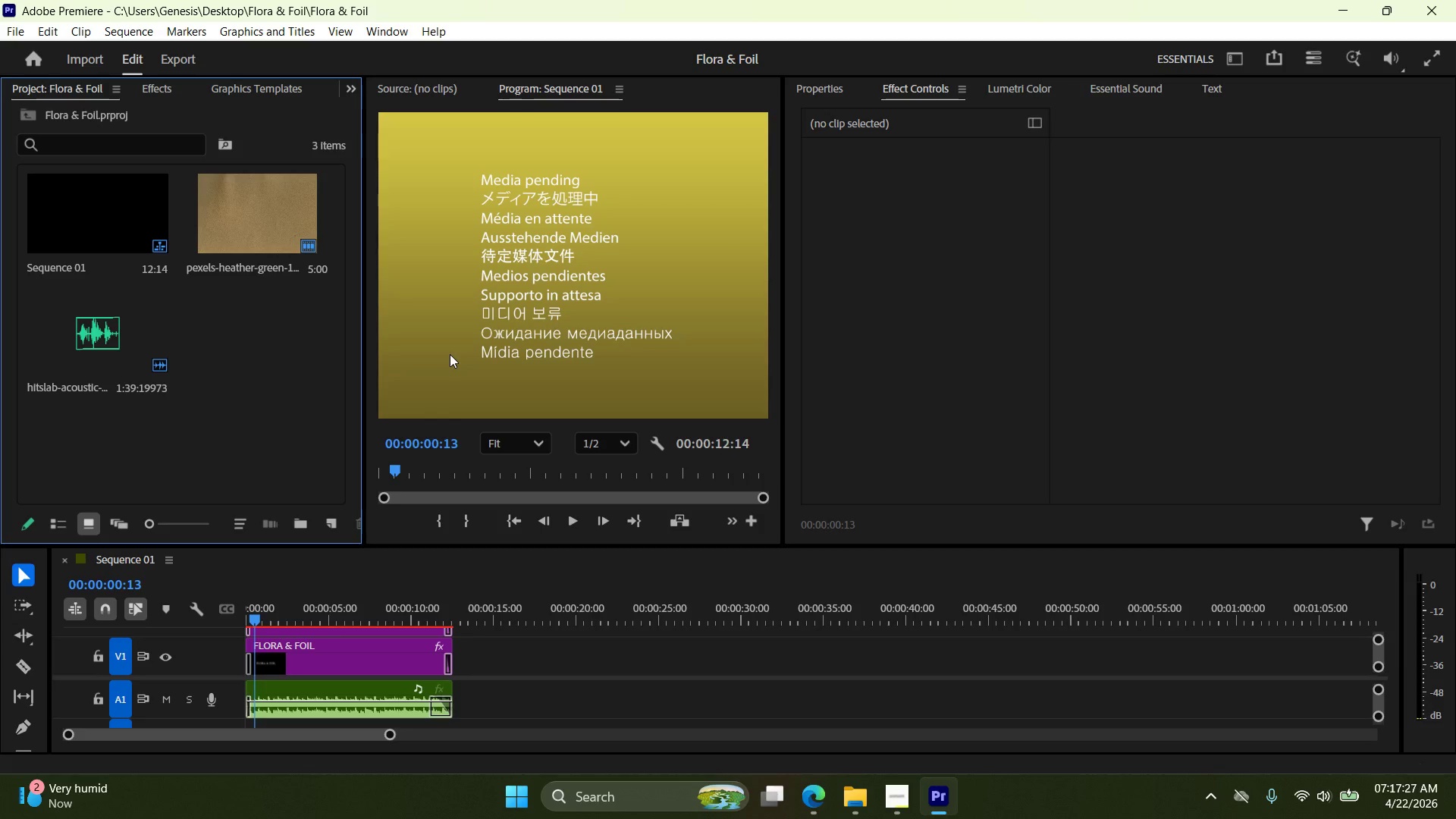 
left_click([518, 526])
 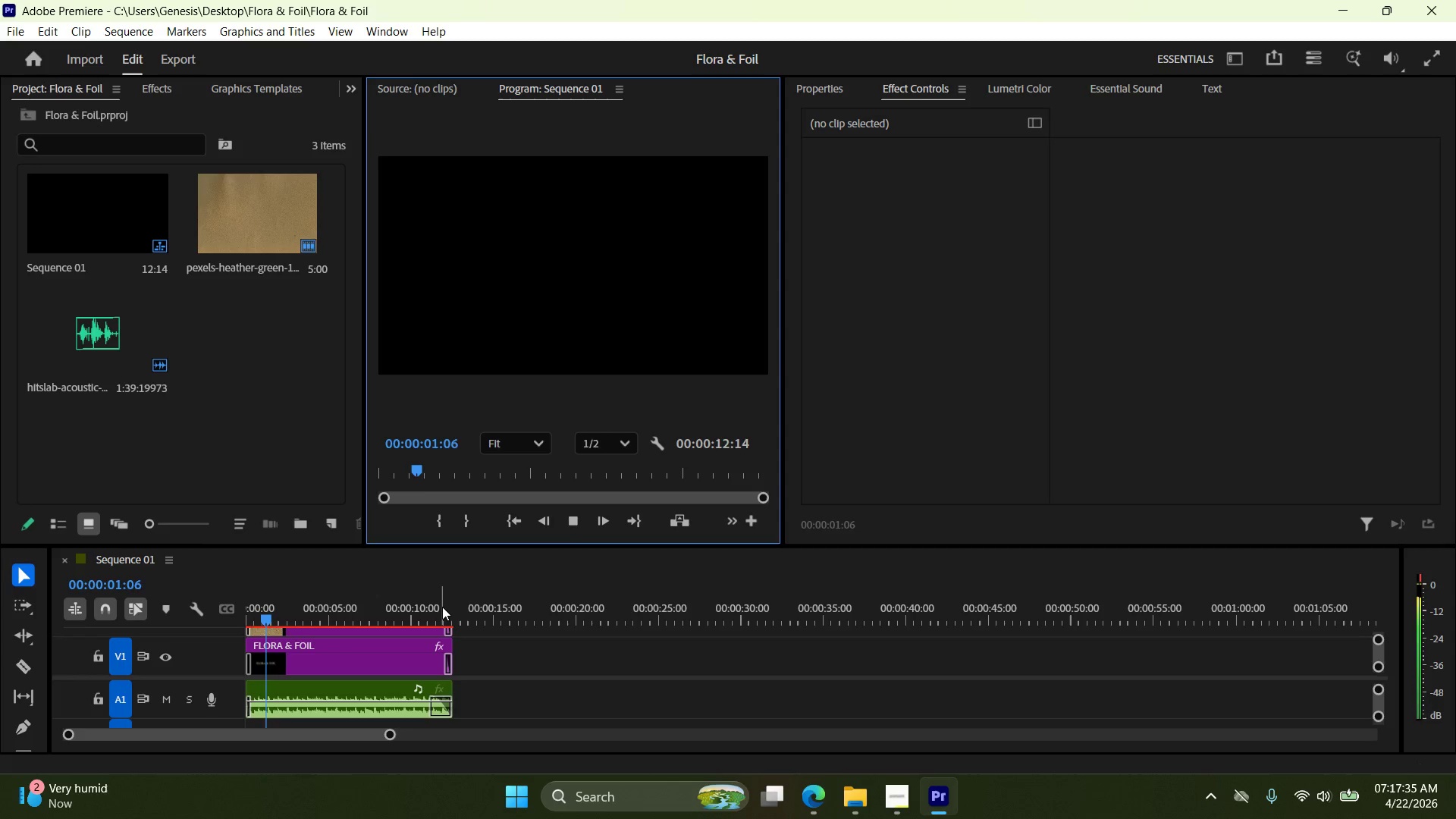 
left_click([576, 523])
 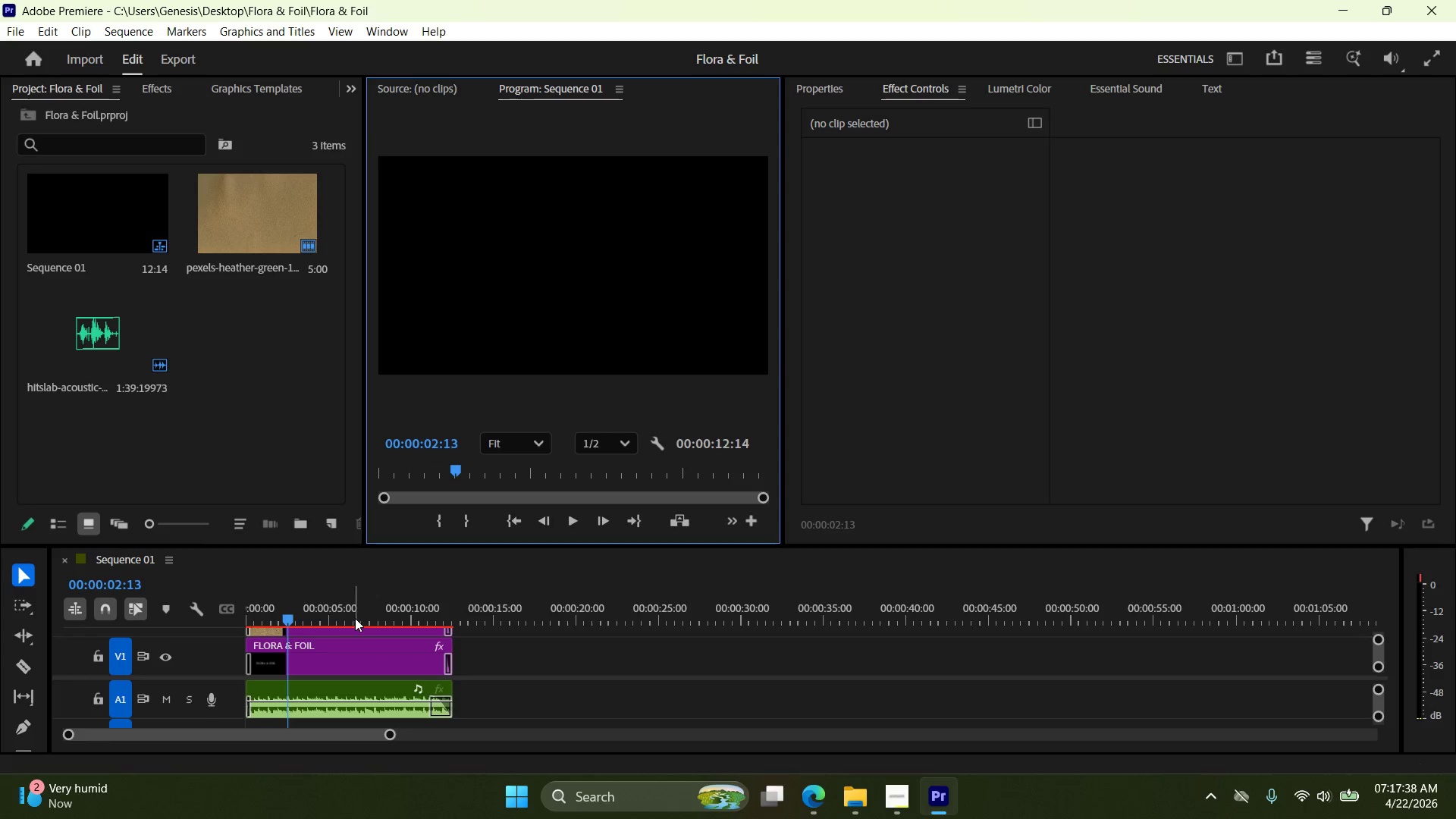 
left_click([273, 248])
 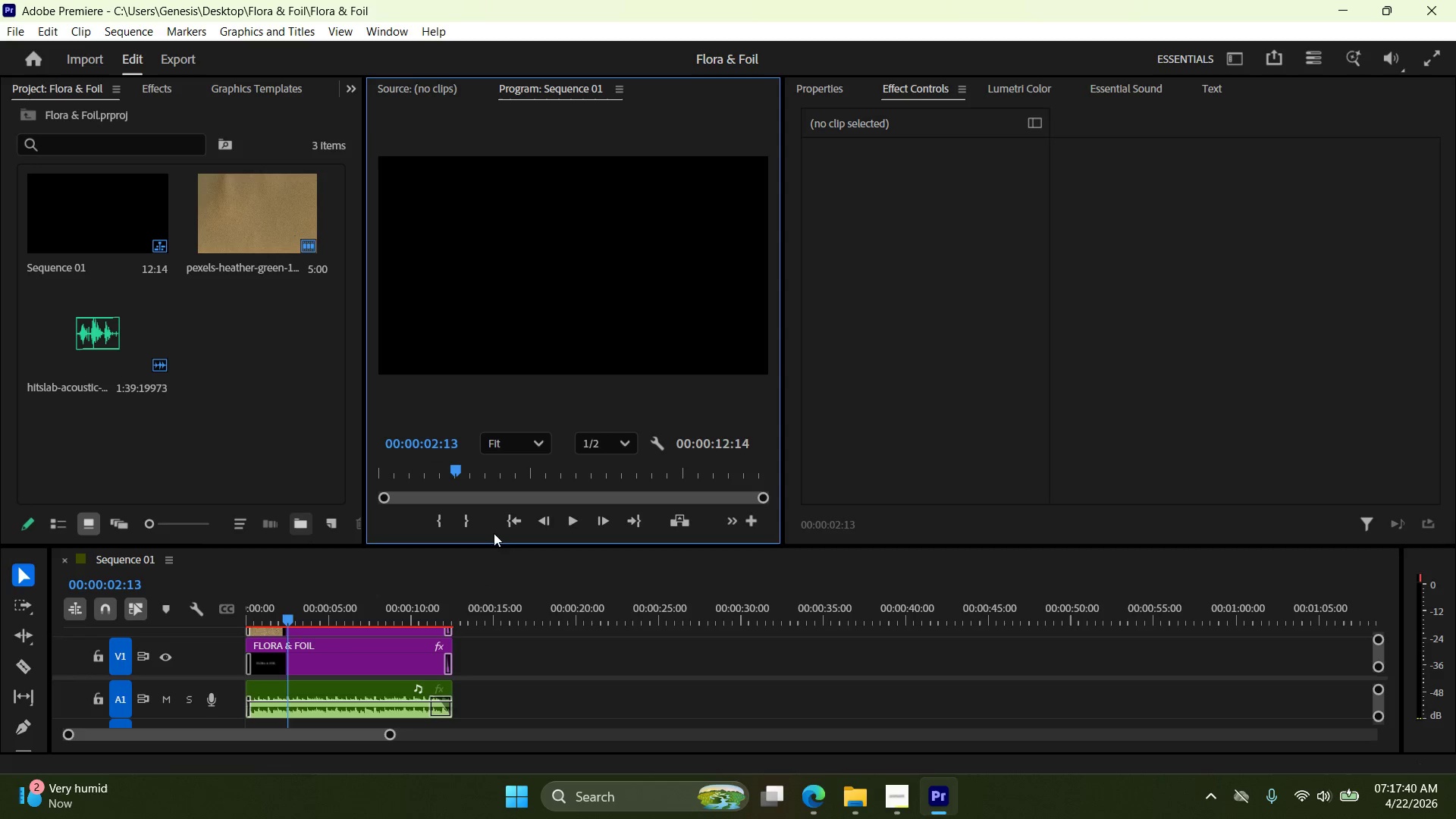 
left_click([507, 517])
 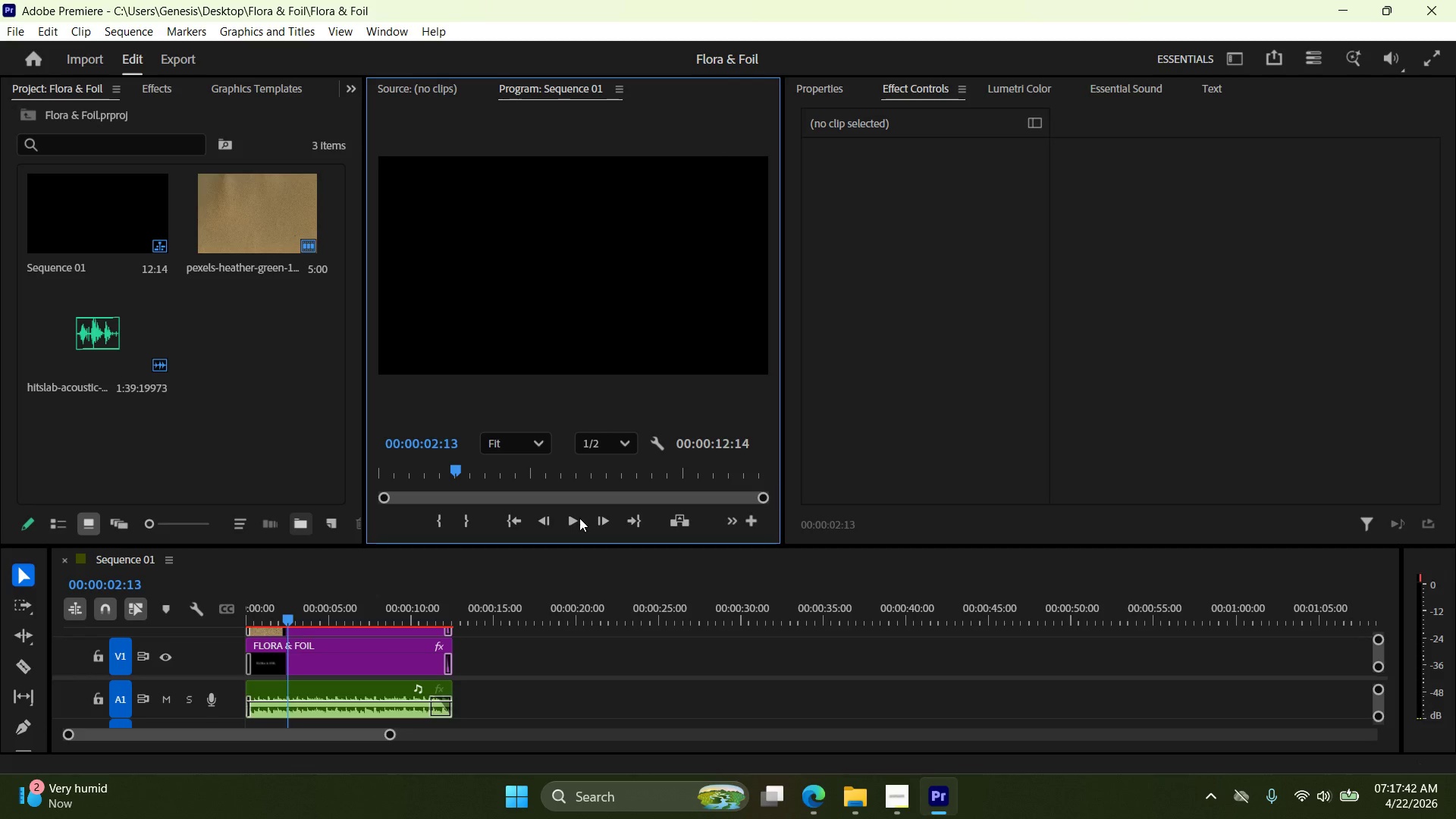 
wait(6.02)
 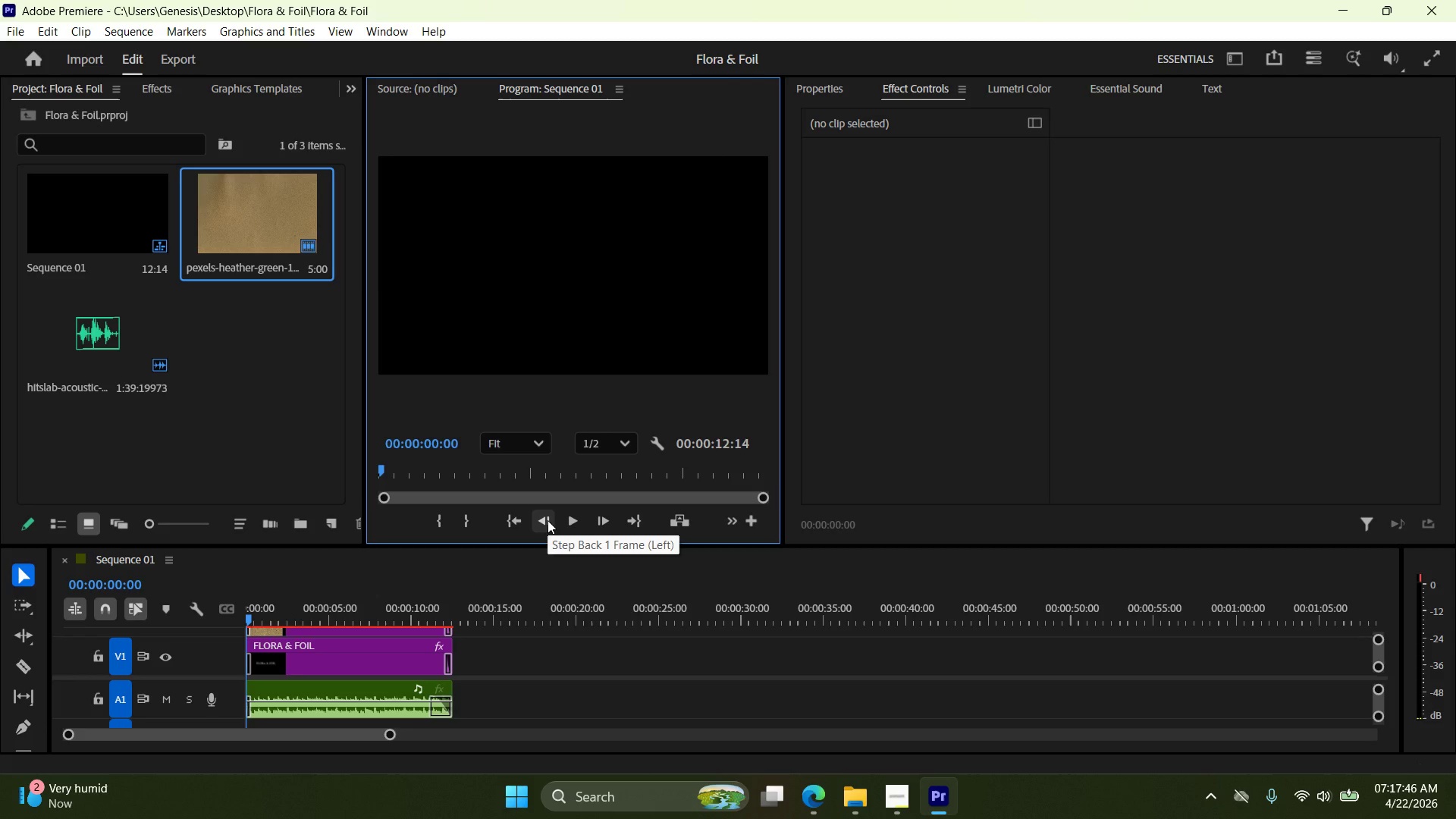 
left_click([601, 519])
 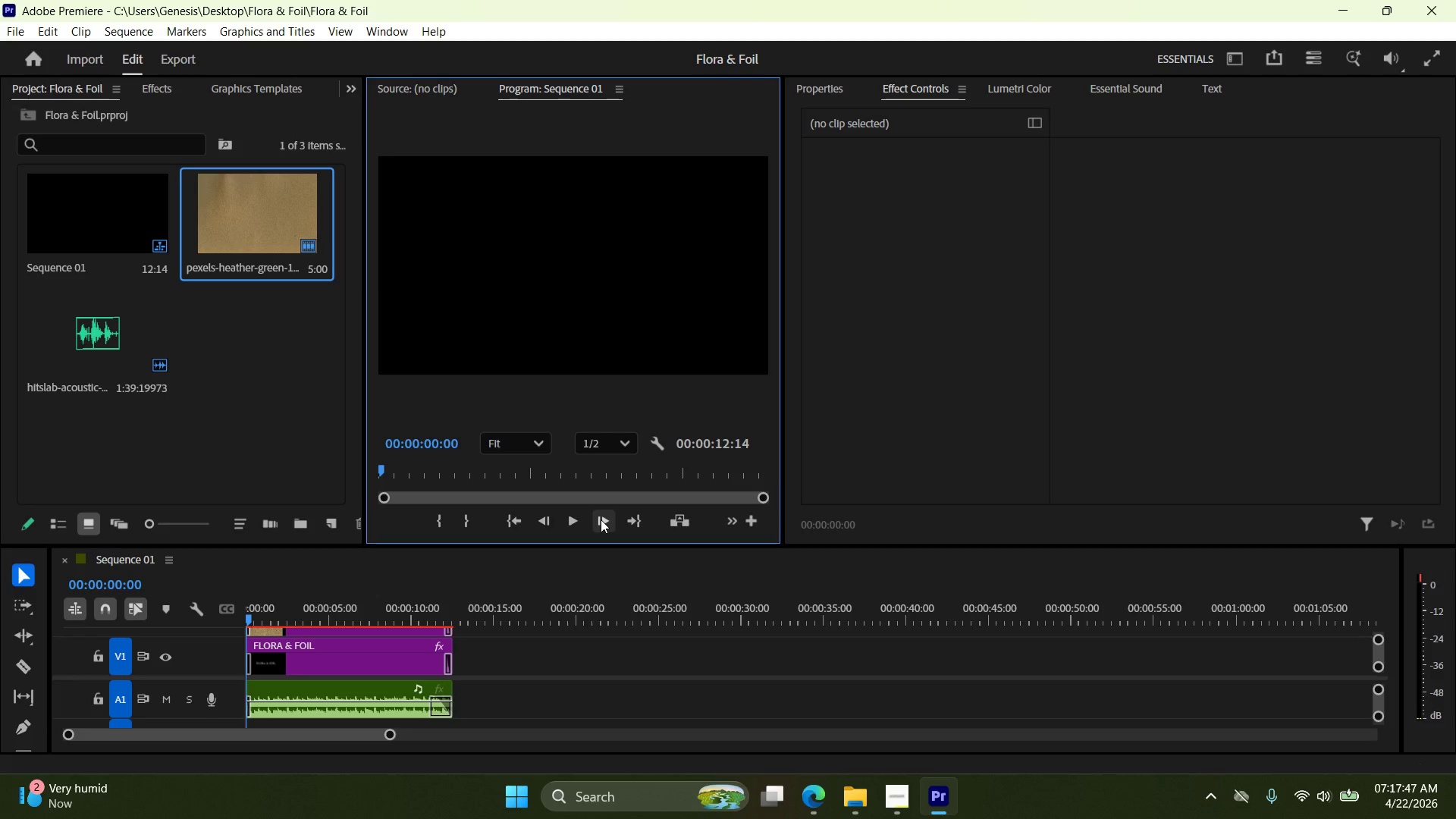 
mouse_move([567, 528])
 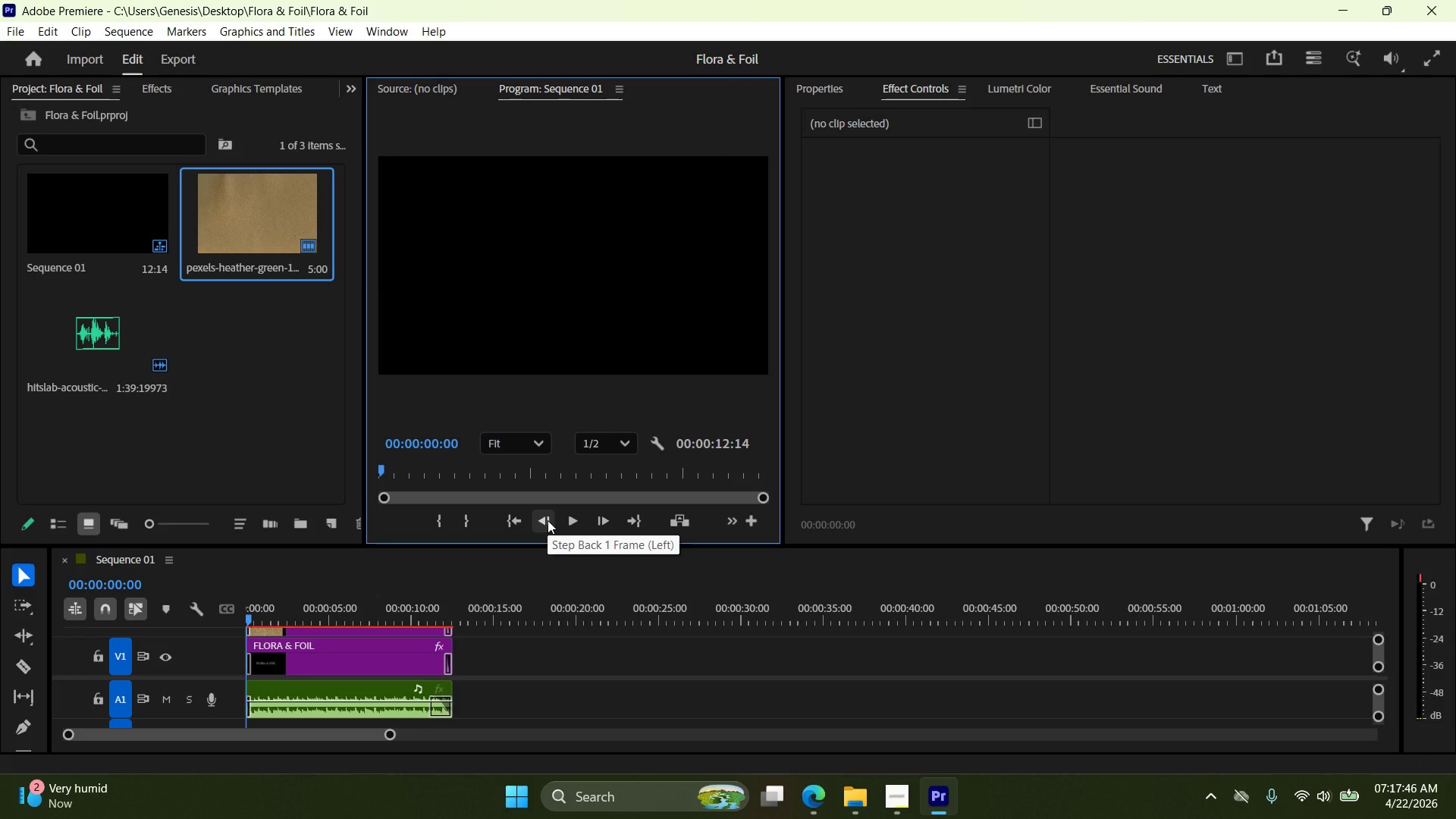 
left_click([601, 519])
 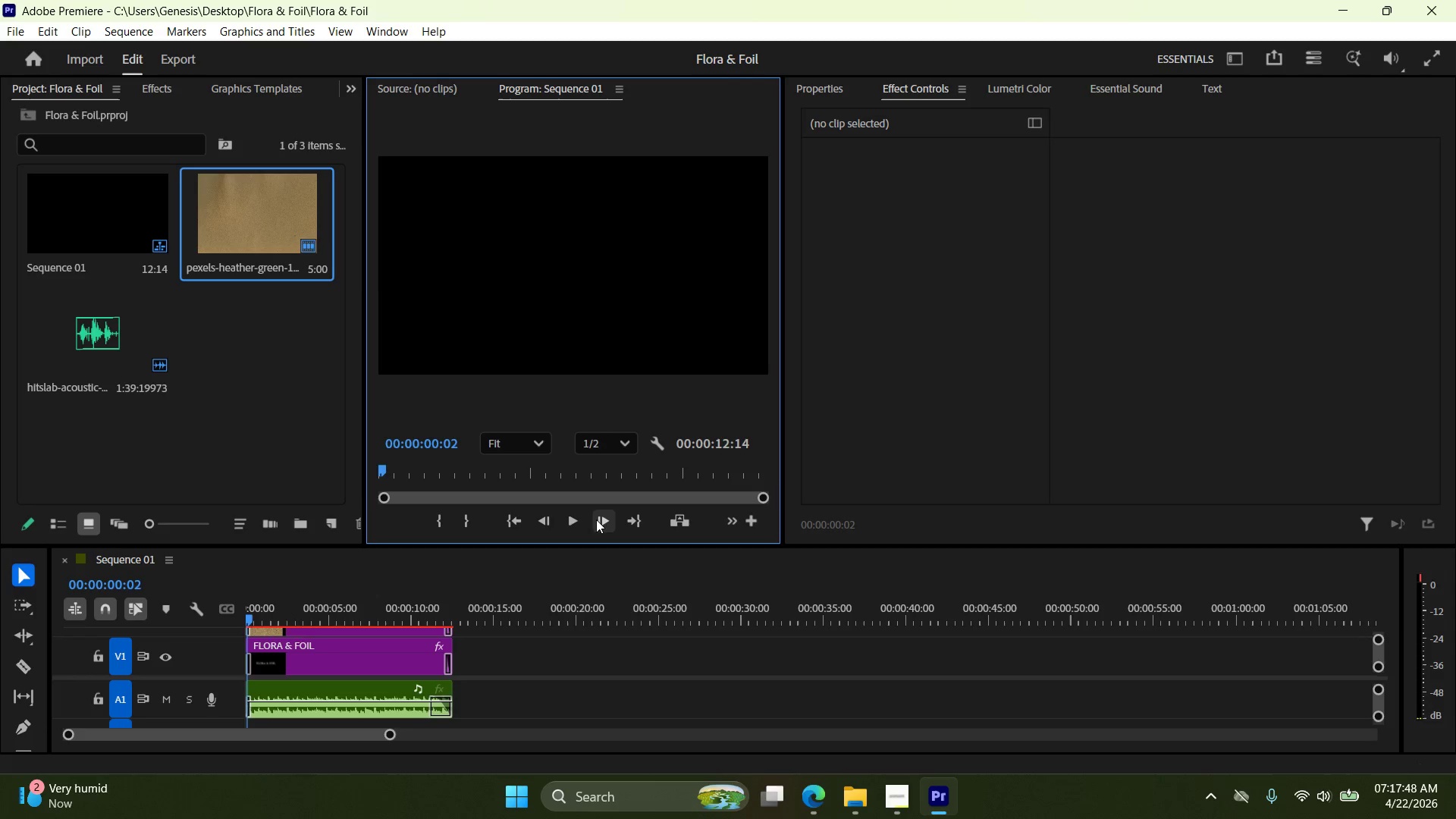 
left_click([594, 520])
 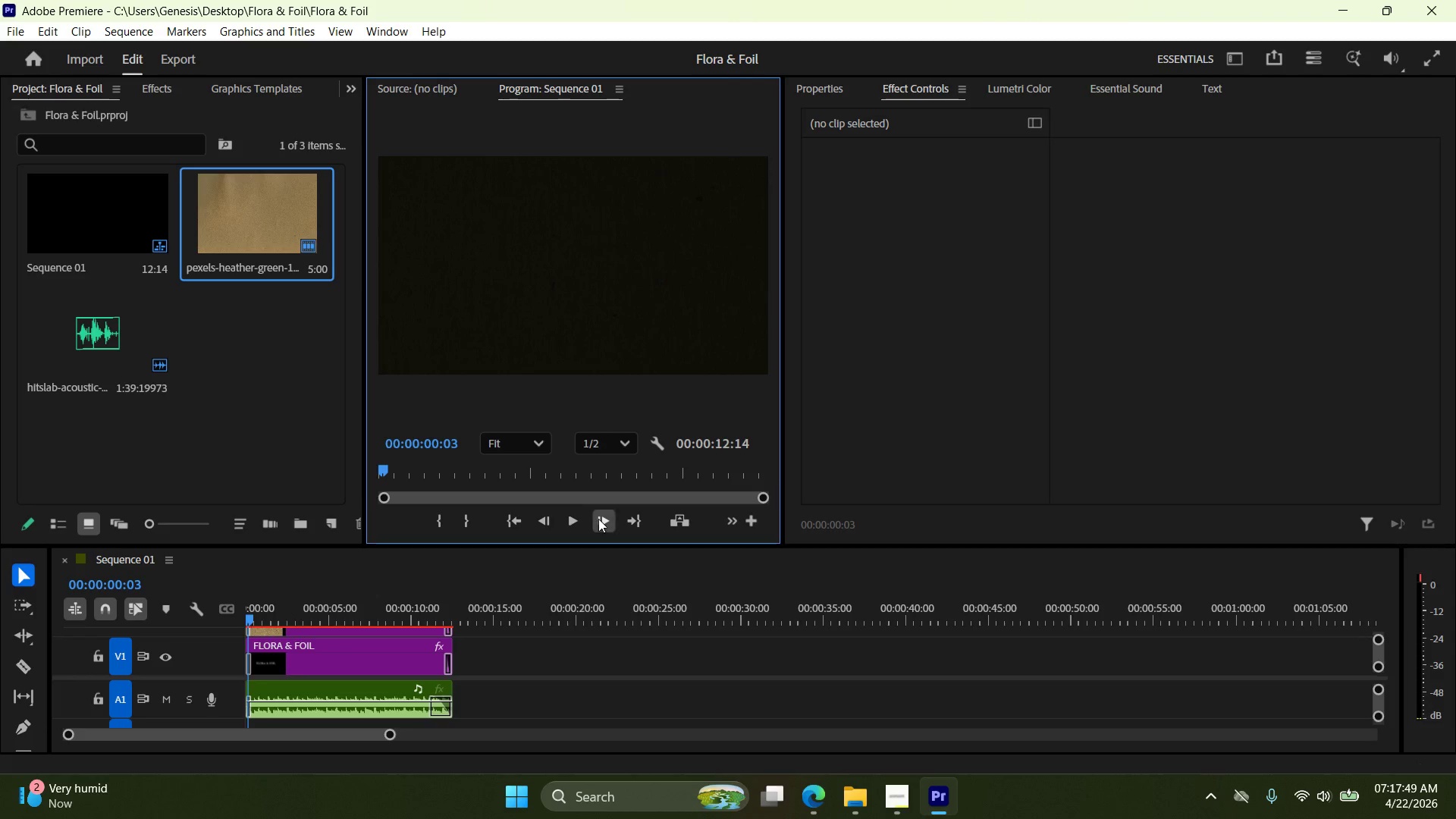 
double_click([598, 519])
 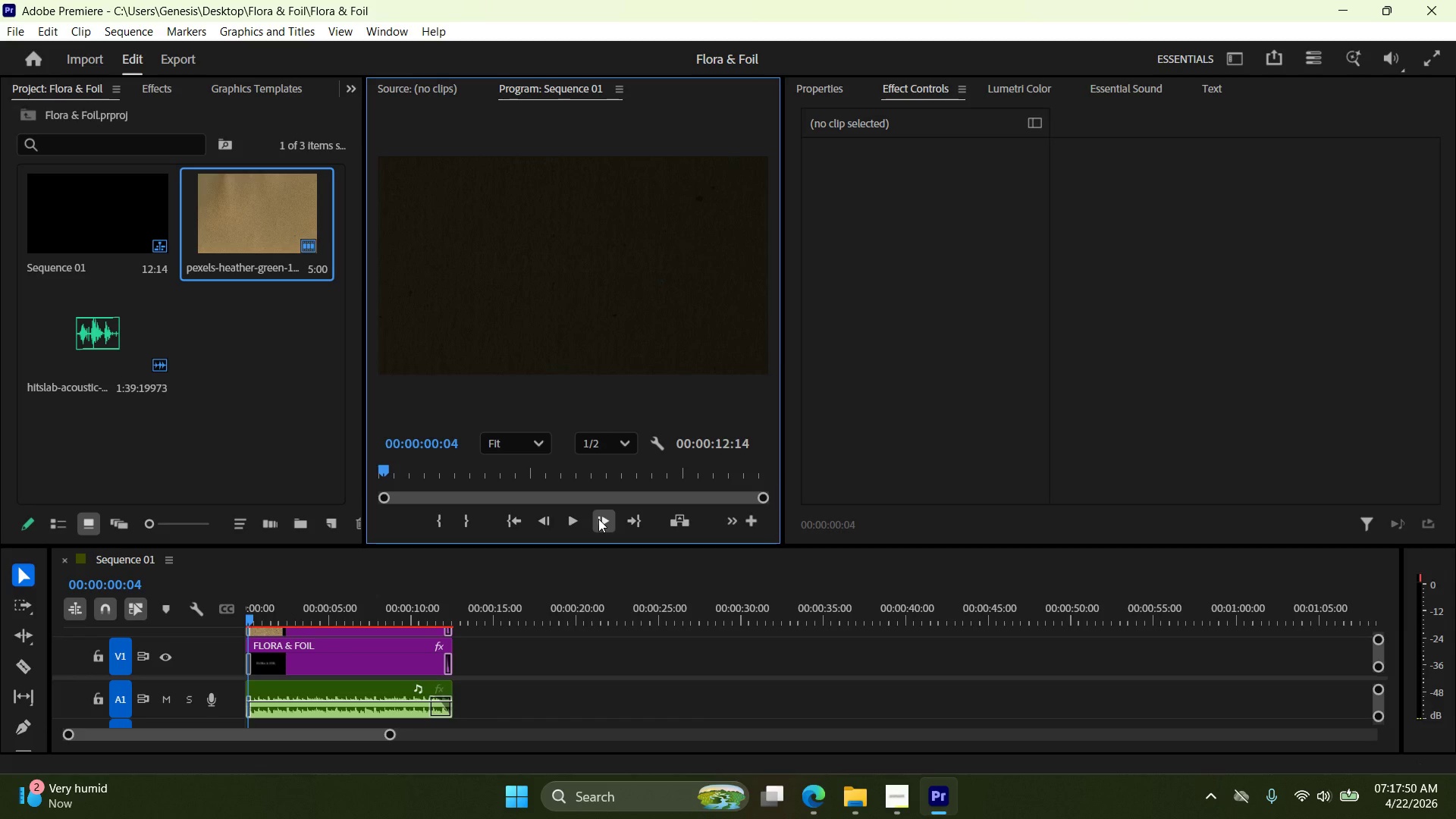 
triple_click([598, 519])
 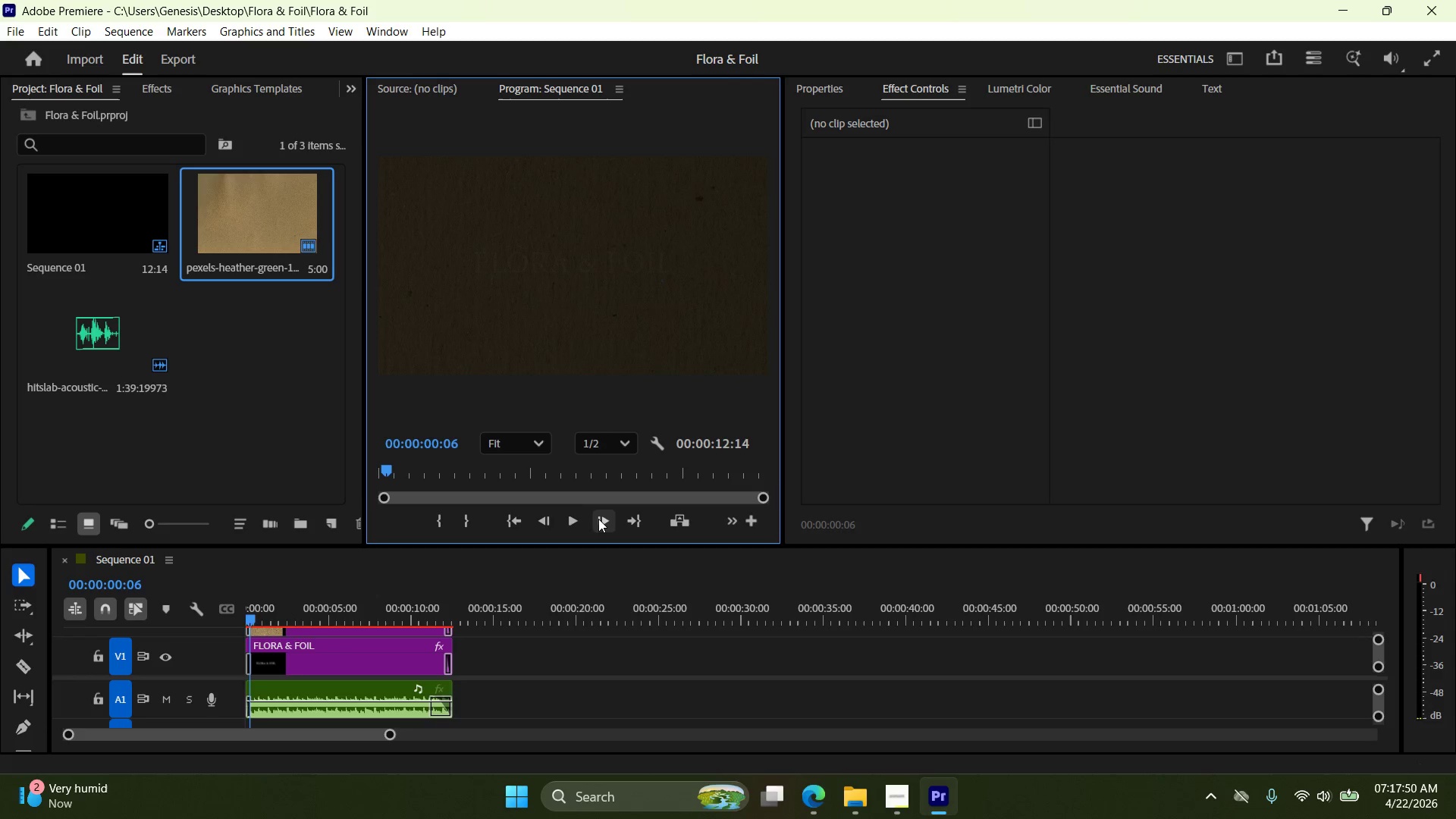 
triple_click([598, 519])
 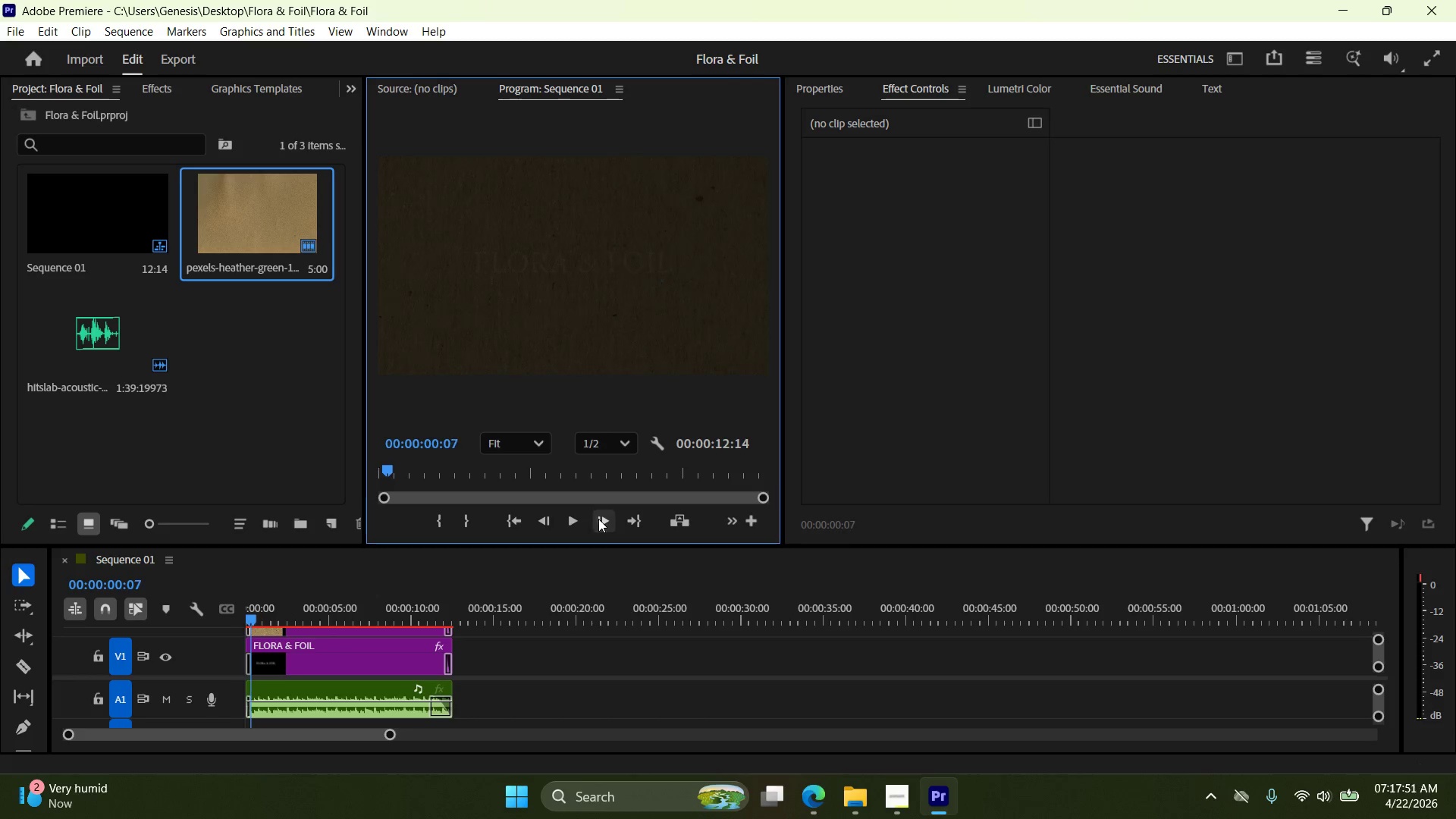 
triple_click([598, 519])
 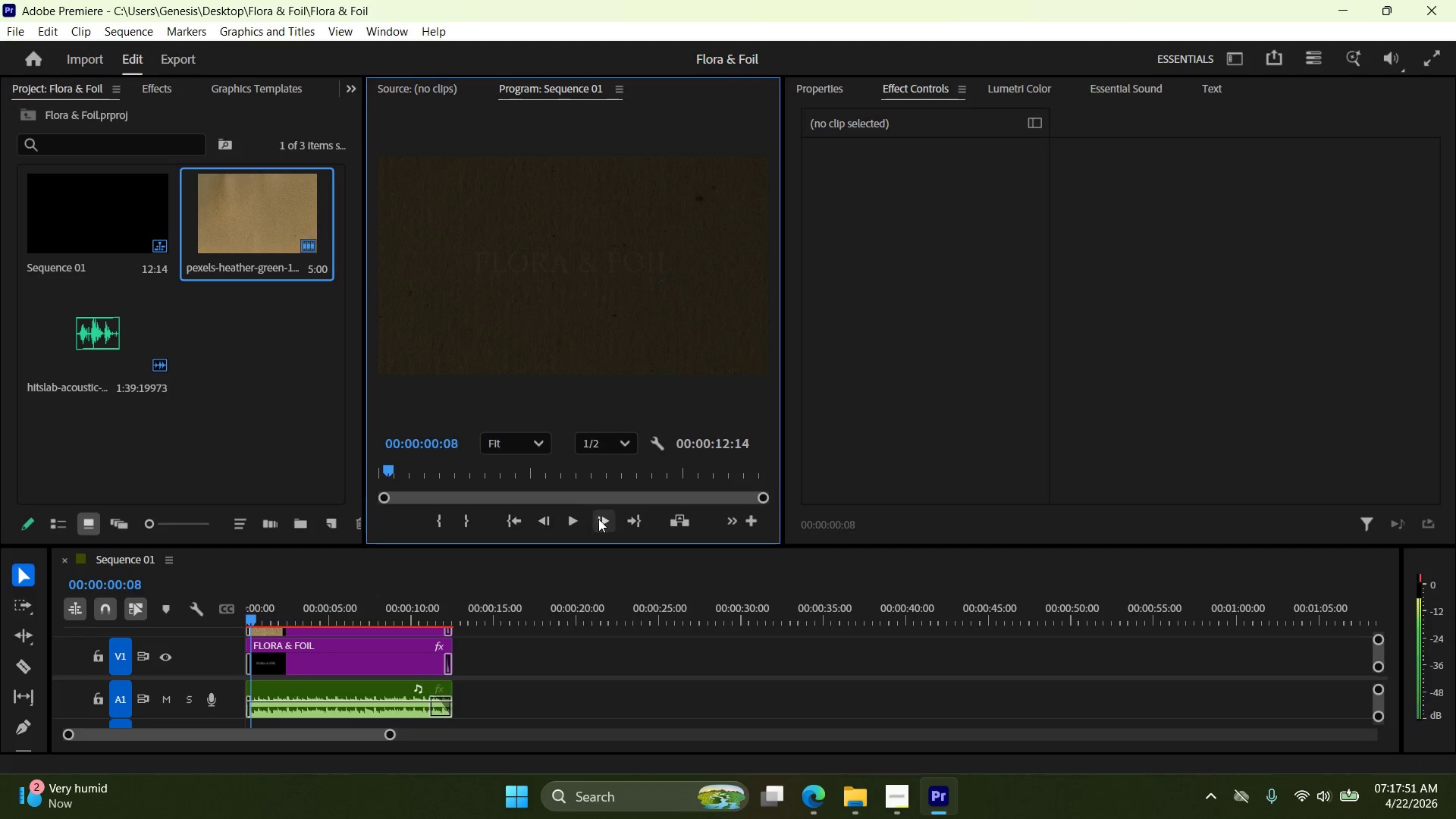 
triple_click([598, 519])
 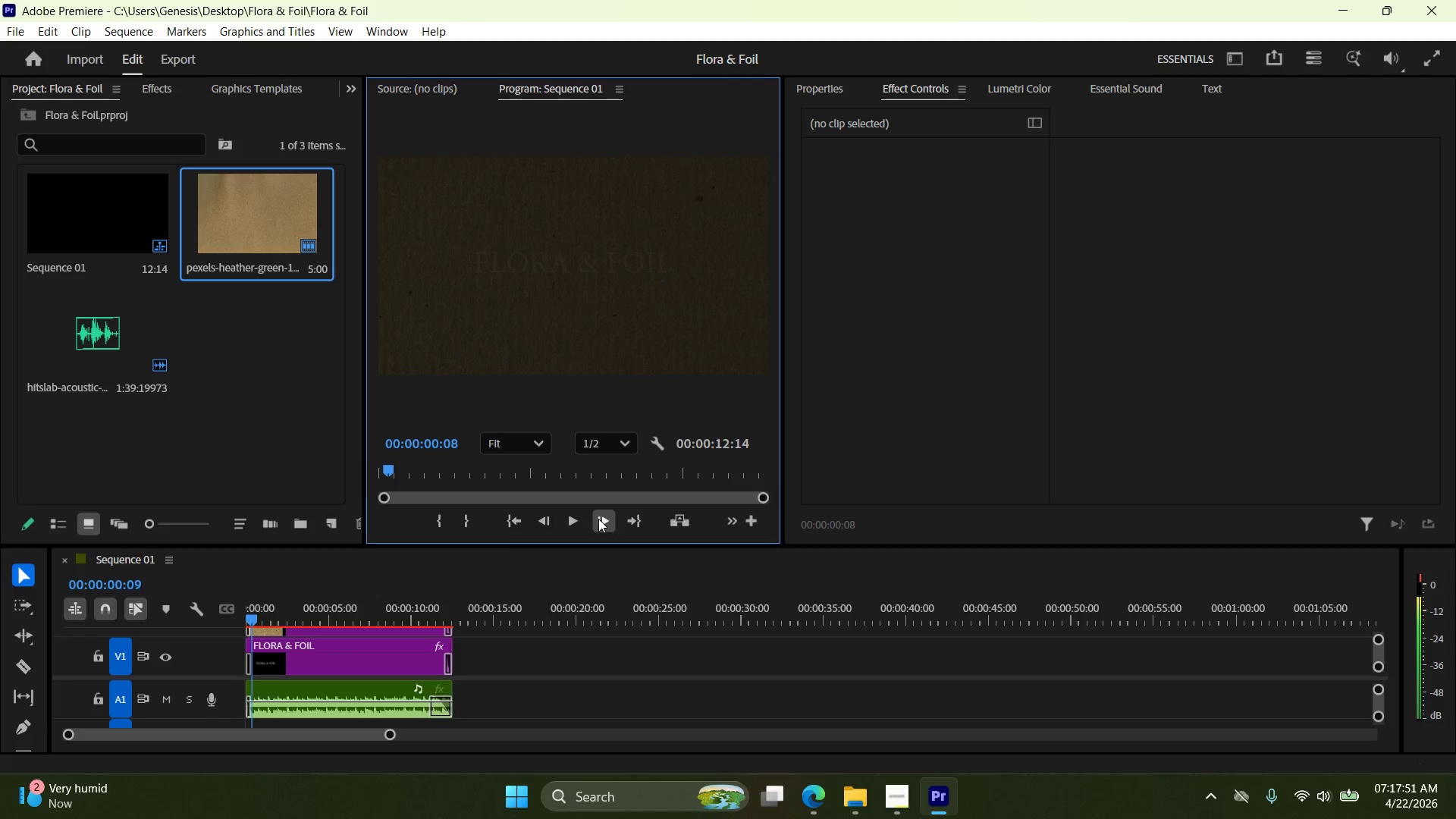 
triple_click([598, 519])
 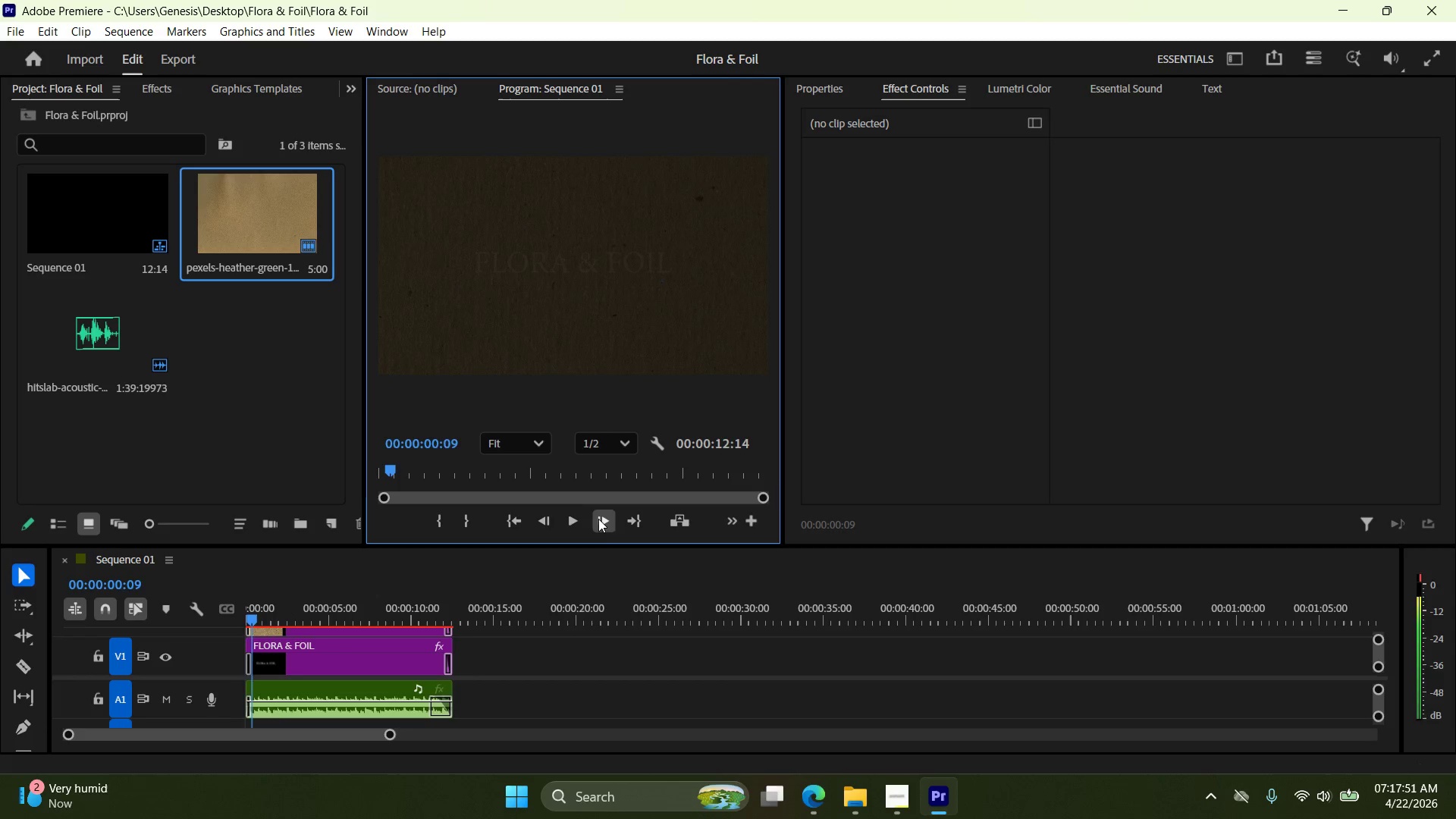 
triple_click([598, 519])
 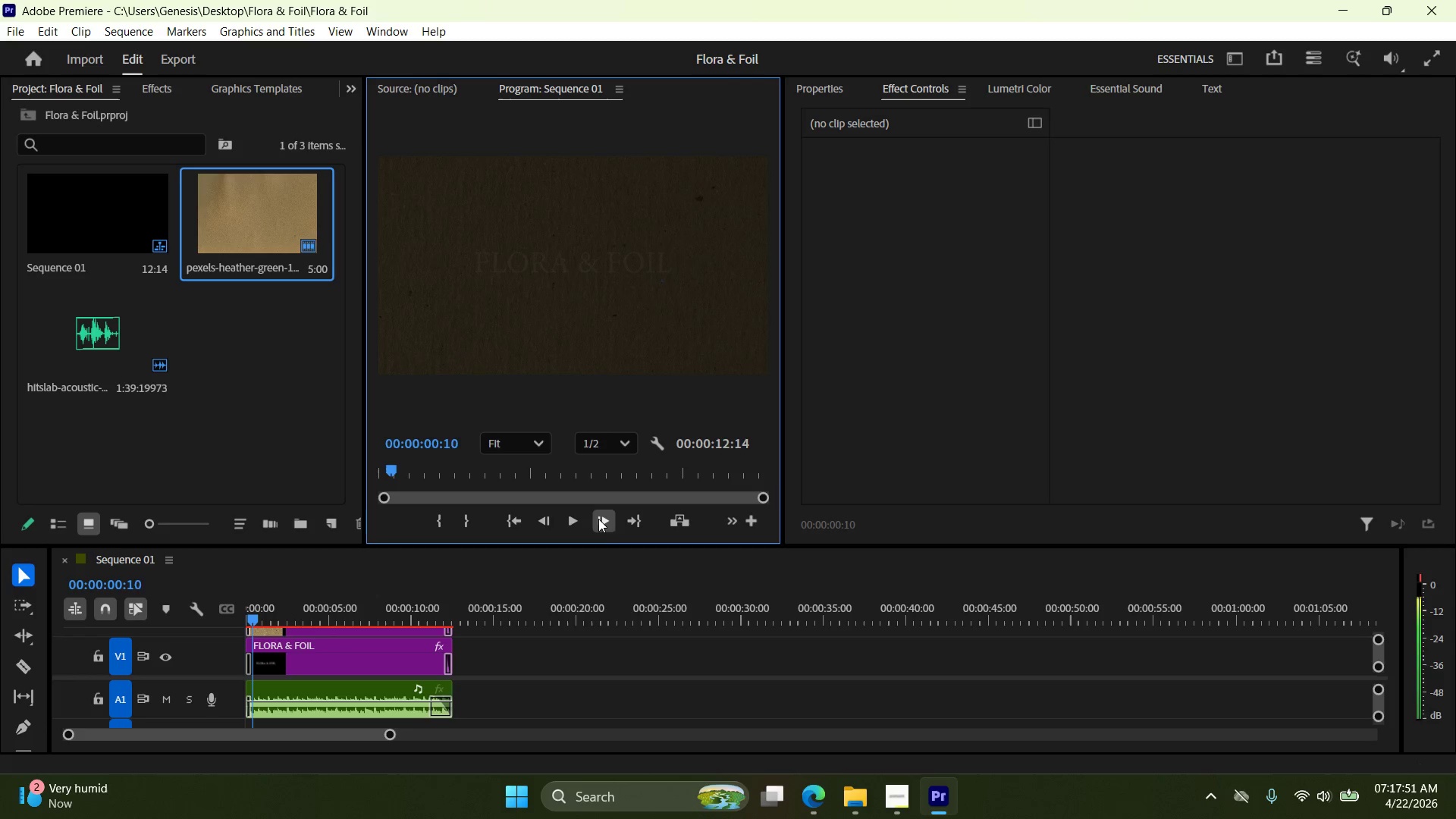 
triple_click([598, 519])
 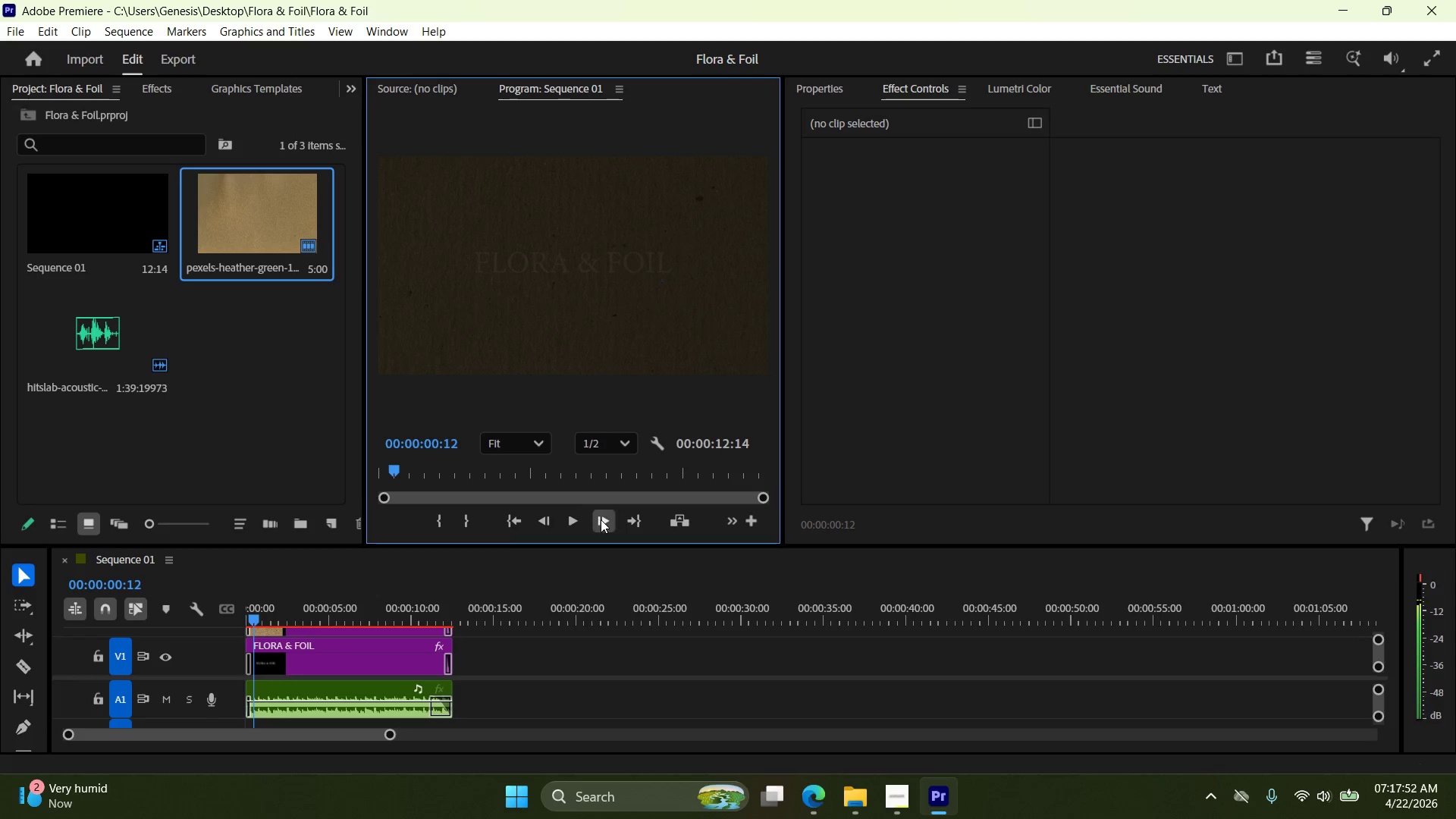 
triple_click([601, 519])
 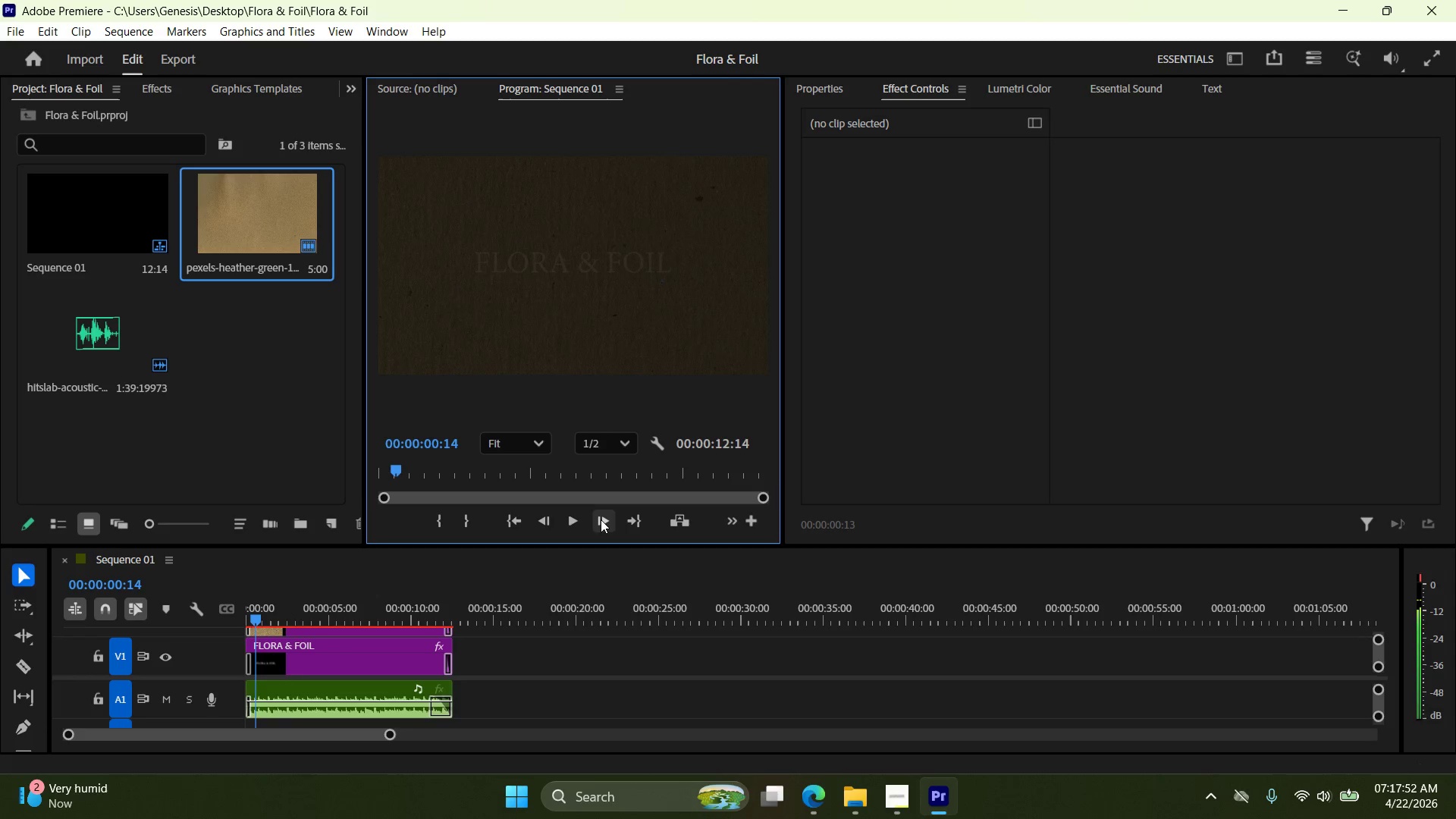 
triple_click([601, 519])
 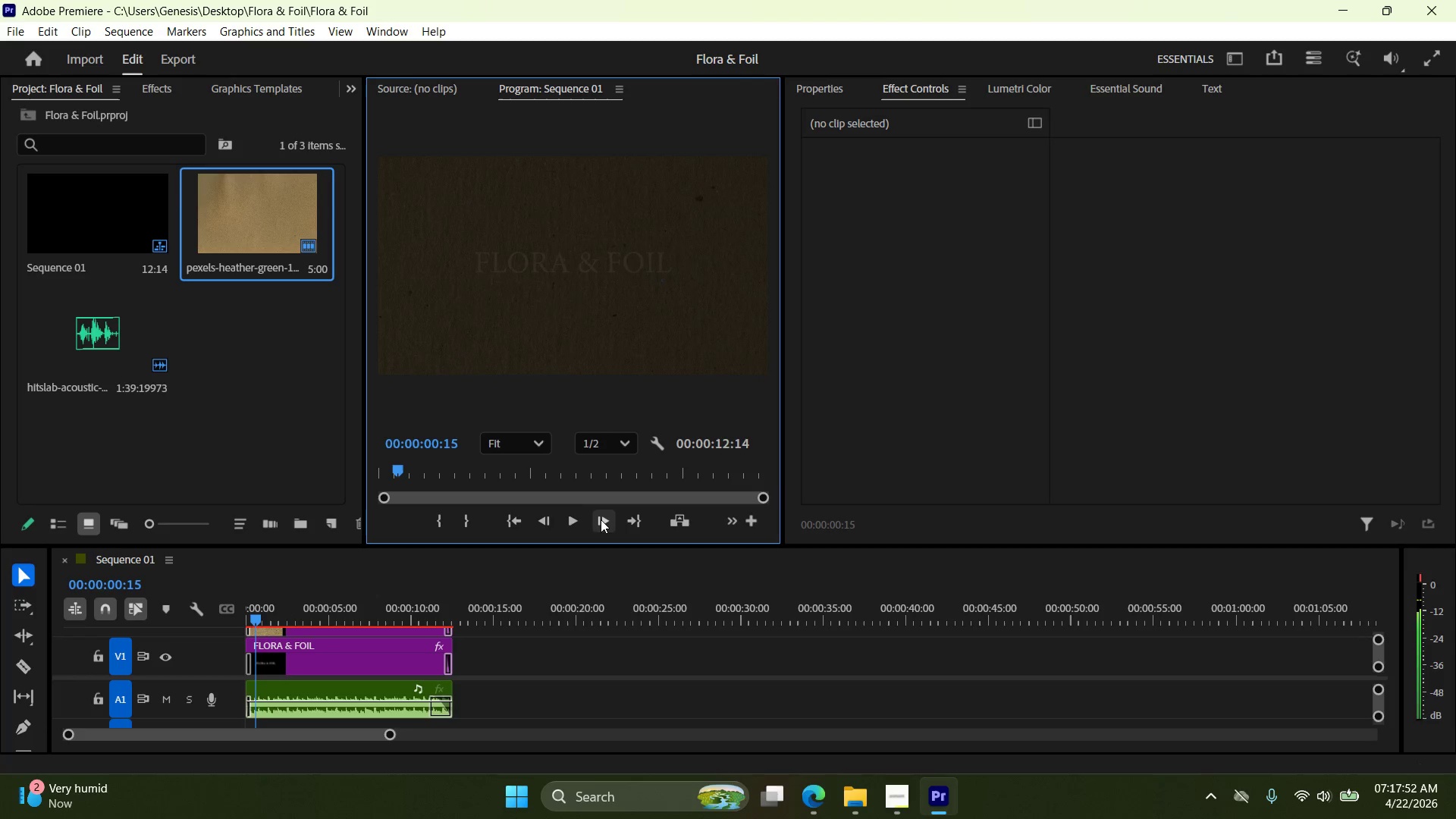 
triple_click([601, 519])
 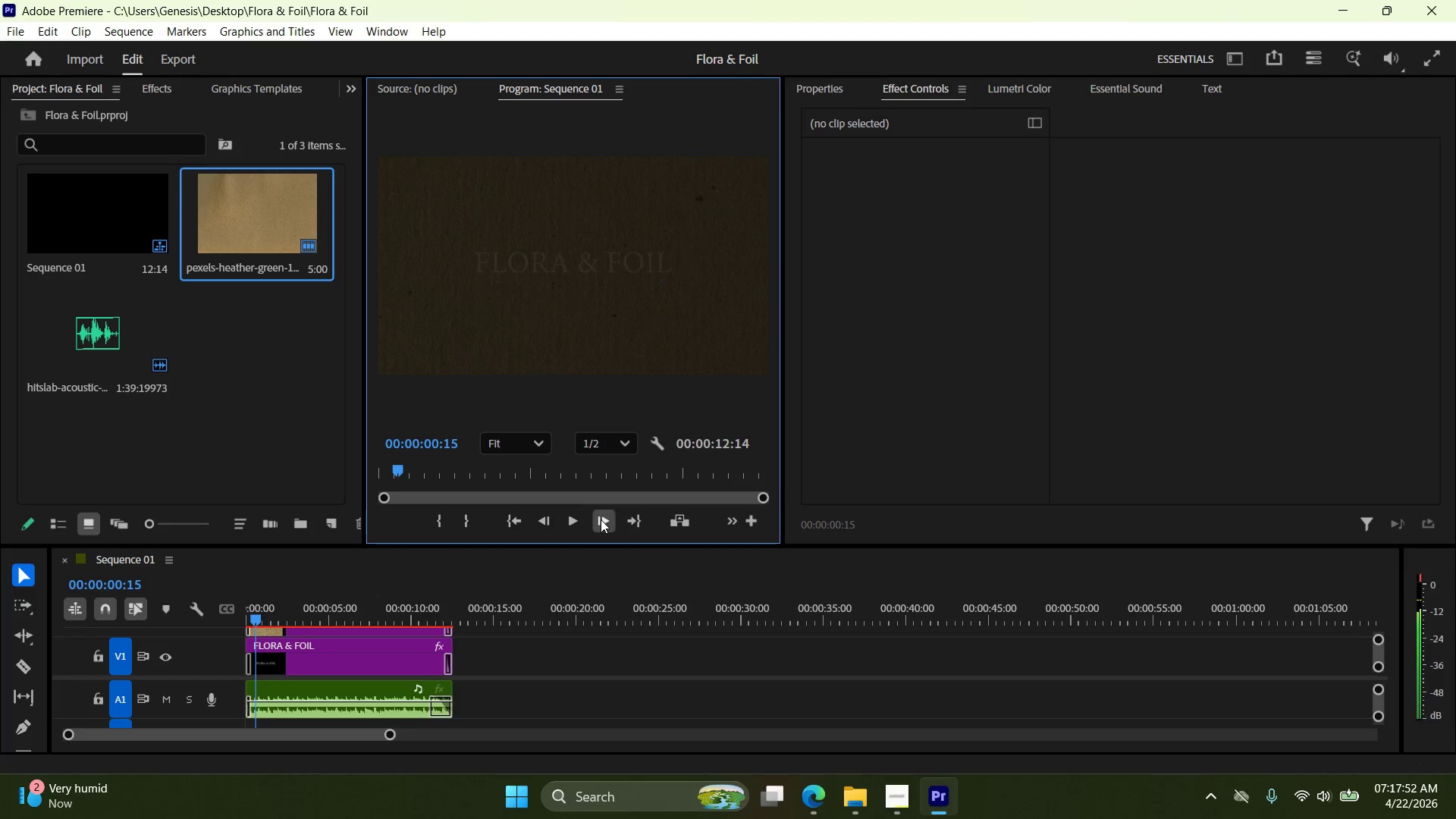 
triple_click([601, 519])
 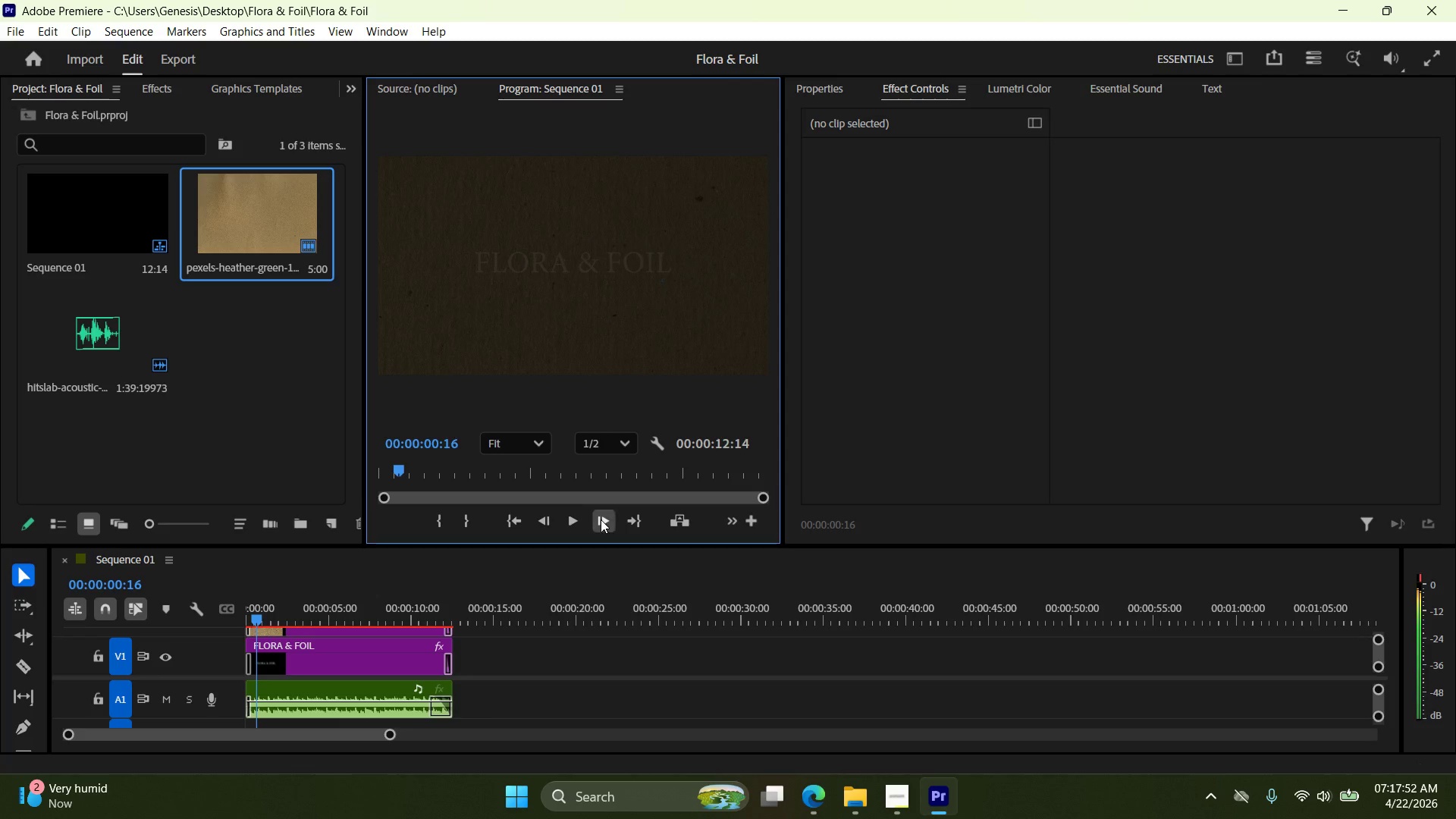 
triple_click([601, 519])
 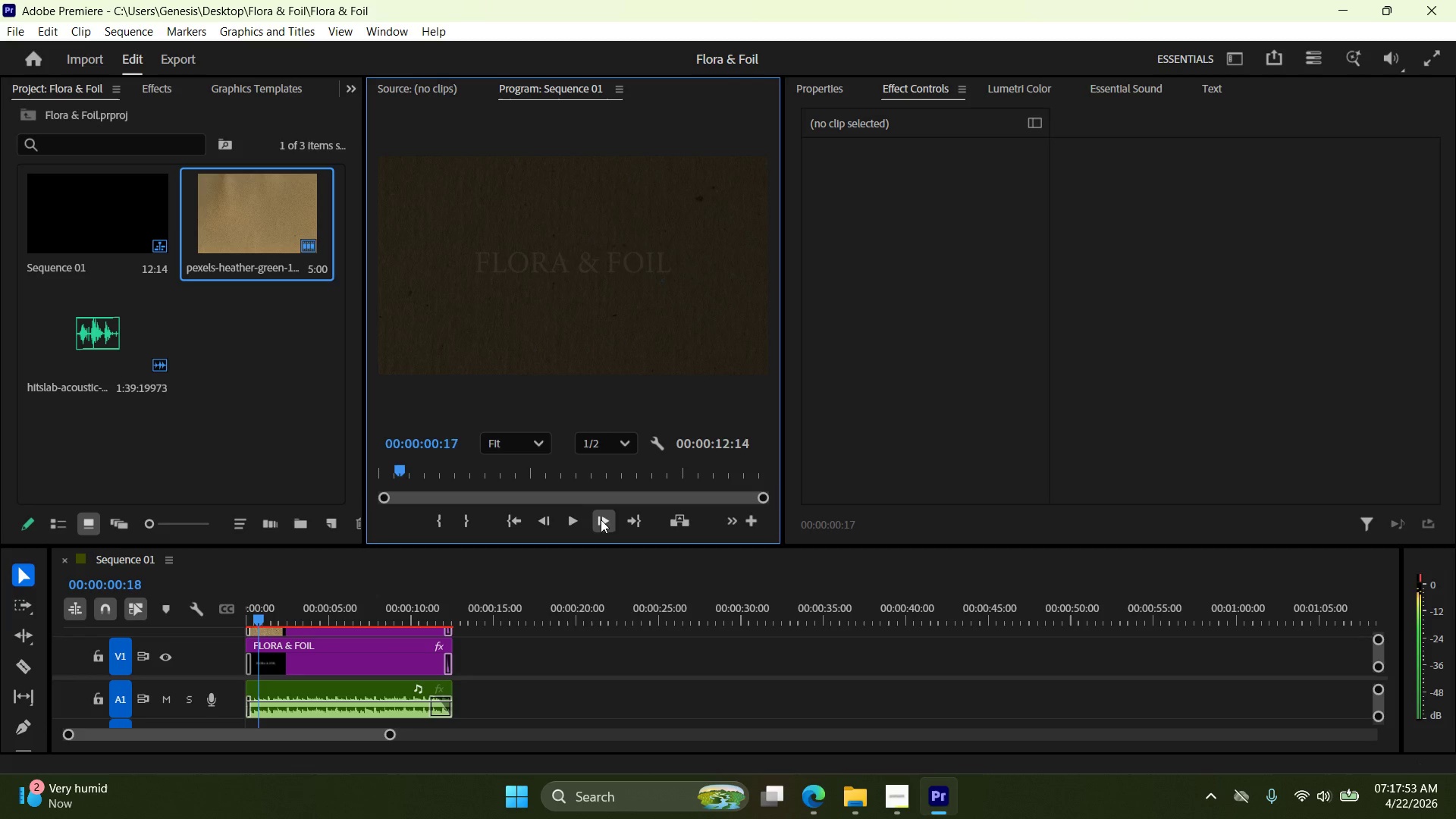 
triple_click([601, 519])
 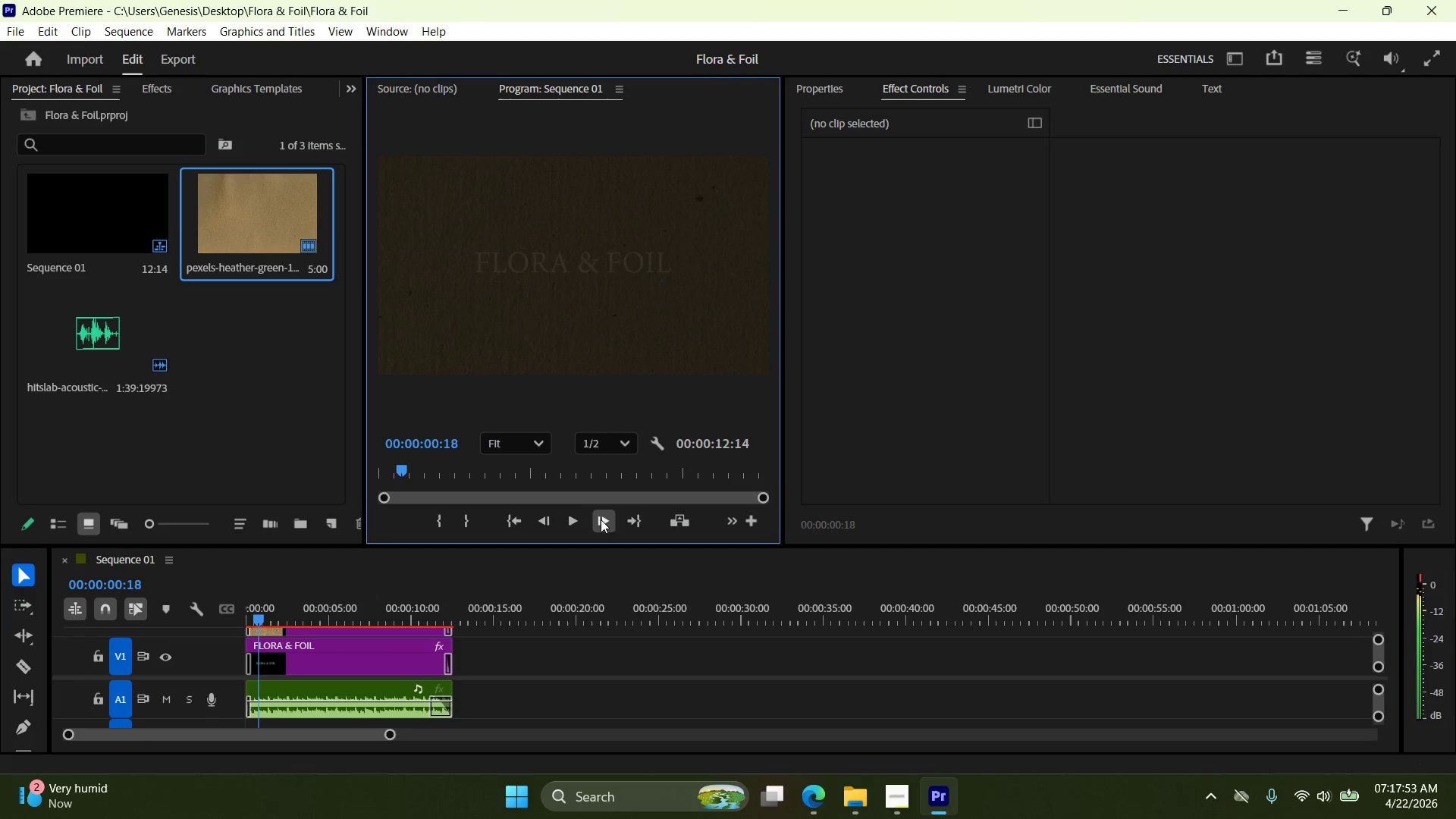 
triple_click([601, 519])
 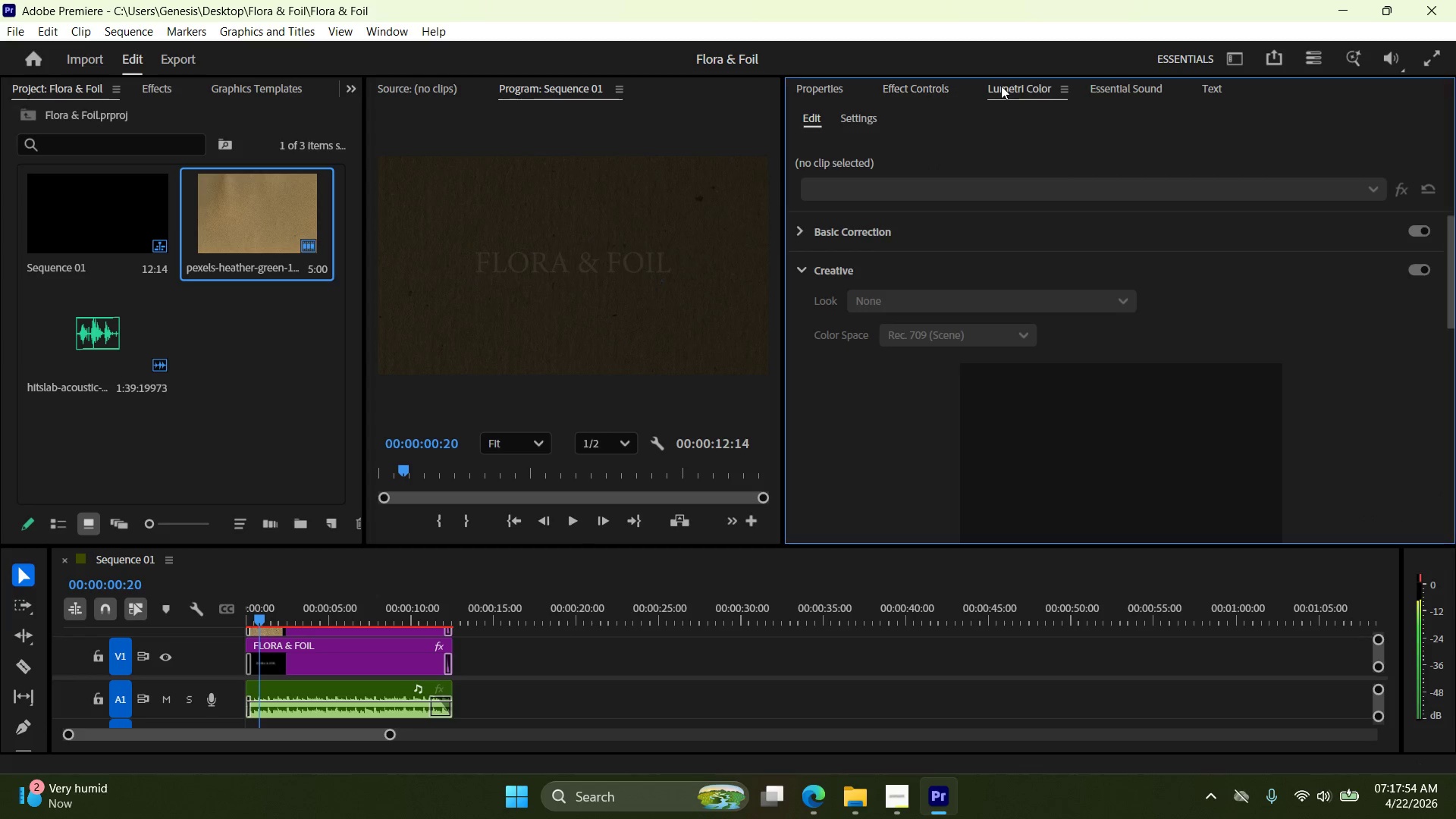 
left_click([947, 86])
 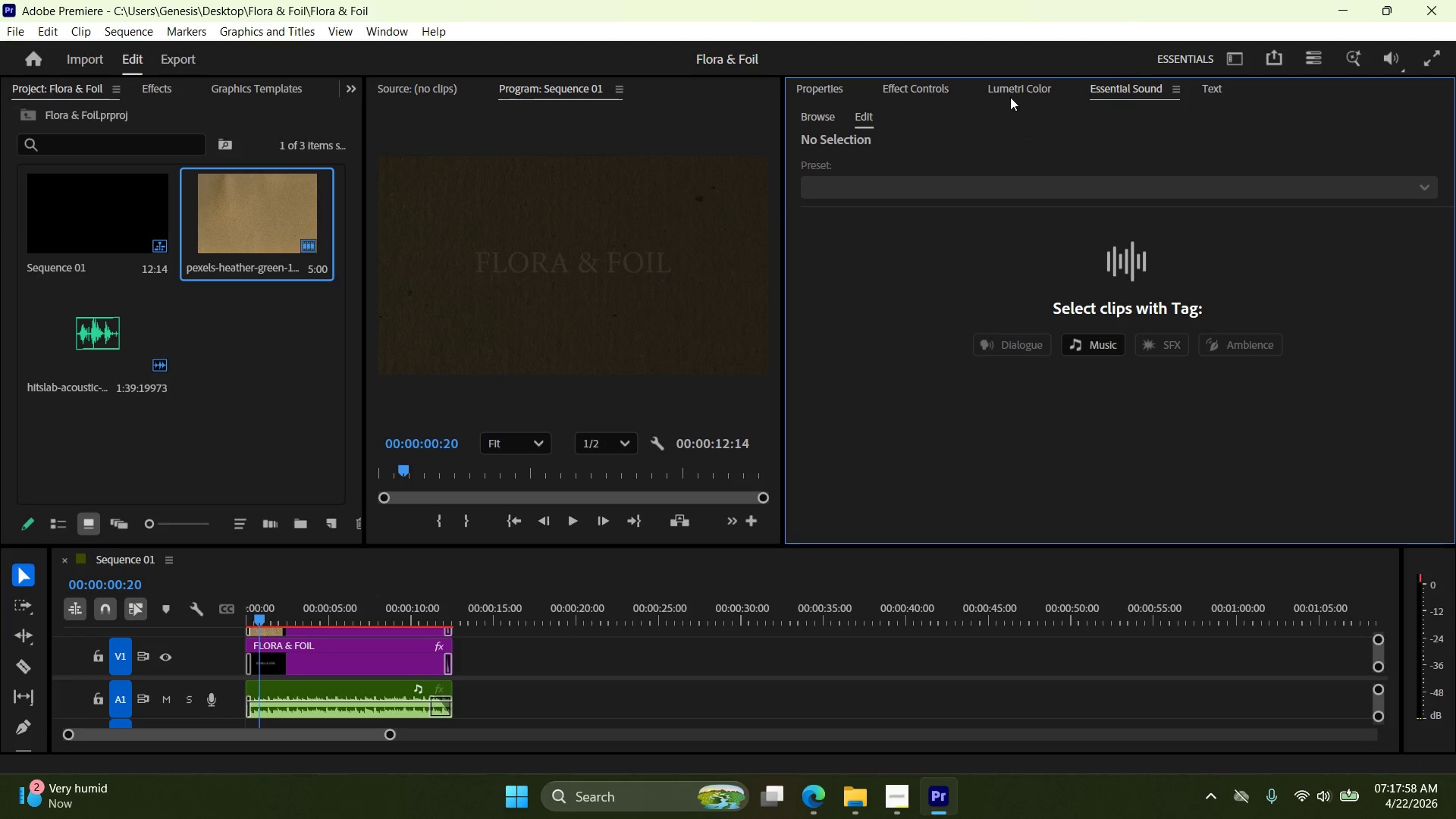 
left_click([357, 659])
 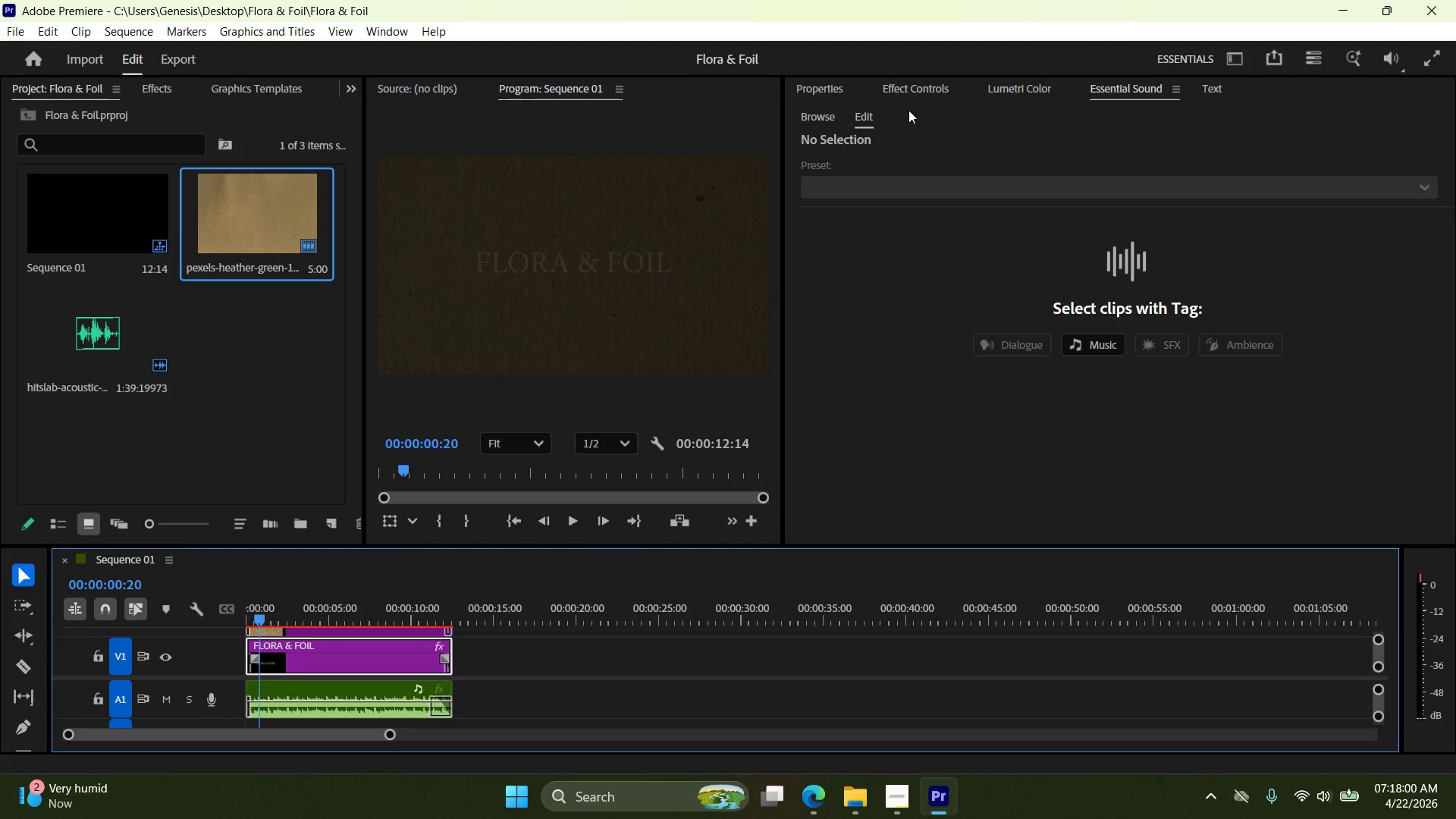 
left_click([928, 89])
 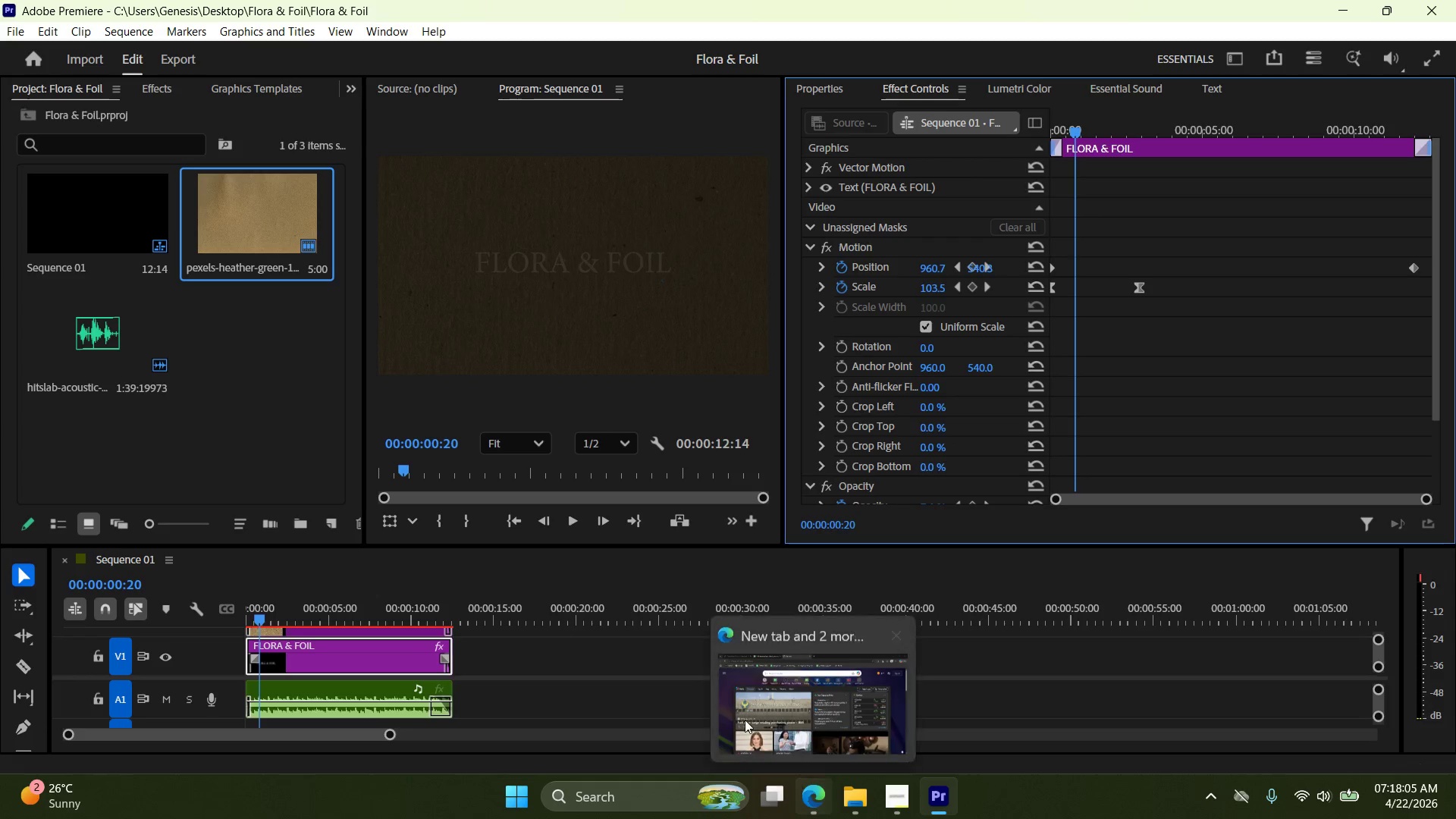 
wait(6.42)
 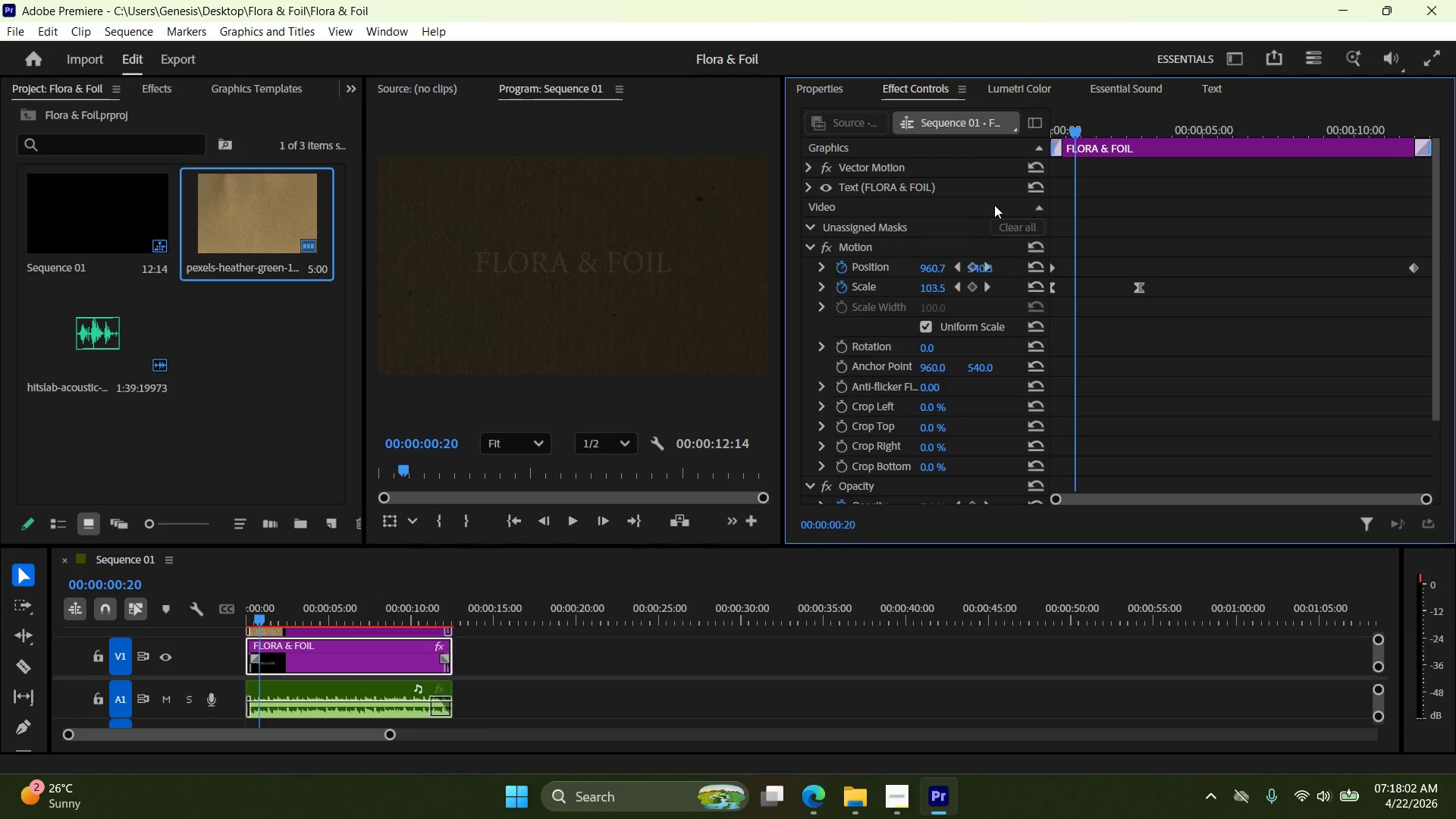 
left_click([576, 529])
 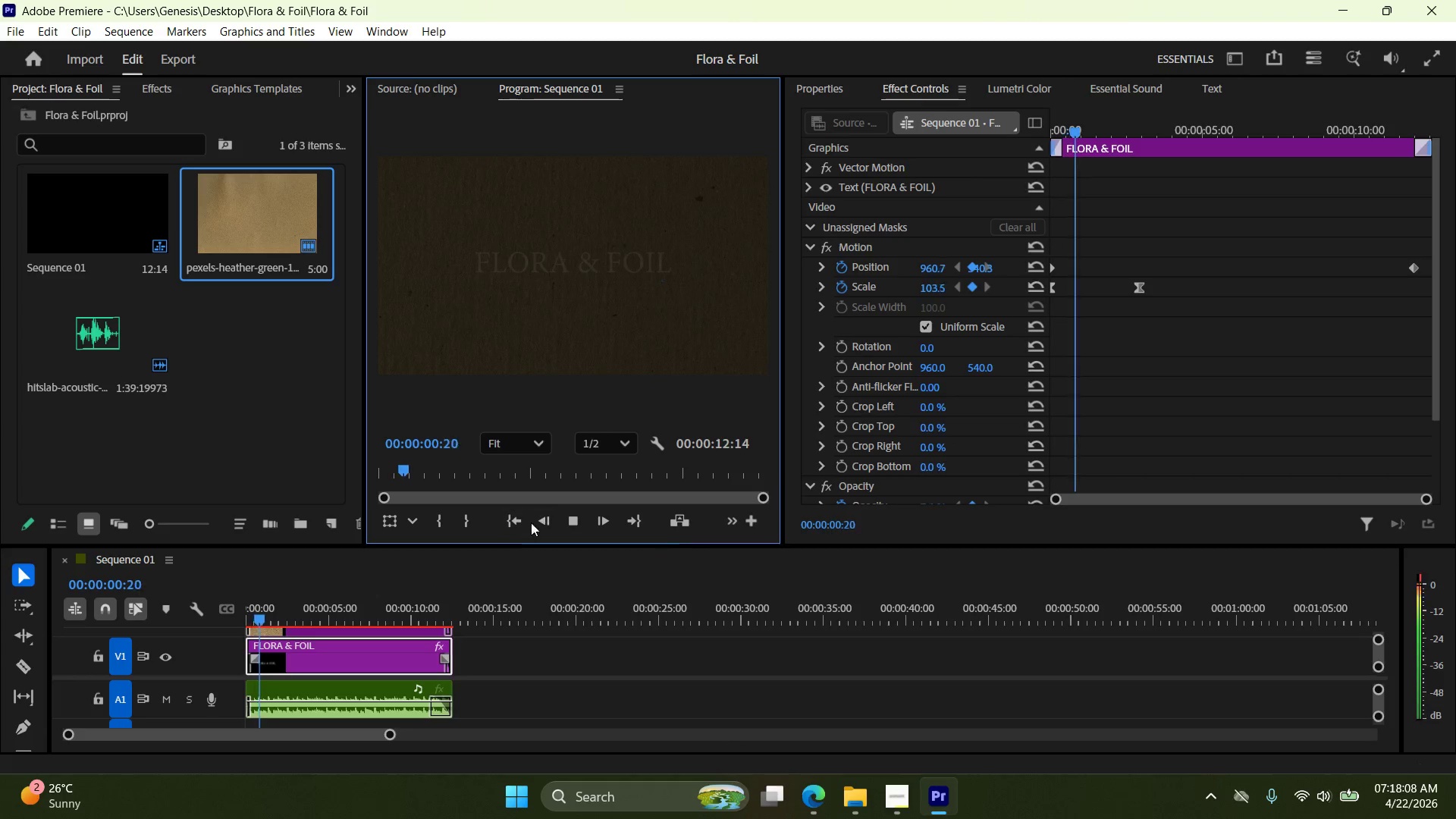 
left_click([568, 521])
 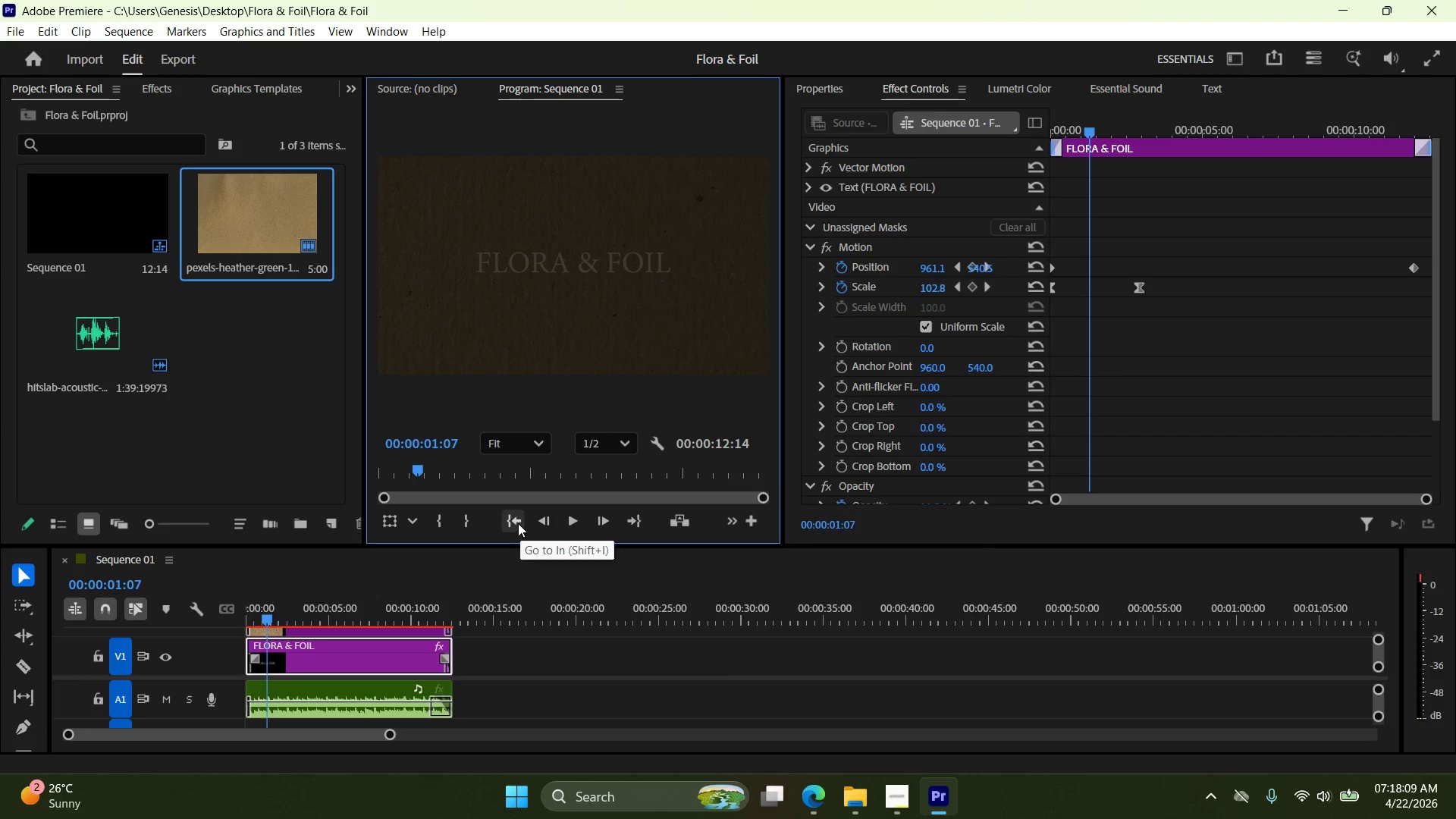 
left_click([514, 523])
 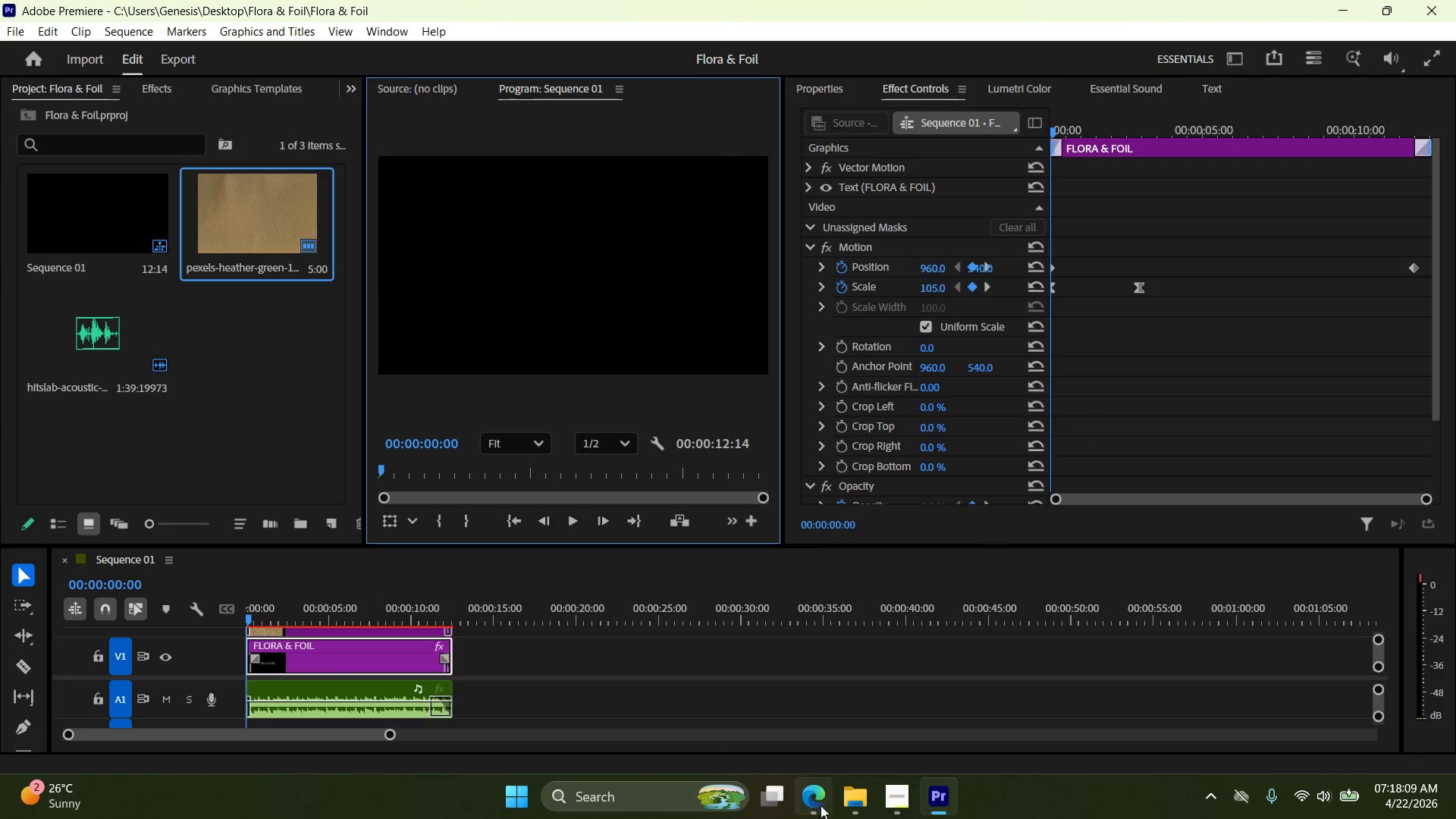 
left_click([826, 797])
 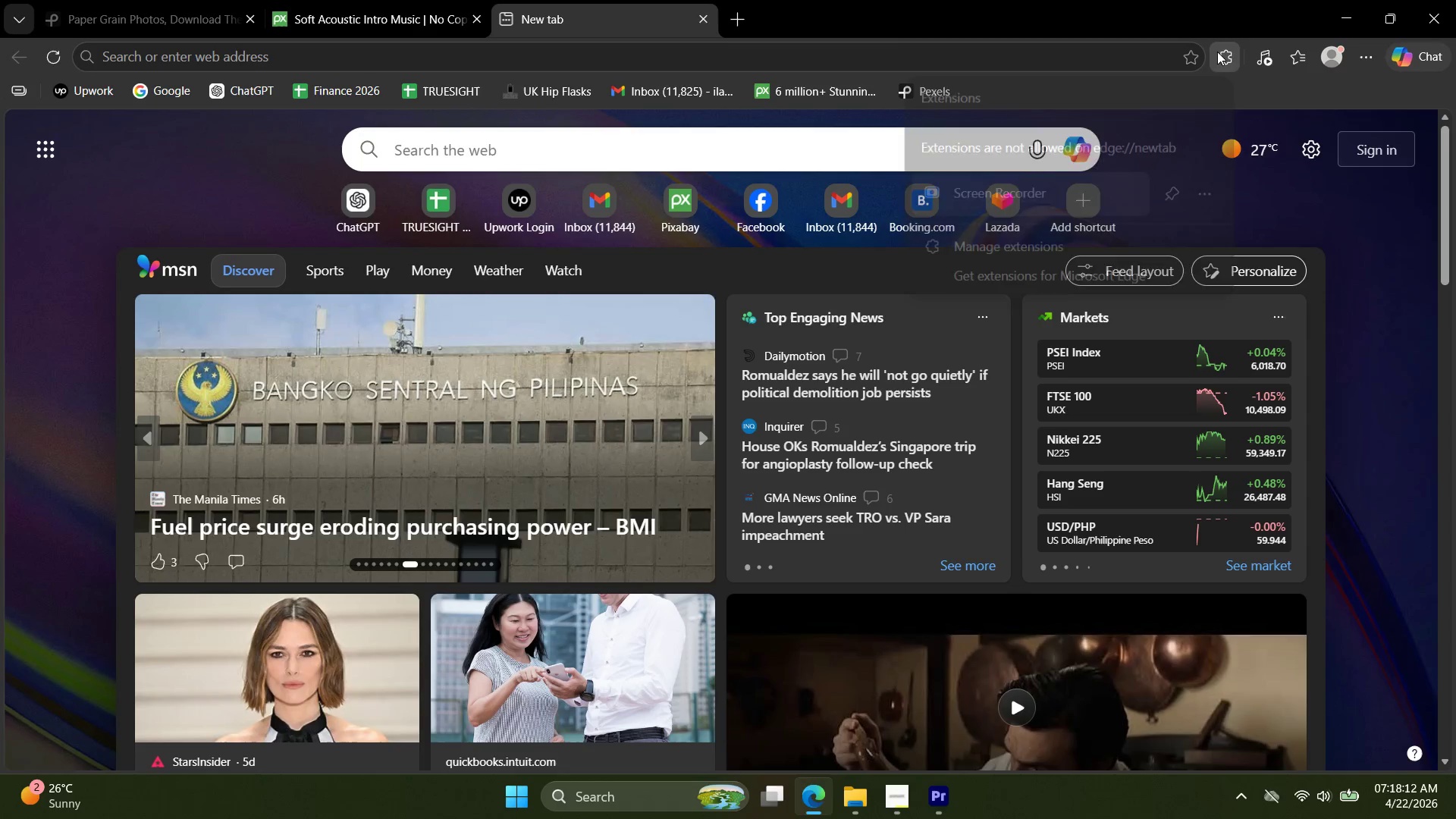 
left_click([1065, 195])
 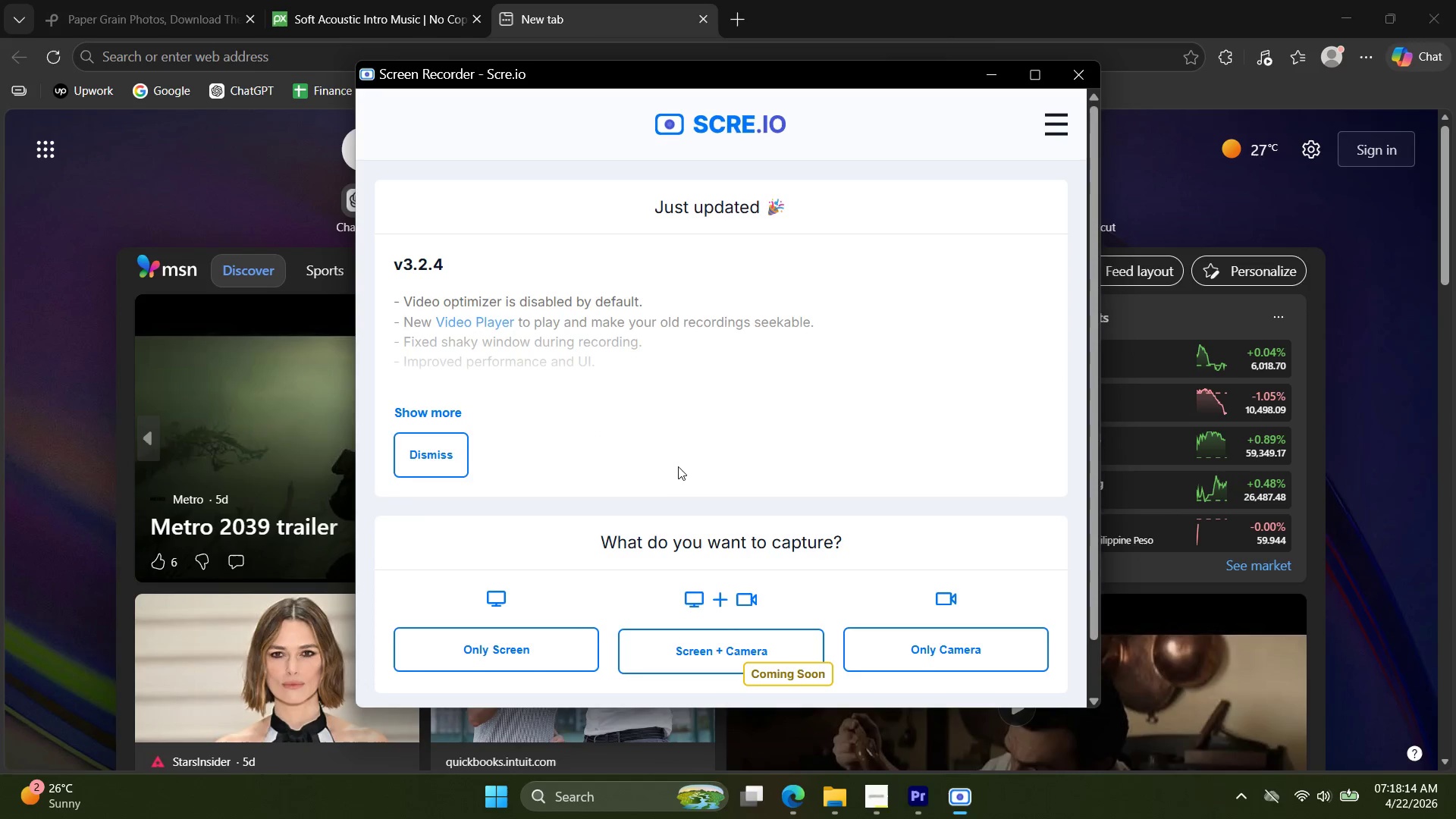 
left_click([517, 582])
 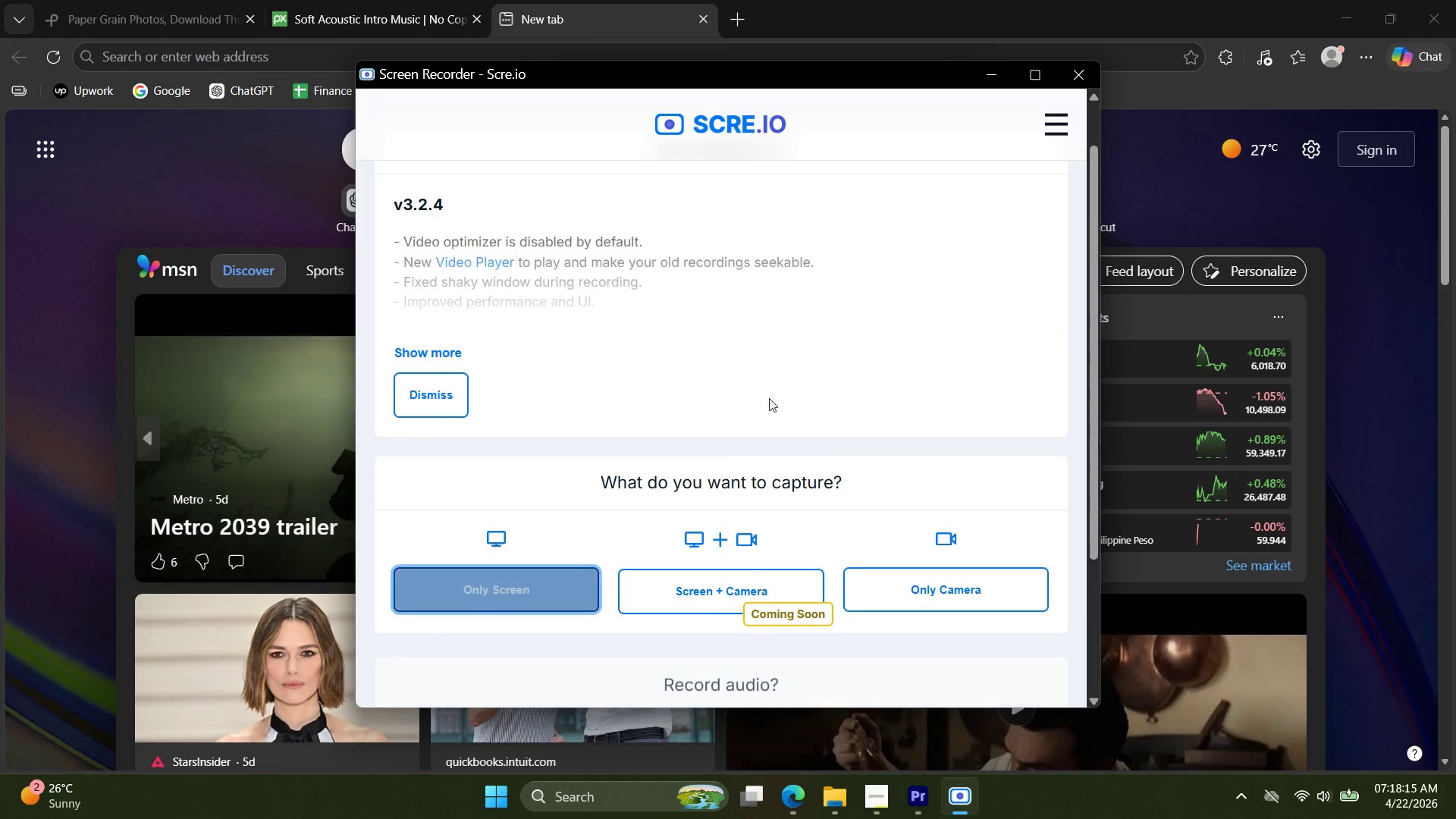 
scroll: coordinate [843, 424], scroll_direction: down, amount: 21.0
 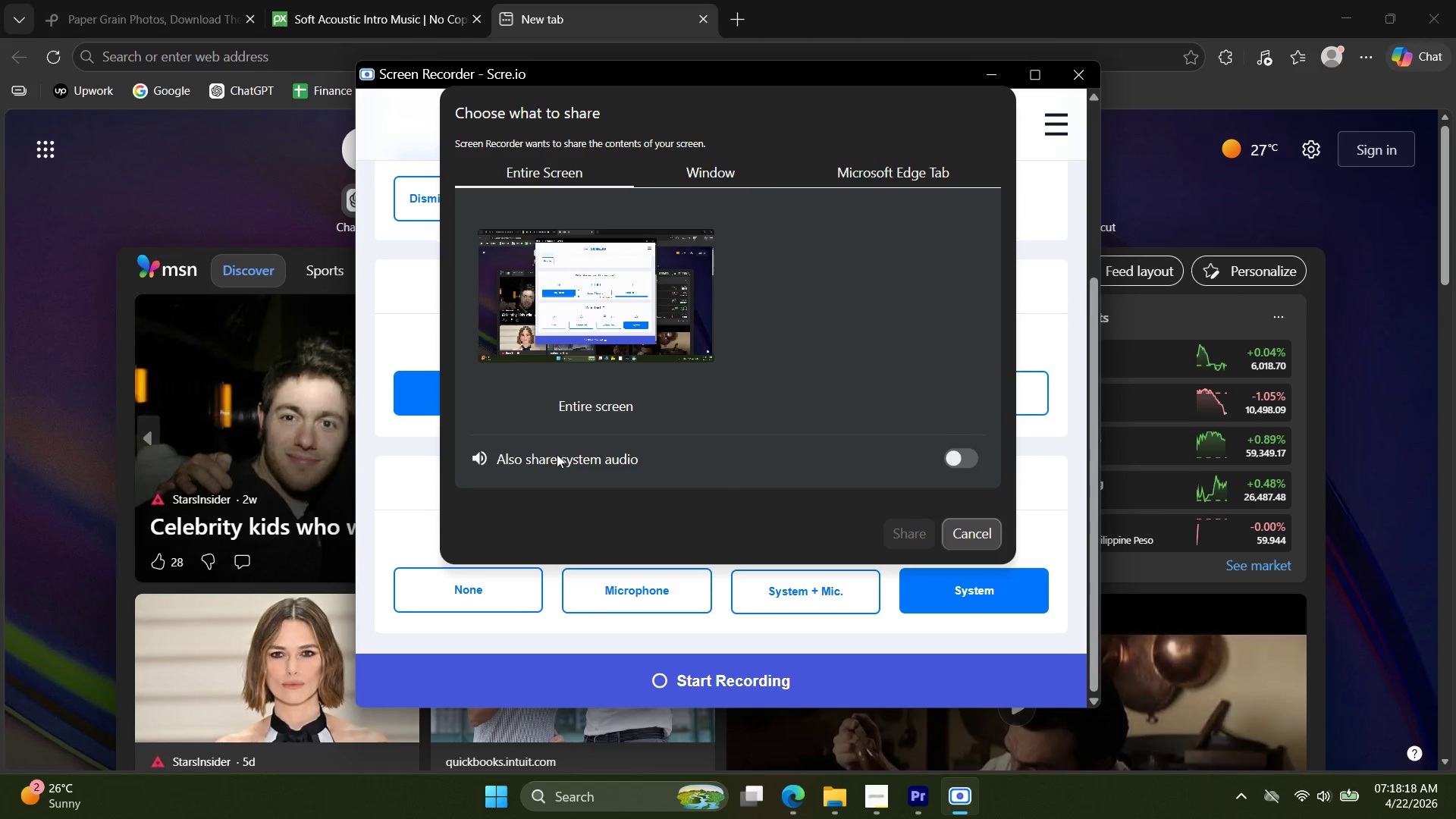 
left_click([630, 318])
 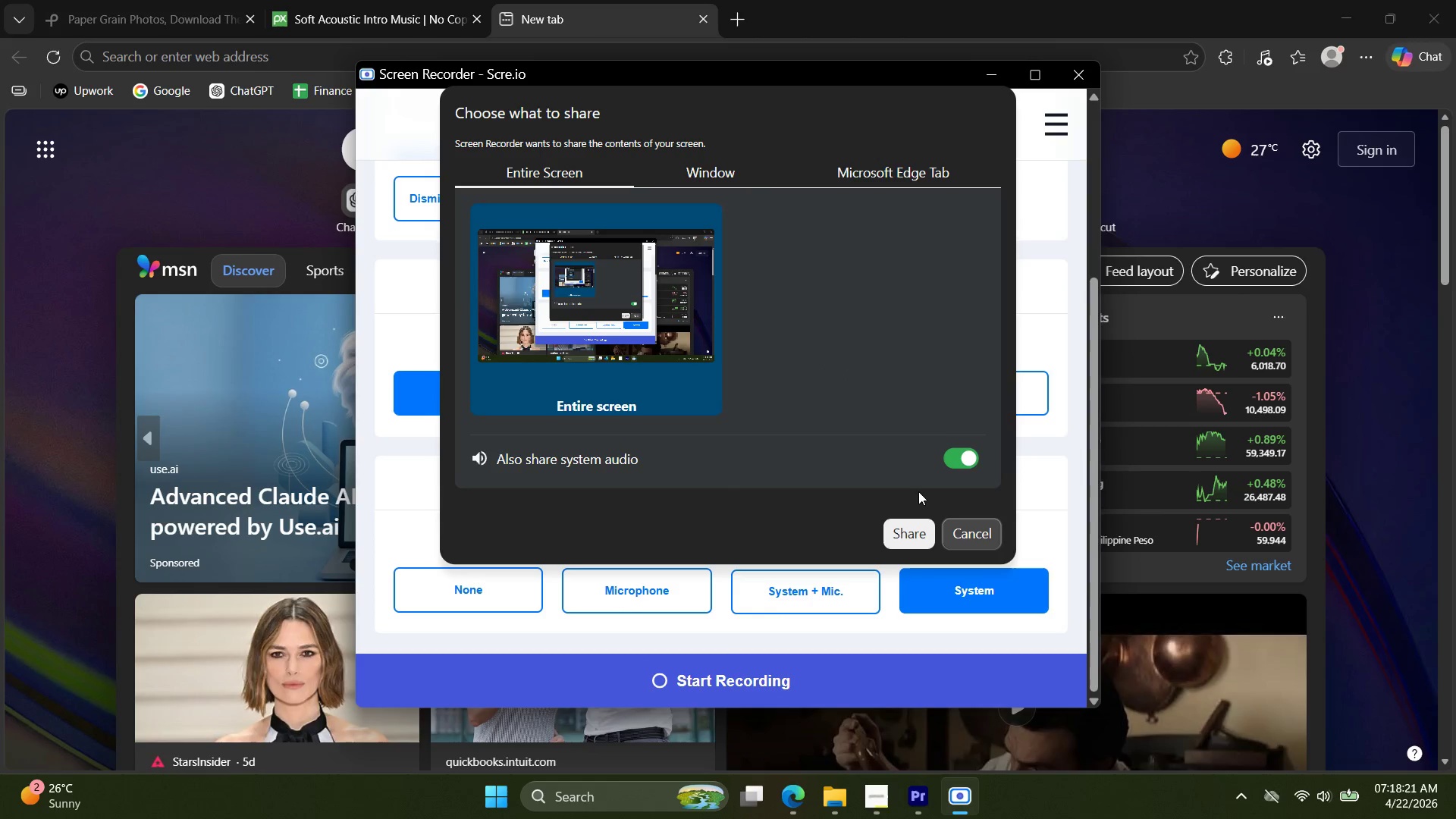 
left_click([968, 537])
 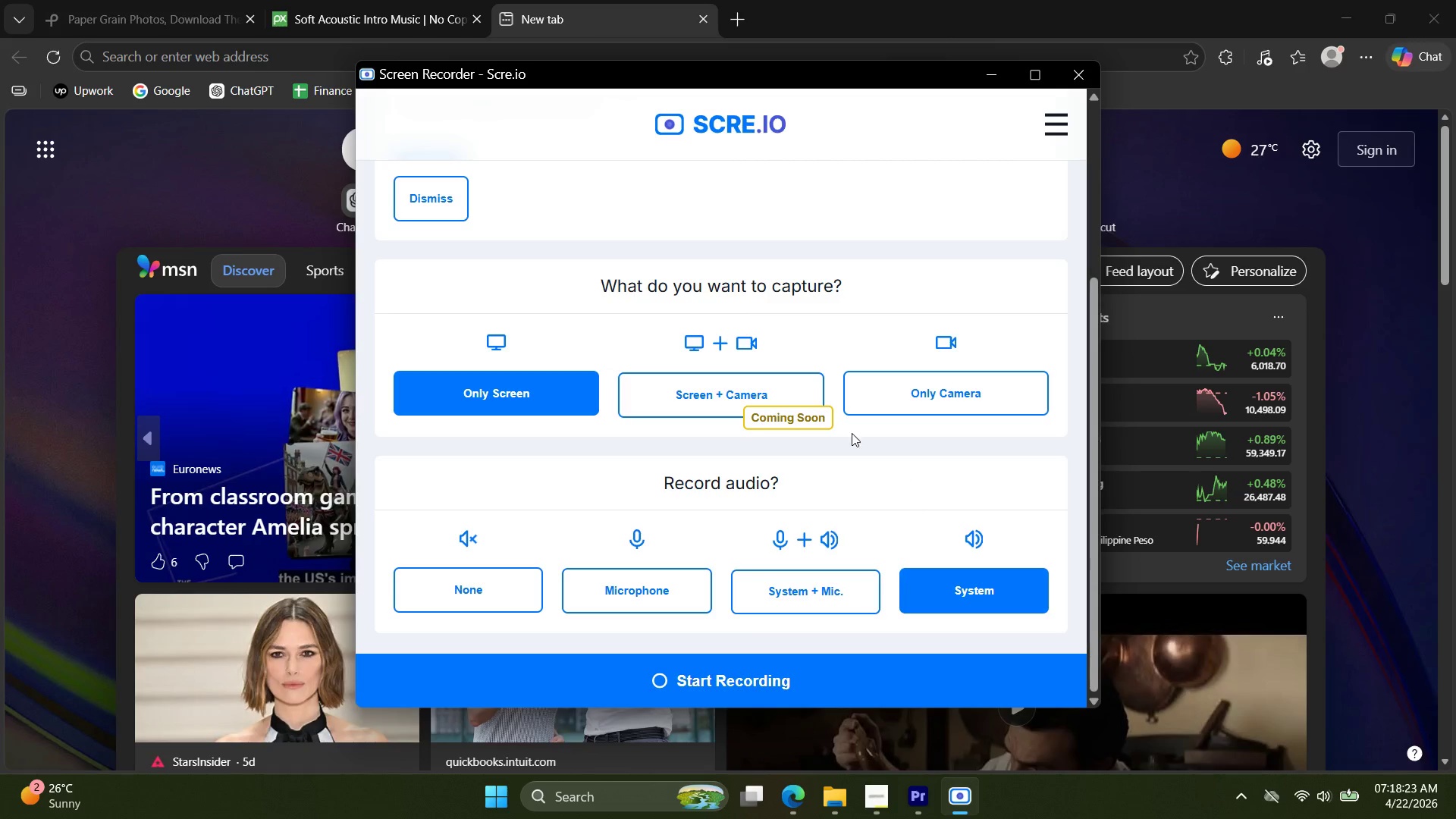 
scroll: coordinate [694, 374], scroll_direction: up, amount: 3.0
 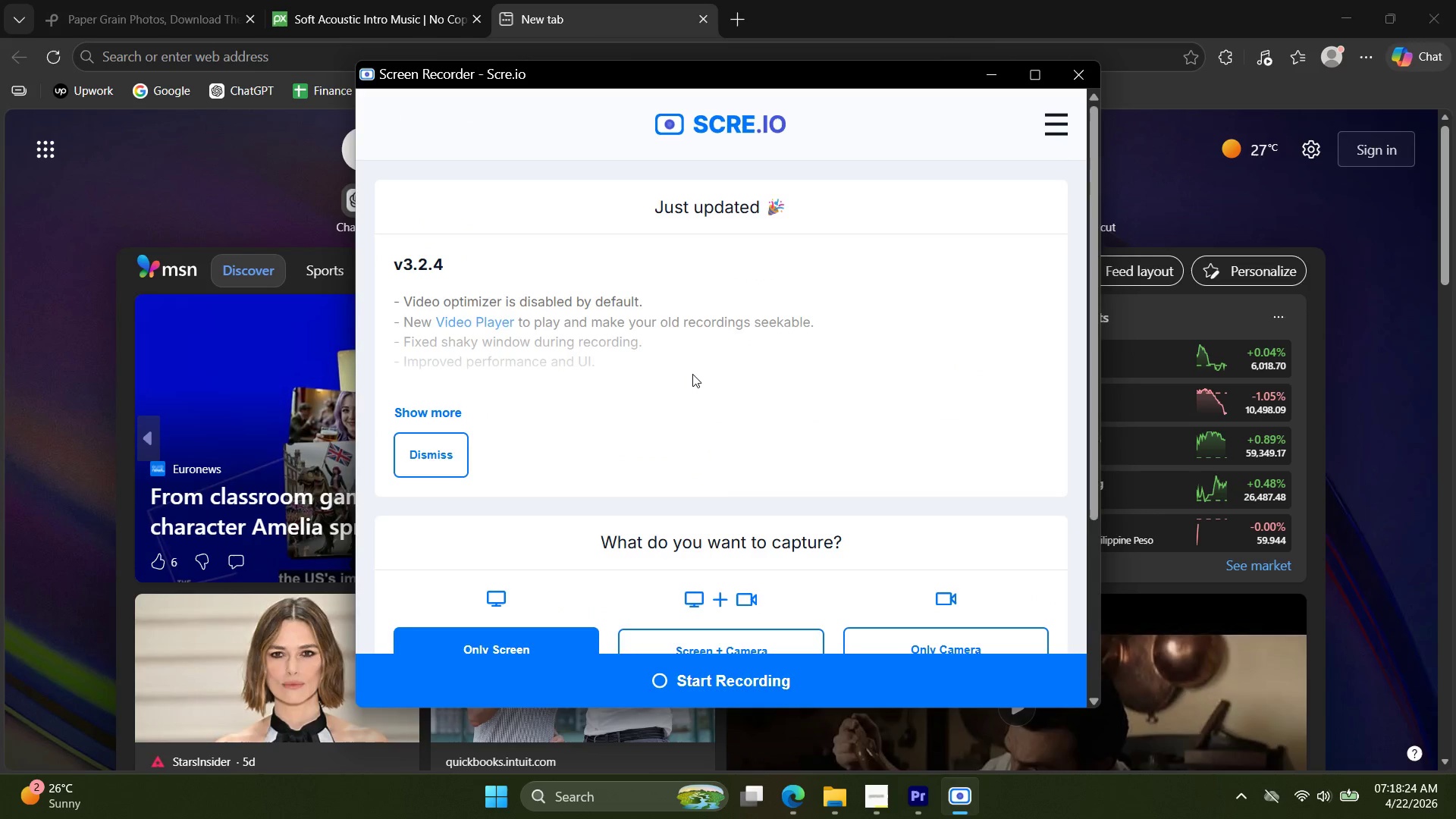 
scroll: coordinate [873, 497], scroll_direction: down, amount: 7.0
 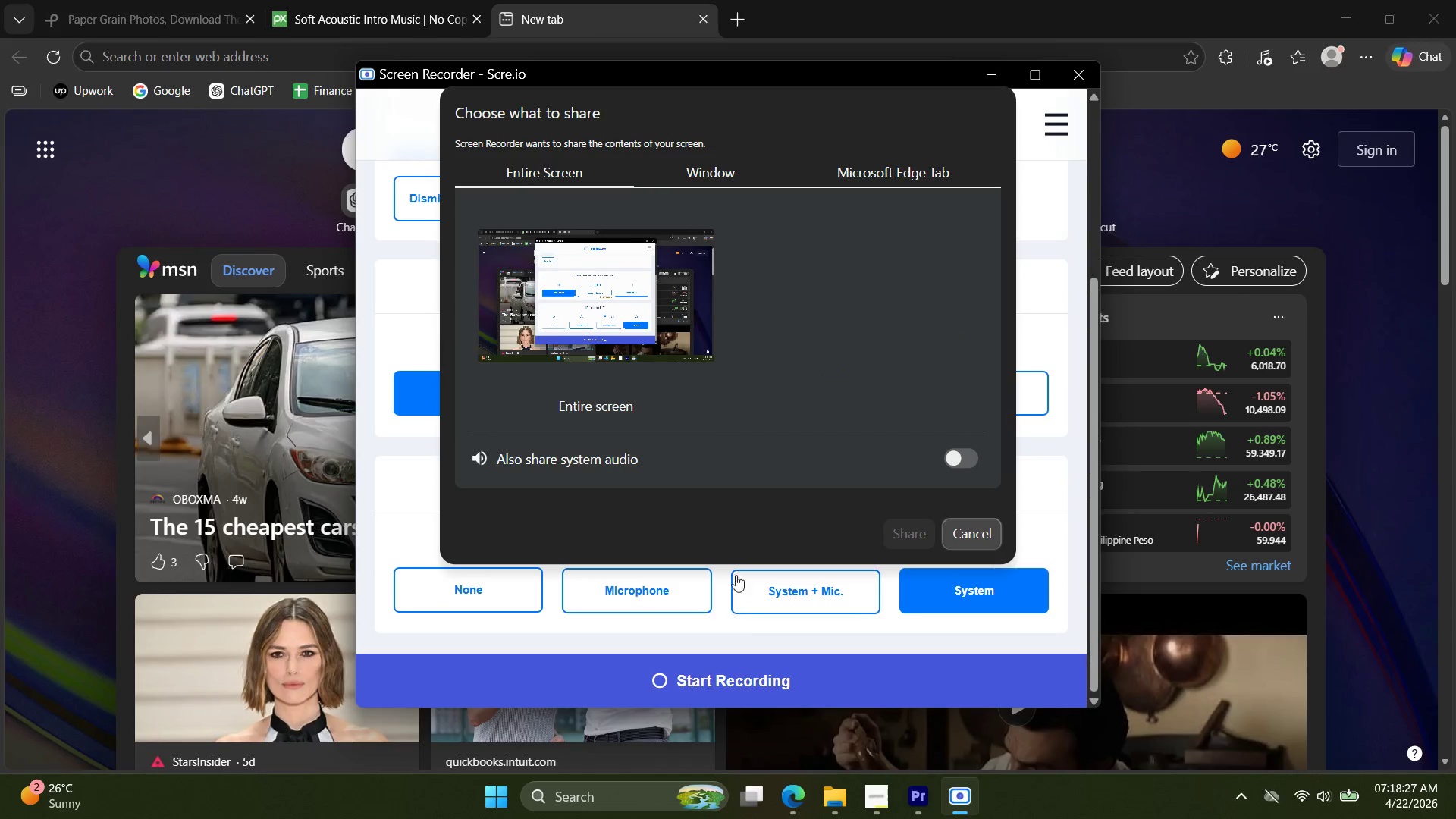 
left_click([639, 301])
 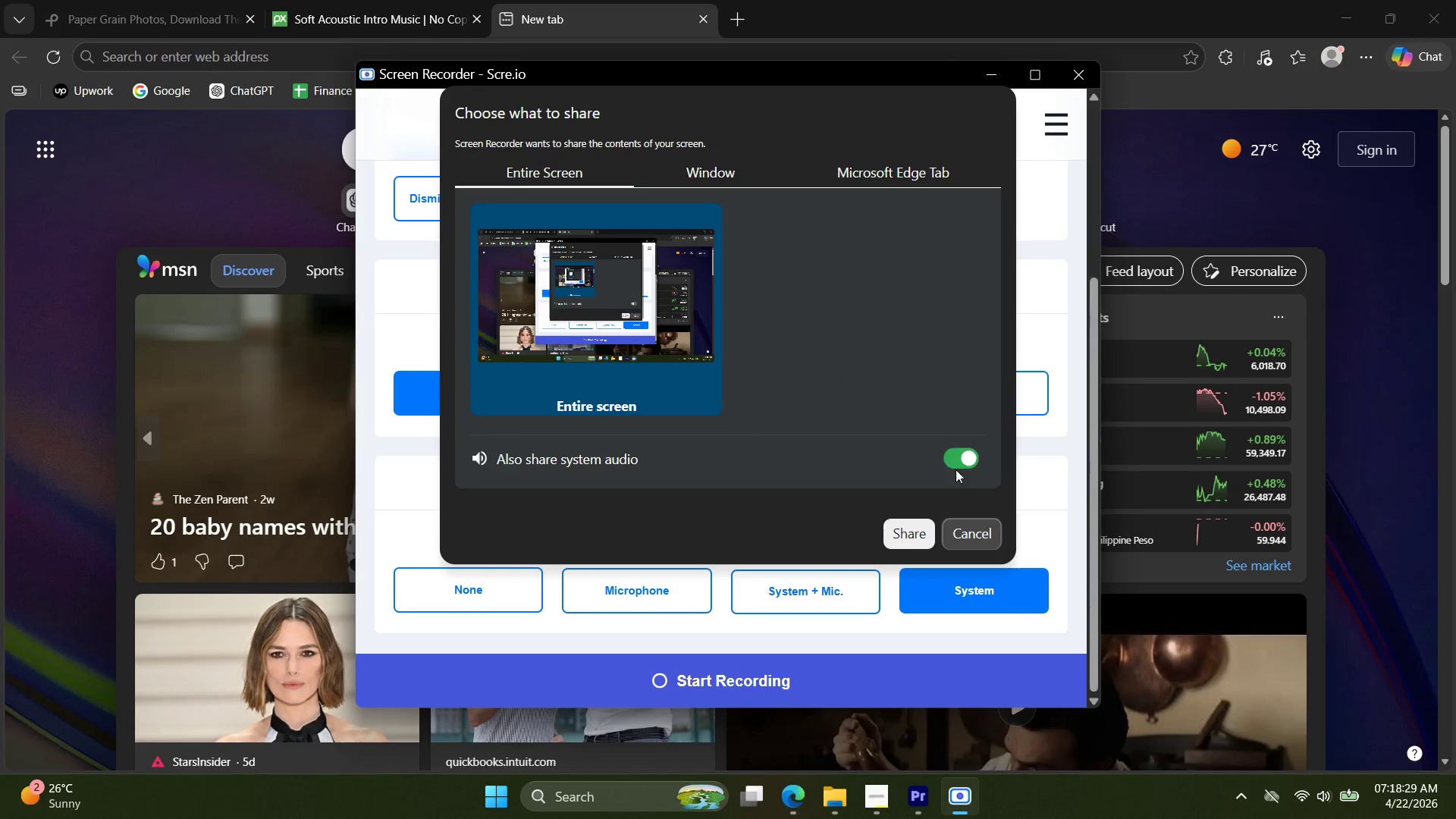 
left_click([922, 519])
 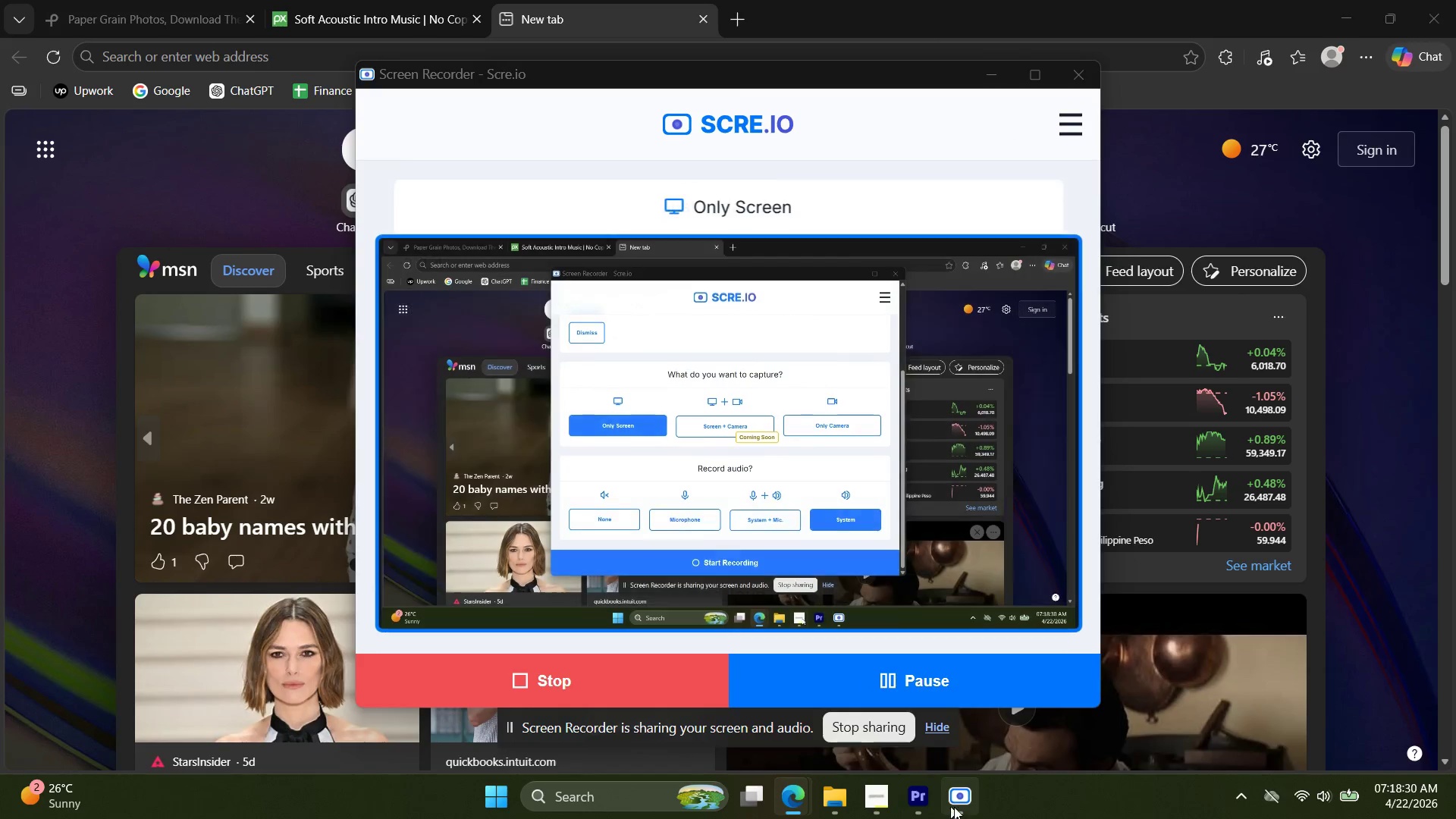 
left_click([910, 798])
 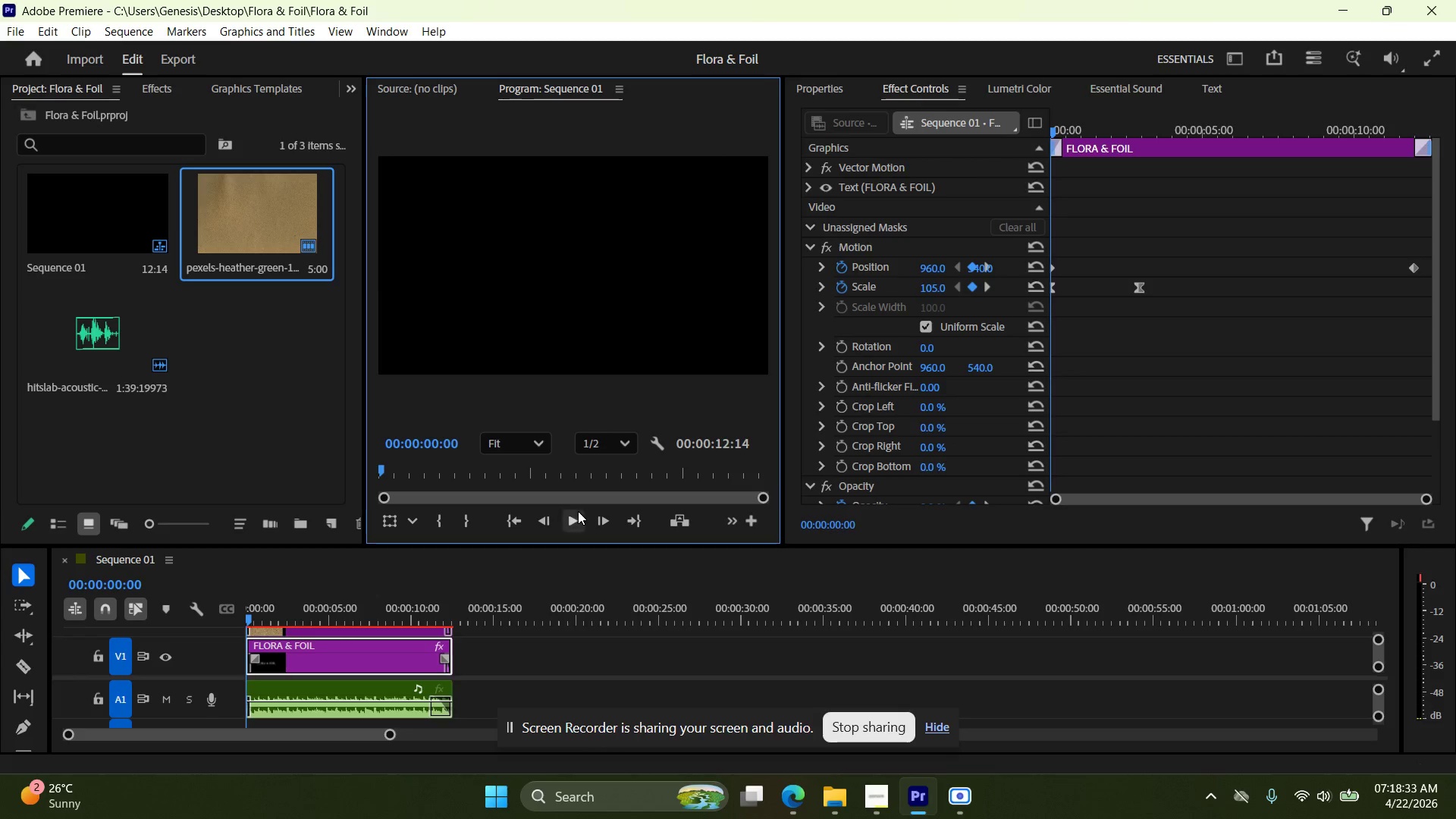 
left_click([582, 518])
 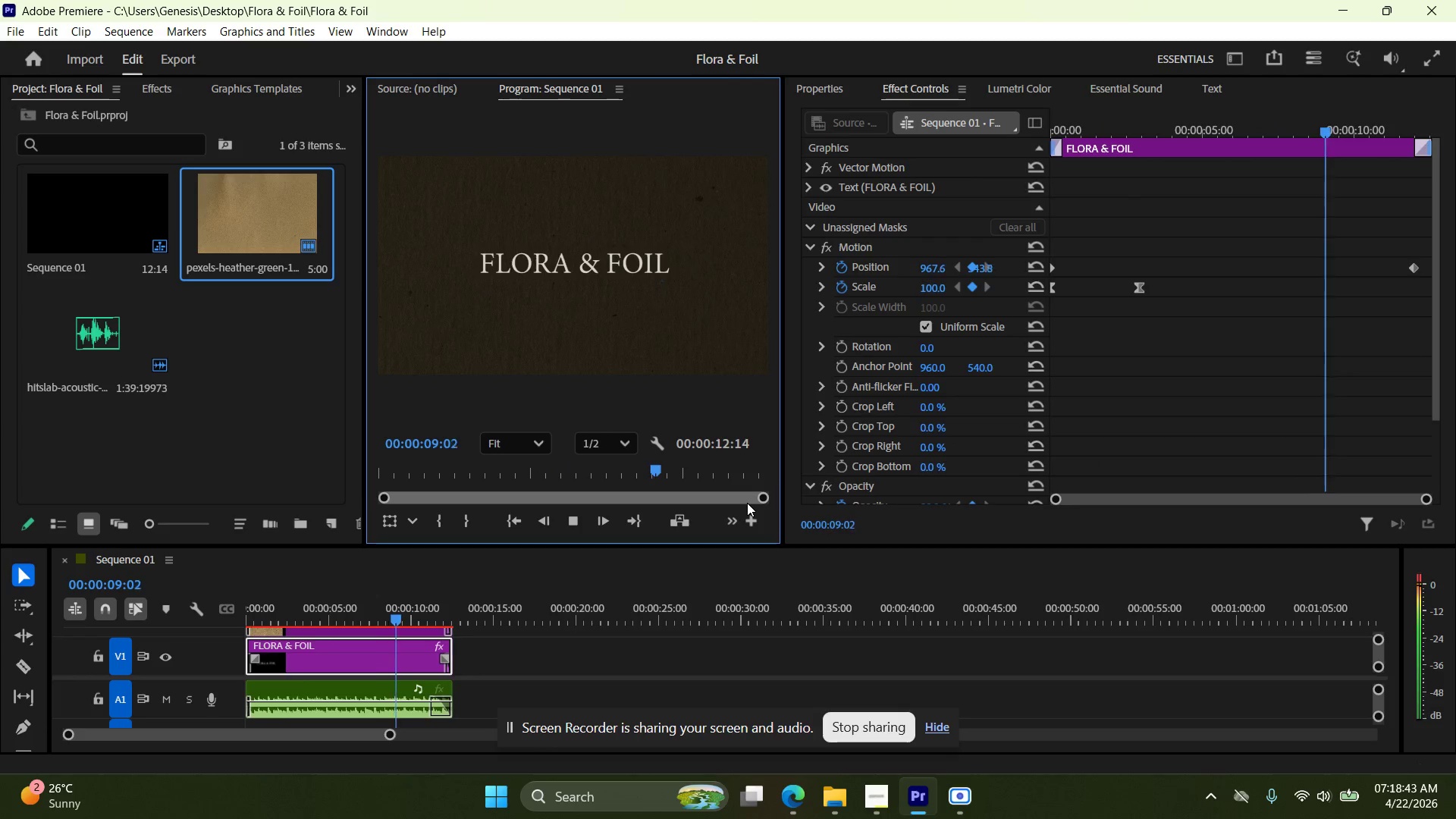 
wait(14.3)
 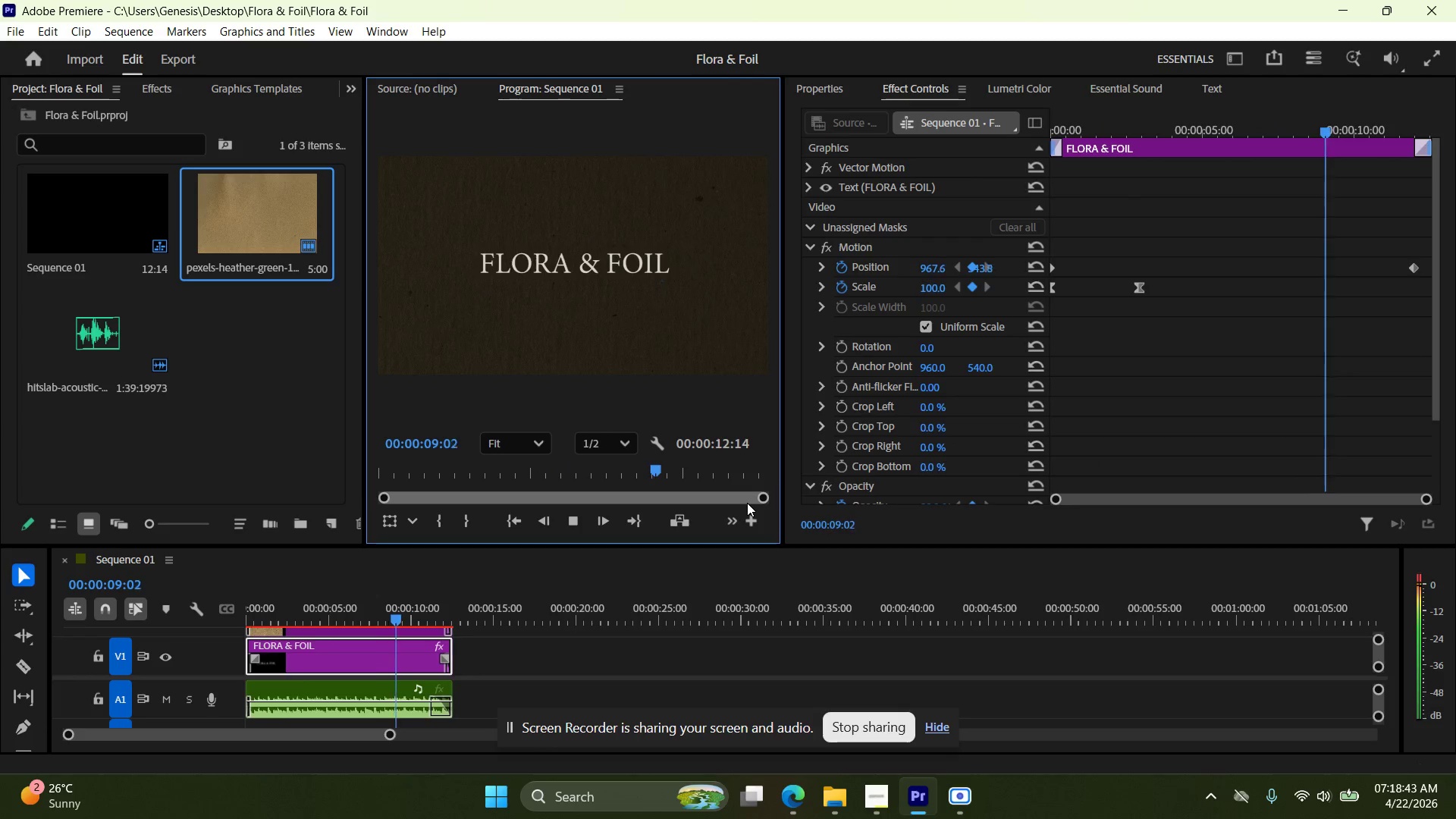 
left_click([516, 520])
 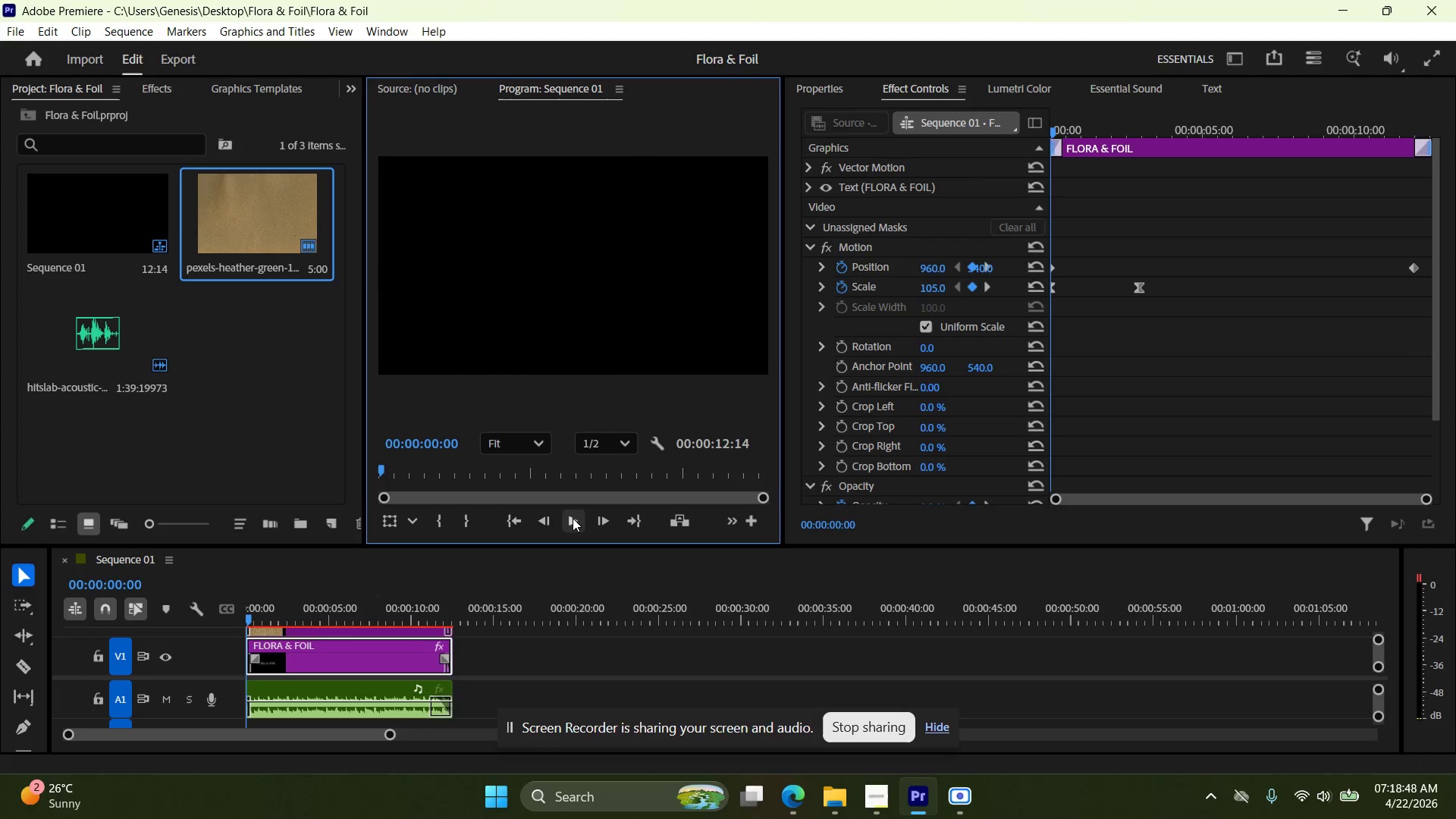 
left_click([572, 518])
 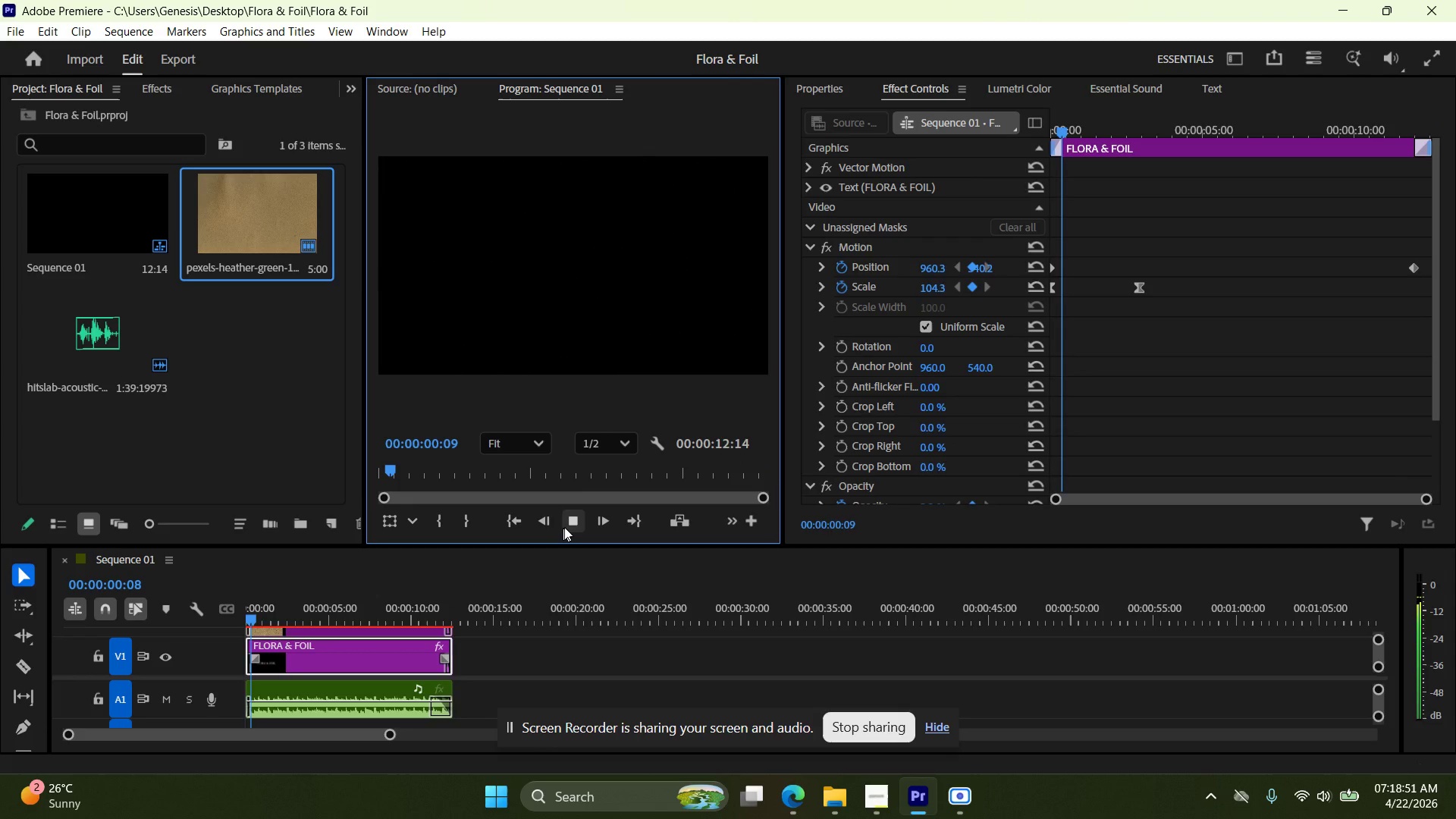 
left_click([572, 524])
 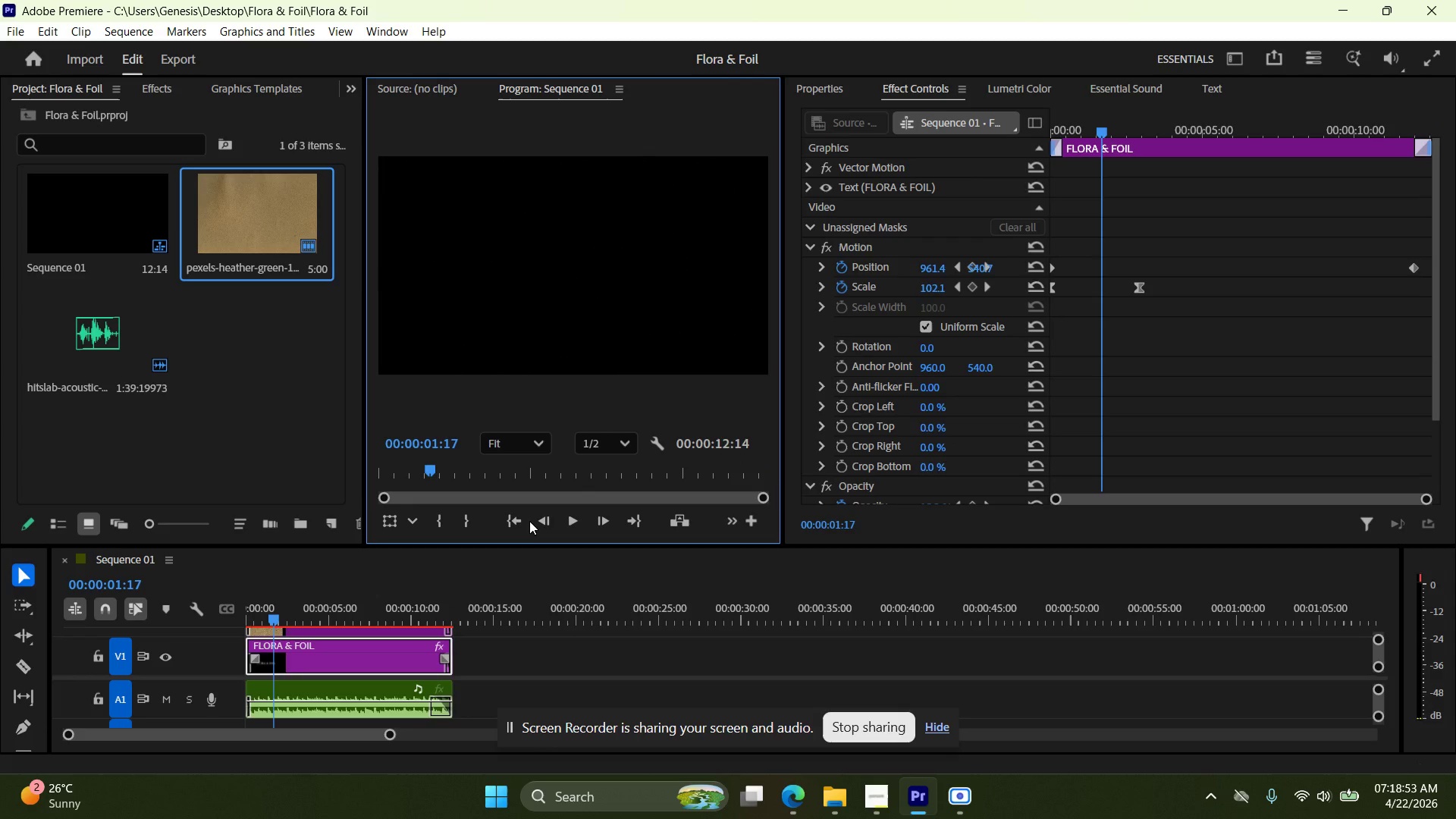 
left_click_drag(start_coordinate=[435, 466], to_coordinate=[353, 463])
 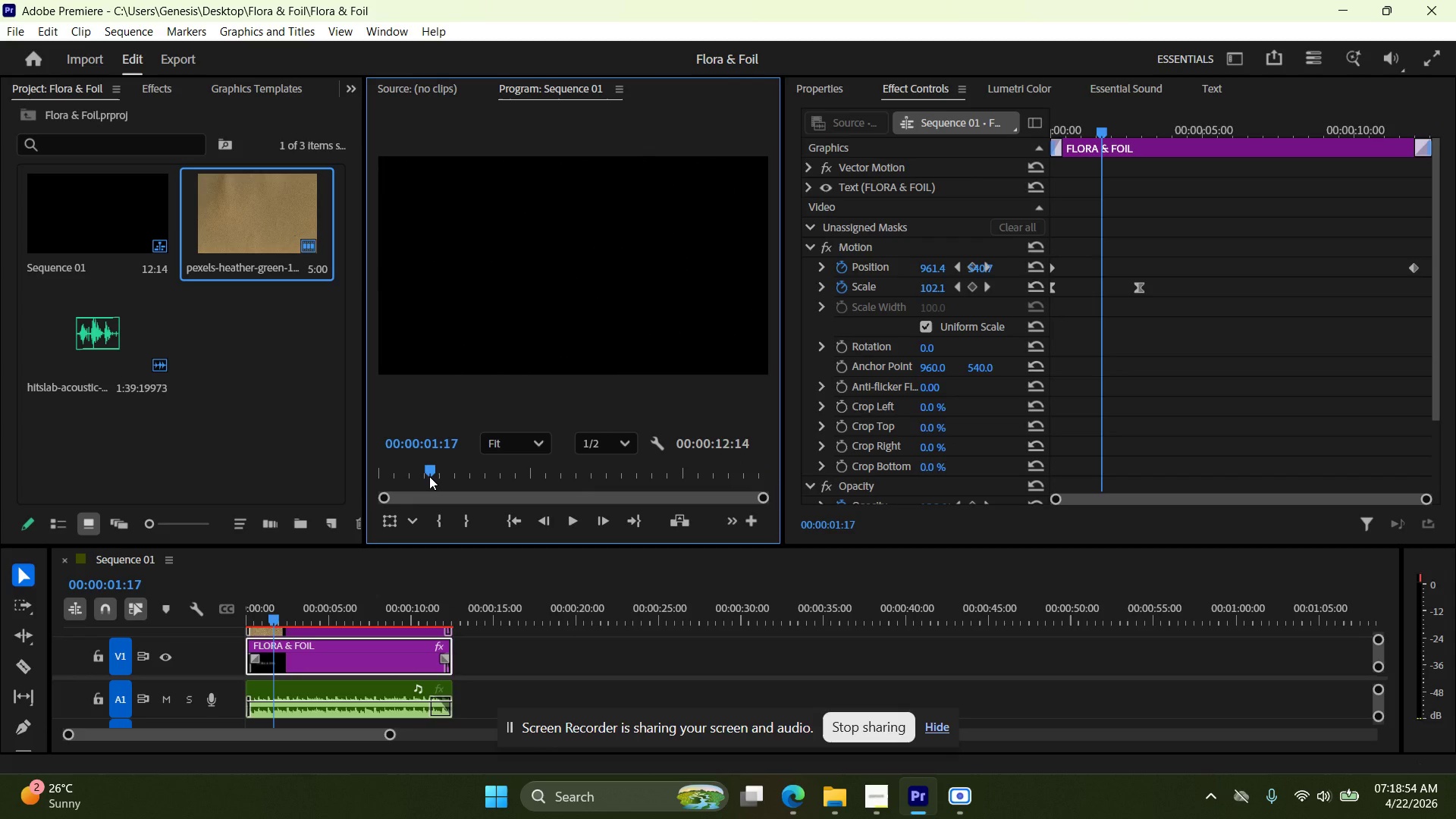 
left_click_drag(start_coordinate=[430, 472], to_coordinate=[379, 472])
 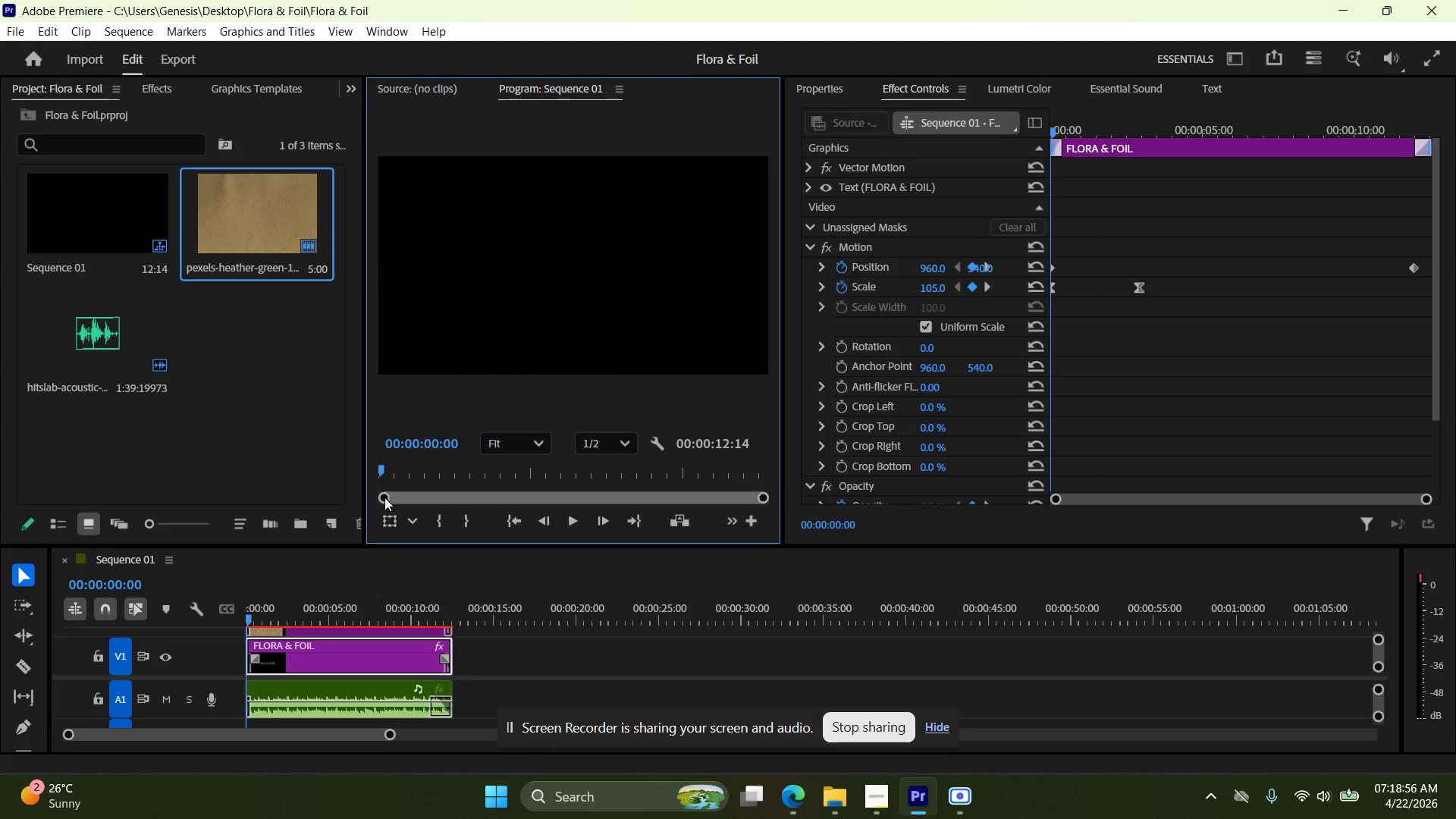 
left_click([384, 497])
 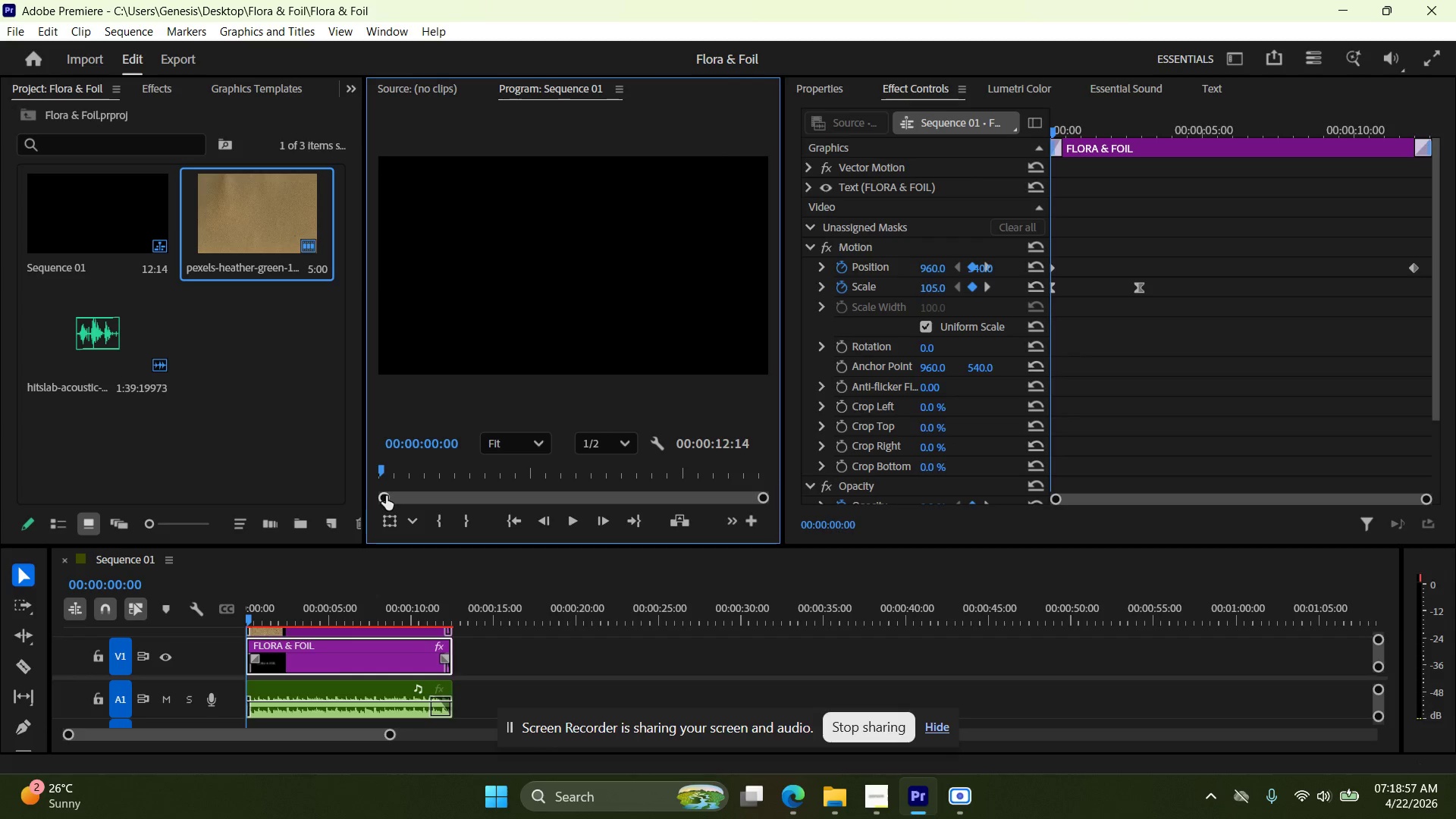 
left_click_drag(start_coordinate=[386, 496], to_coordinate=[369, 496])
 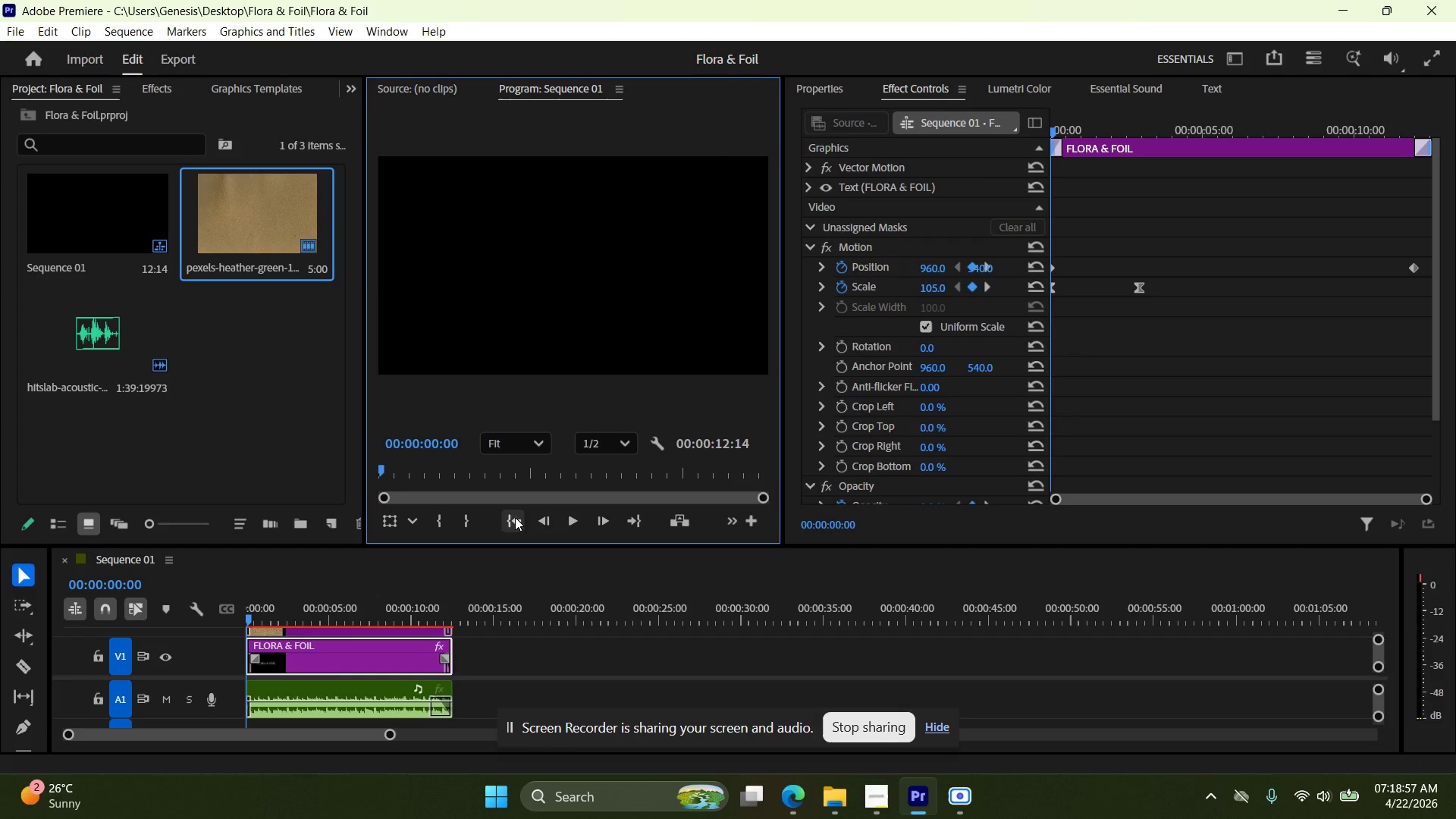 
left_click([513, 517])
 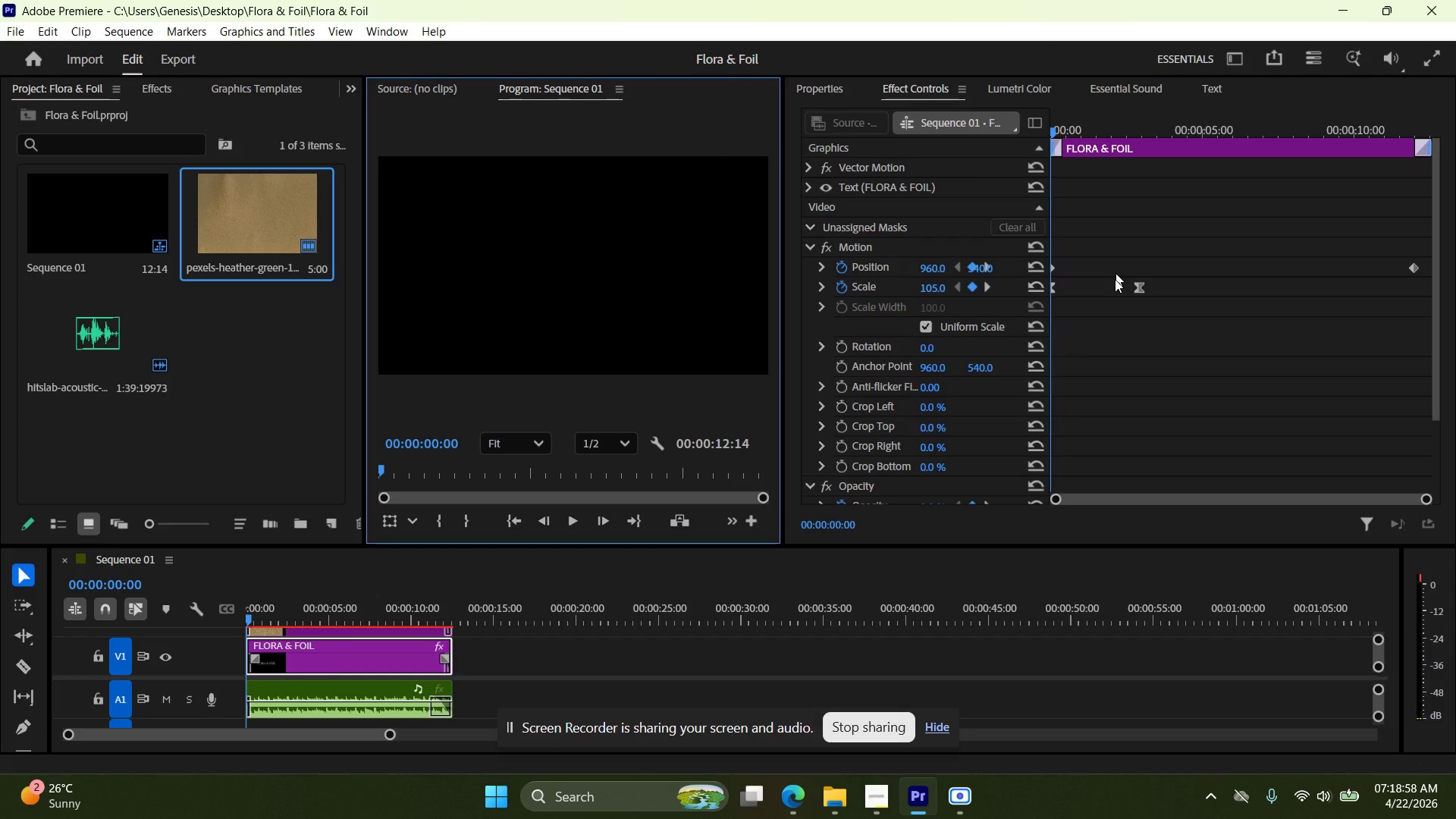 
scroll: coordinate [1116, 287], scroll_direction: up, amount: 4.0
 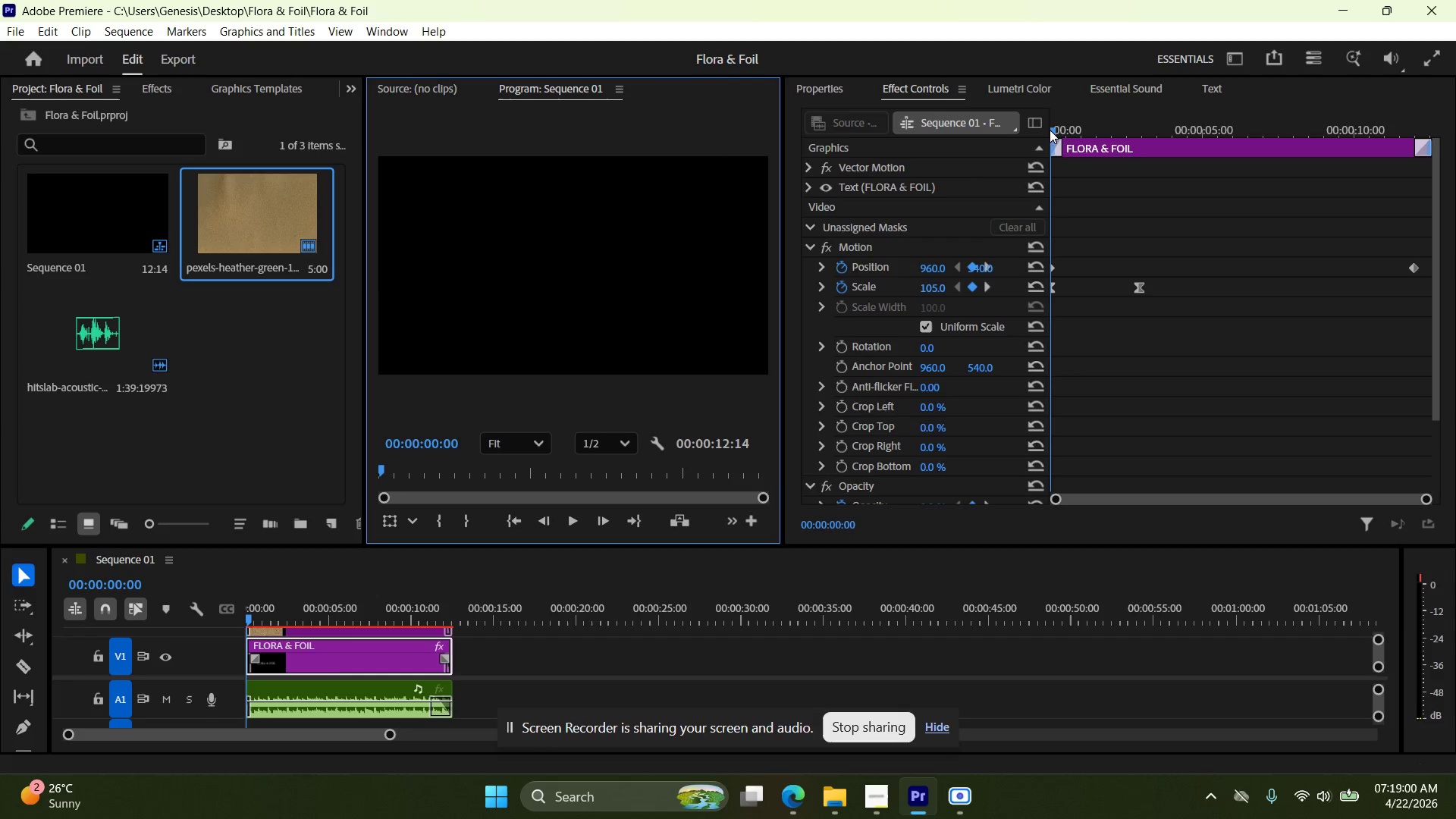 
left_click_drag(start_coordinate=[1046, 142], to_coordinate=[1034, 131])
 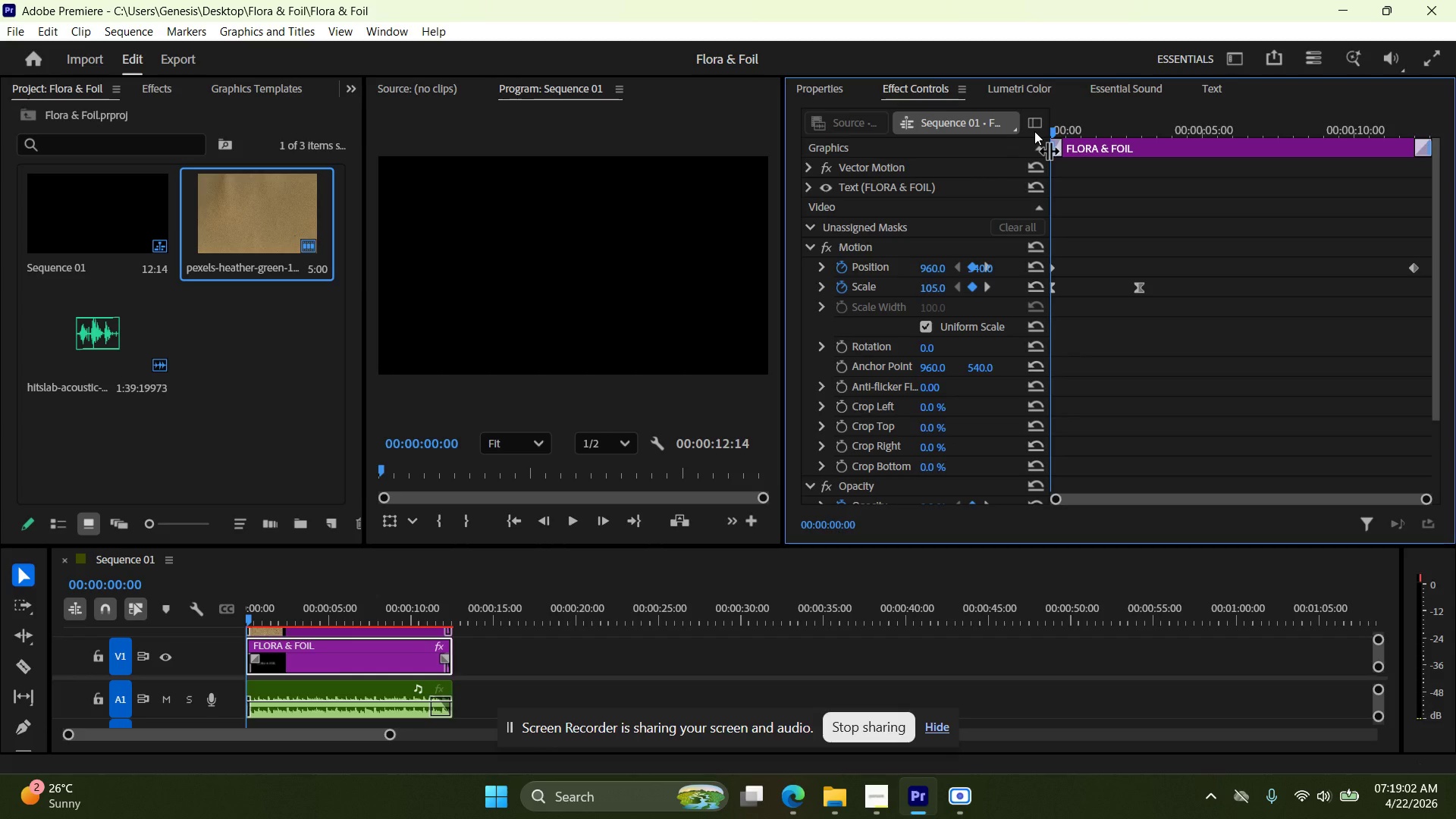 
left_click_drag(start_coordinate=[1050, 149], to_coordinate=[1028, 146])
 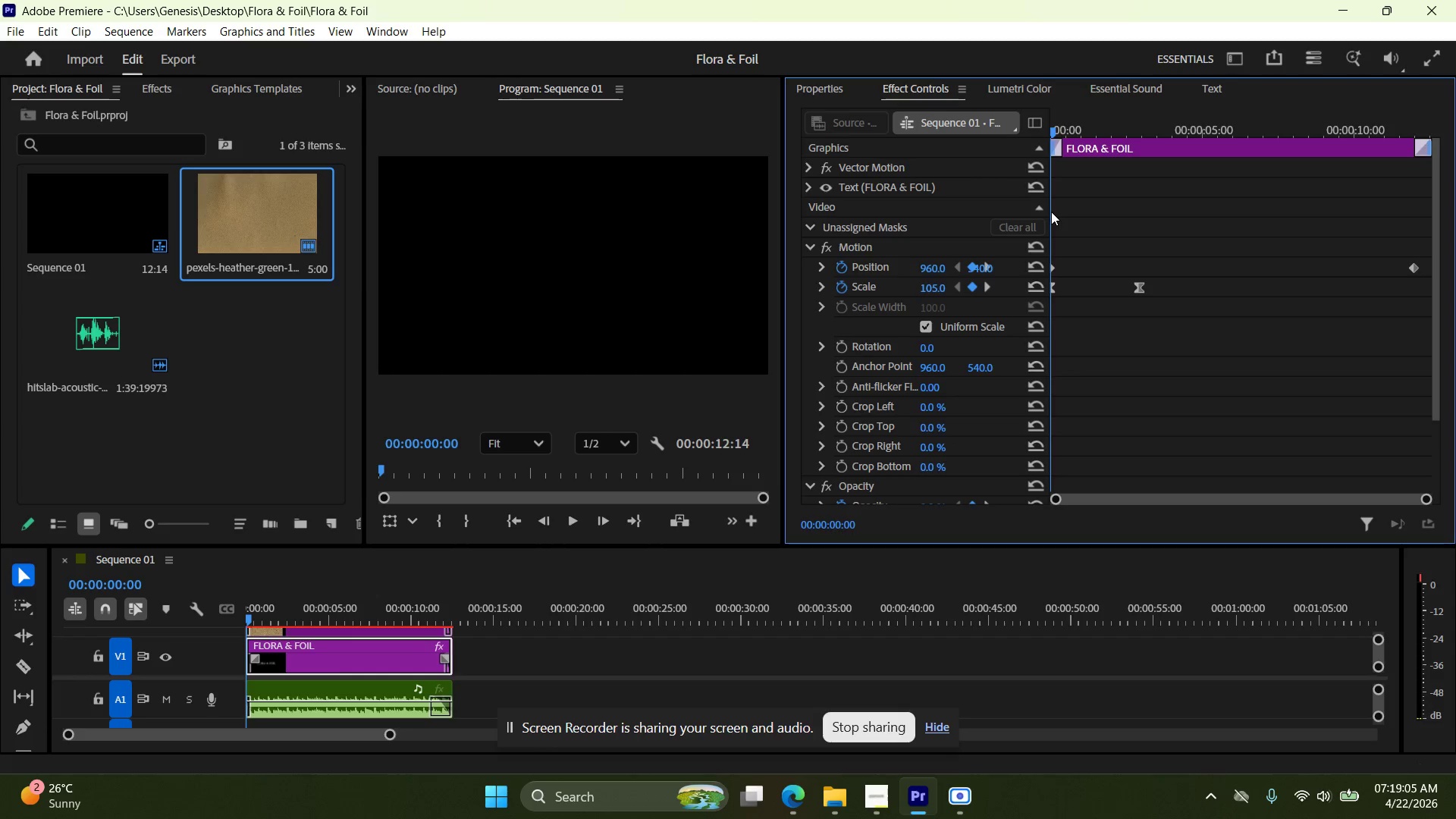 
left_click_drag(start_coordinate=[1046, 214], to_coordinate=[959, 225])
 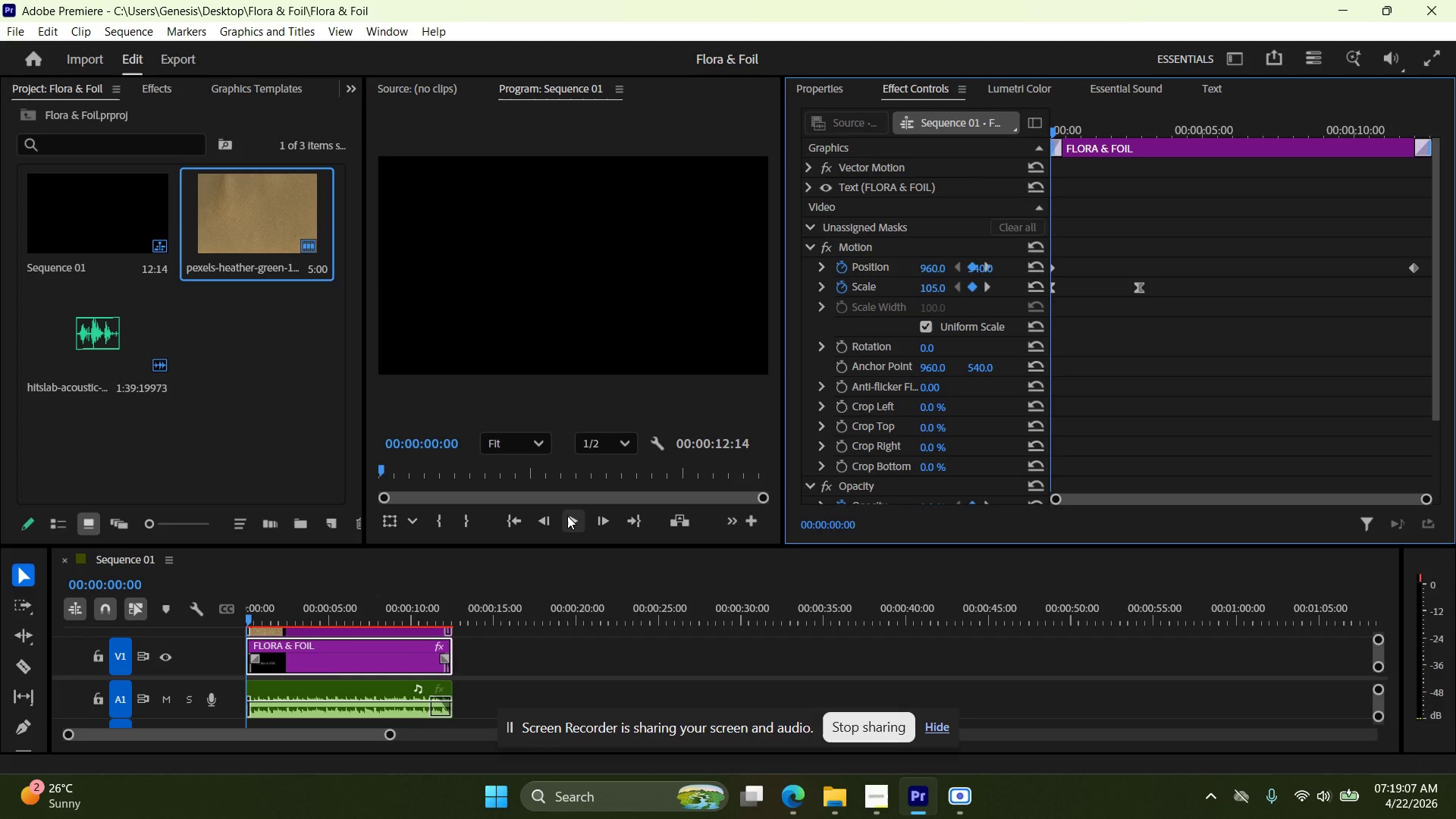 
left_click([567, 516])
 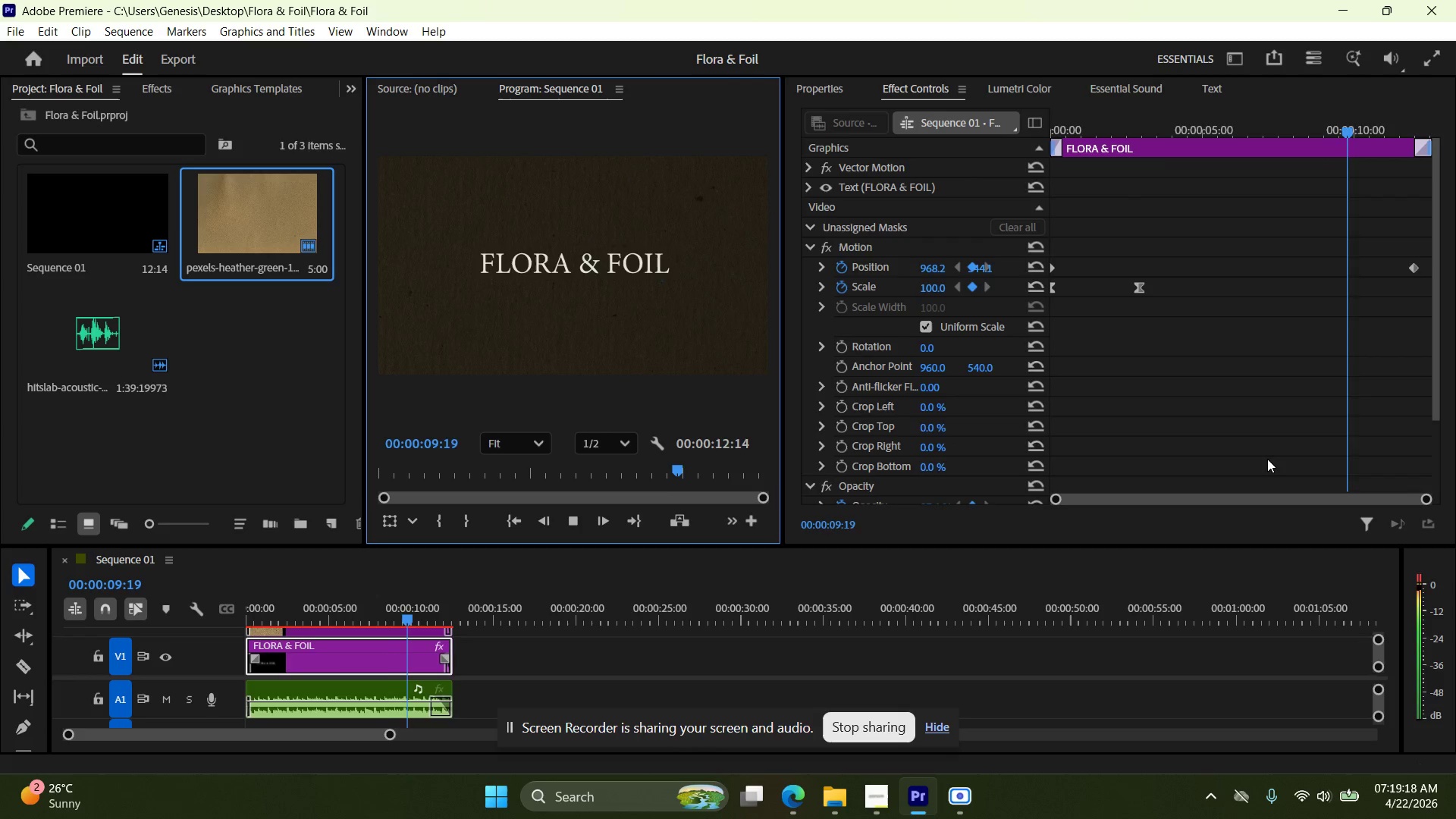 
wait(15.23)
 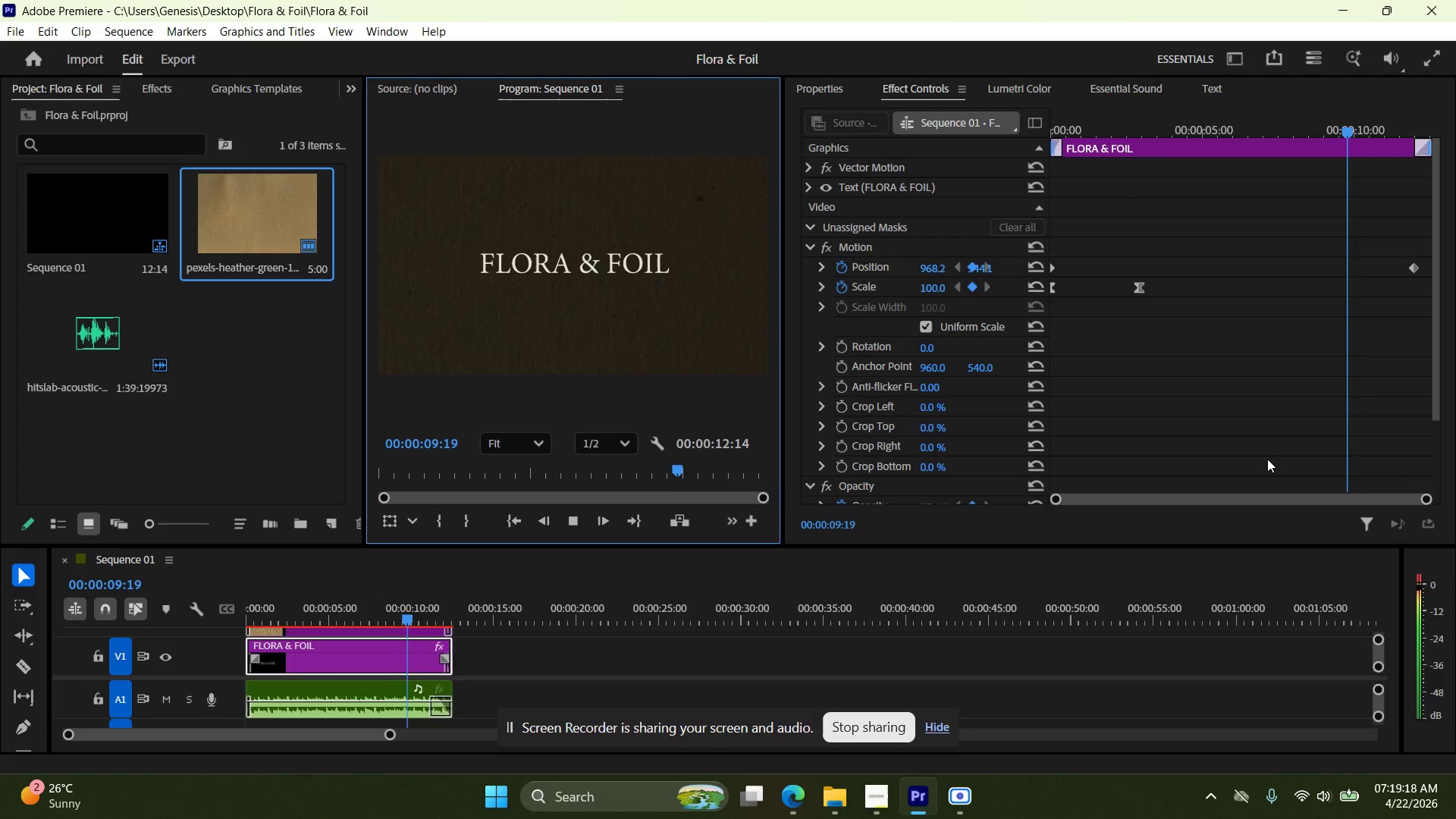 
left_click([965, 802])
 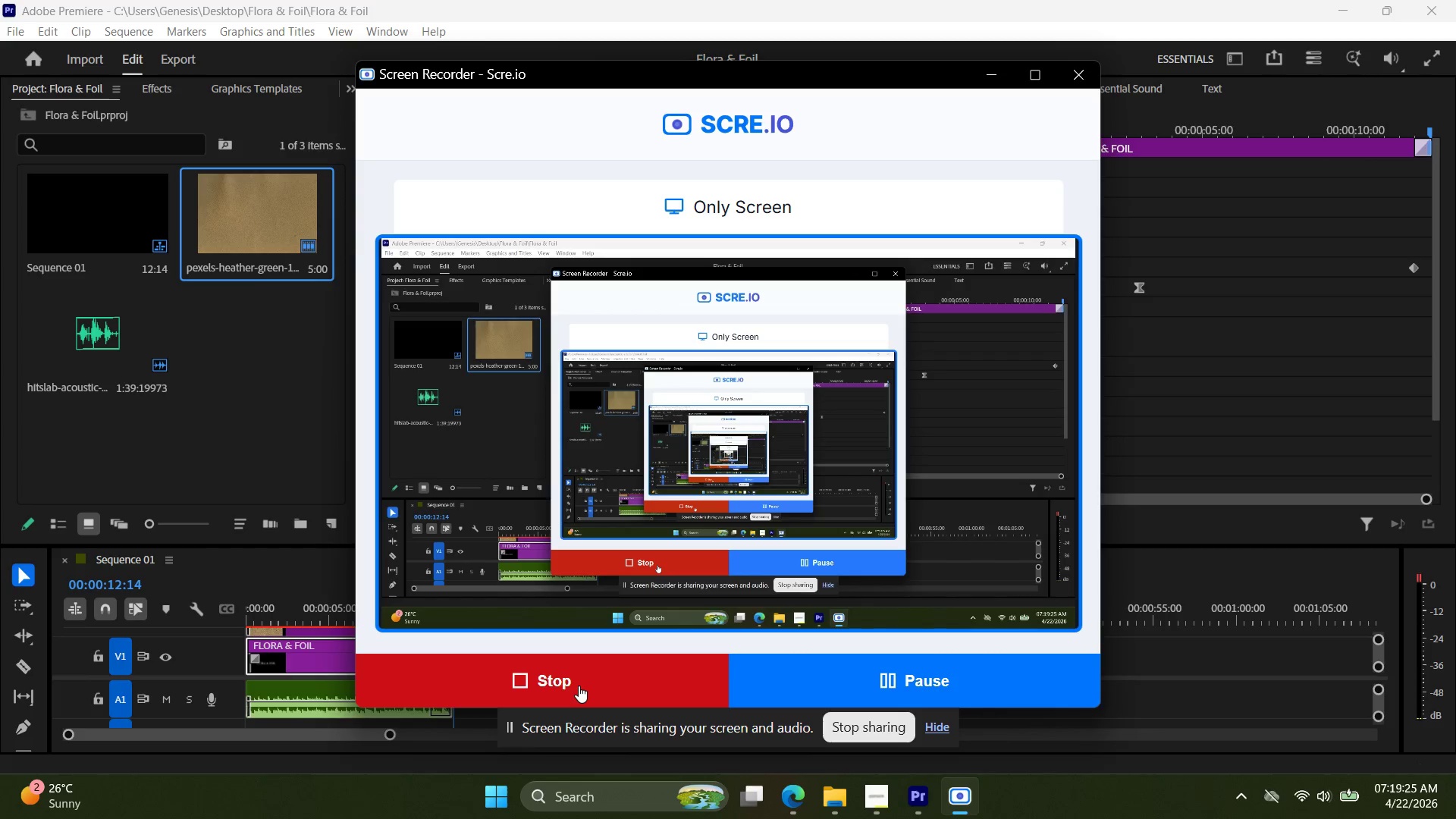 
left_click([579, 683])
 